 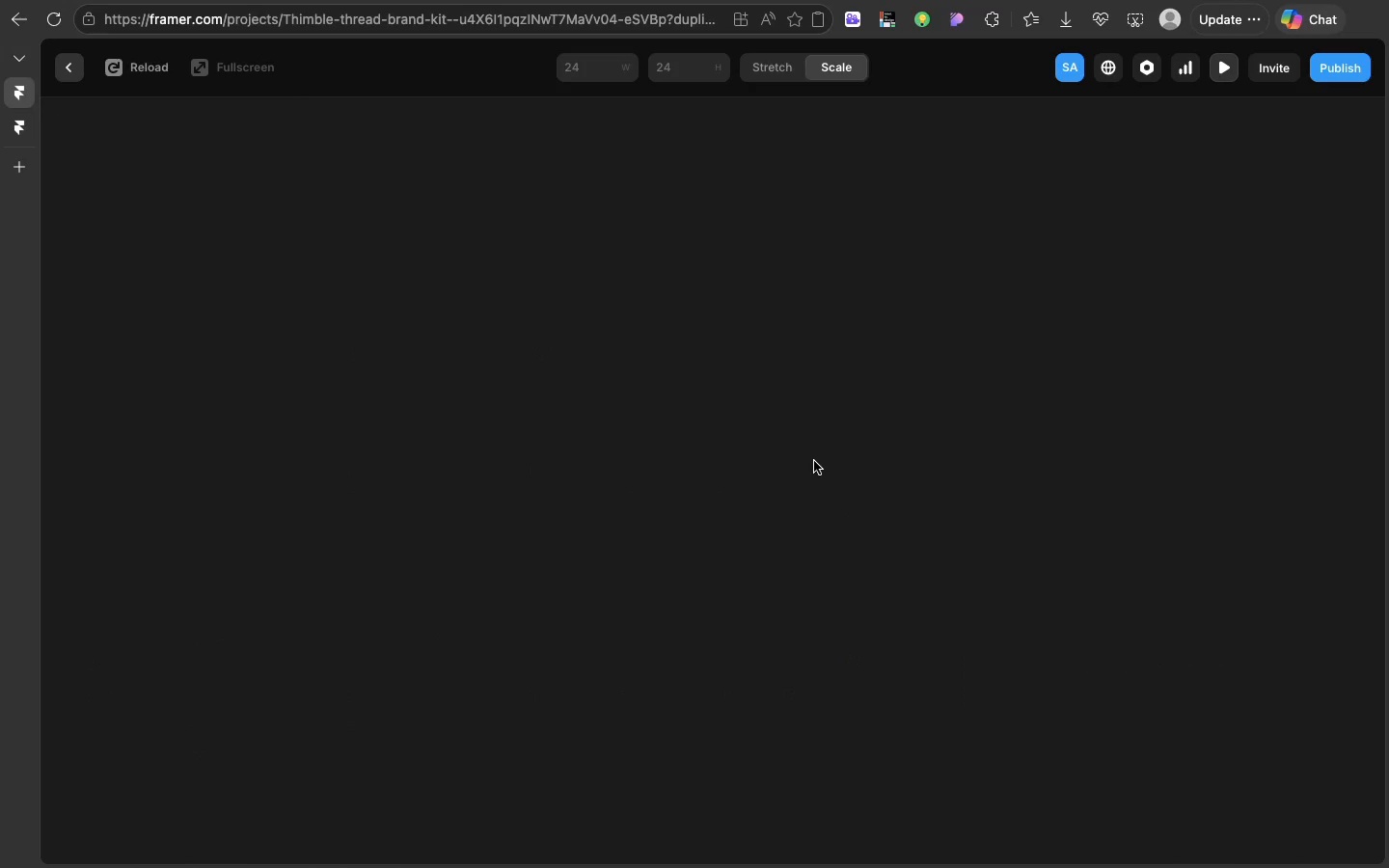 
left_click([68, 71])
 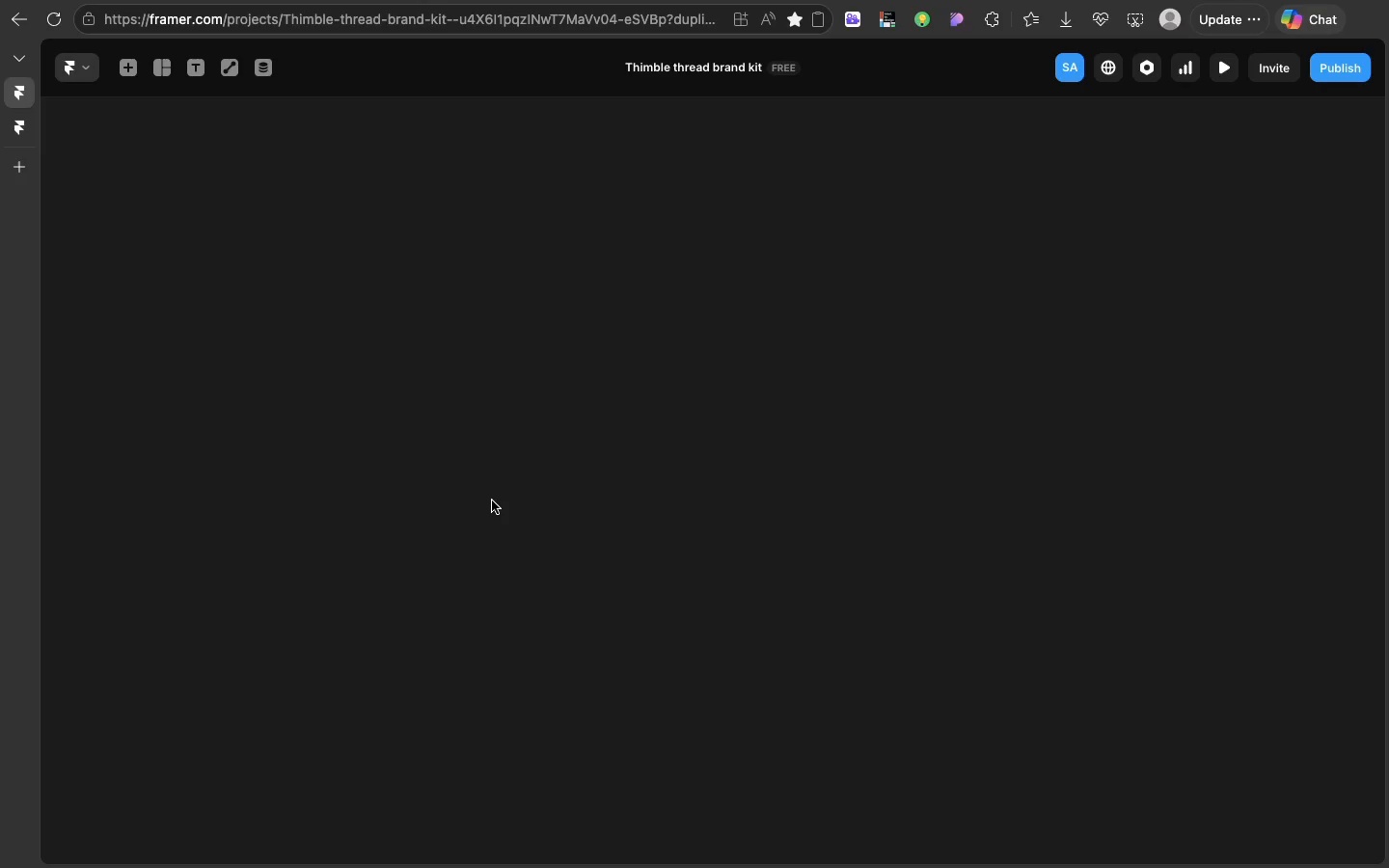 
scroll: coordinate [492, 501], scroll_direction: up, amount: 79.0
 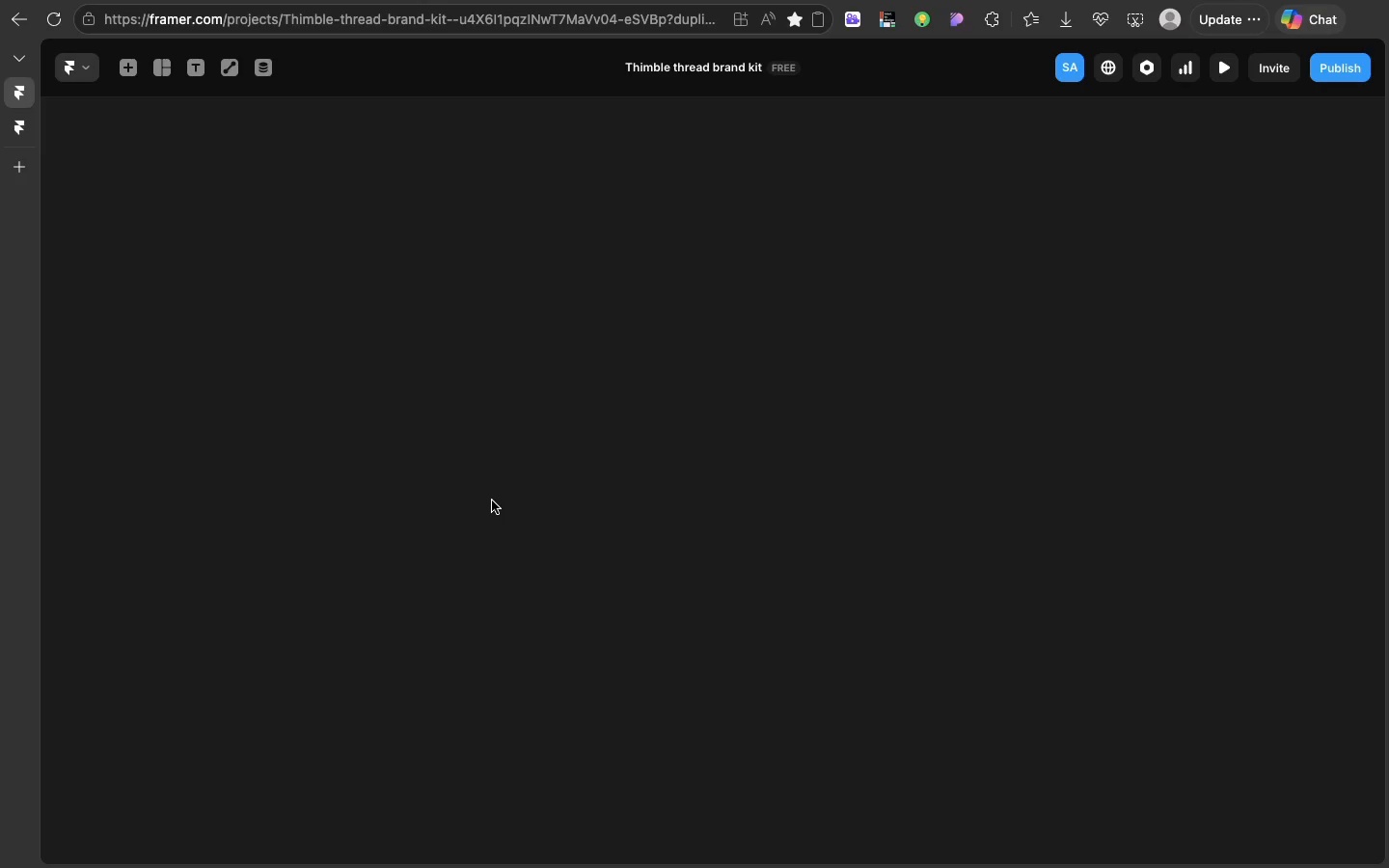 
wait(49.27)
 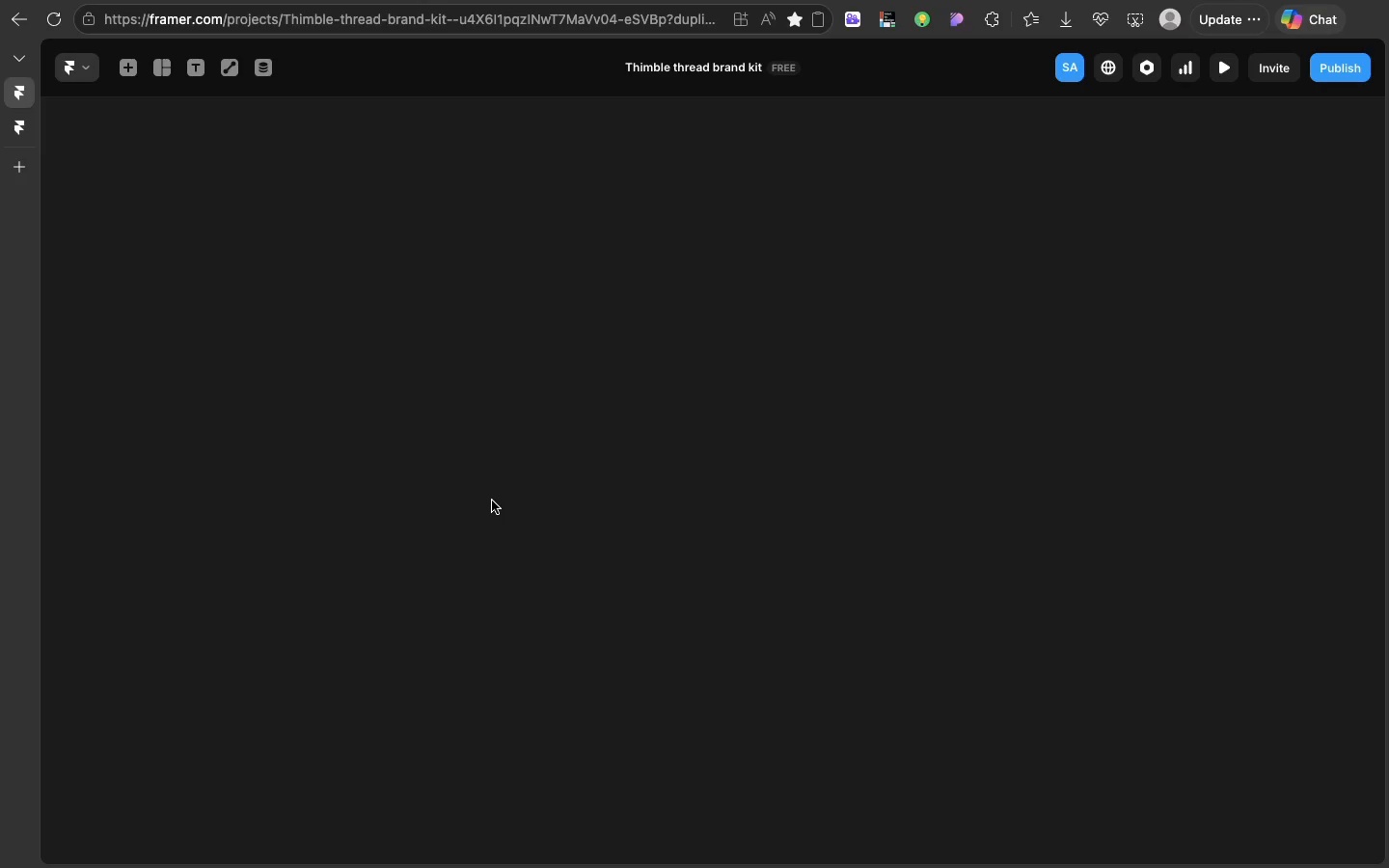 
scroll: coordinate [326, 330], scroll_direction: up, amount: 24.0
 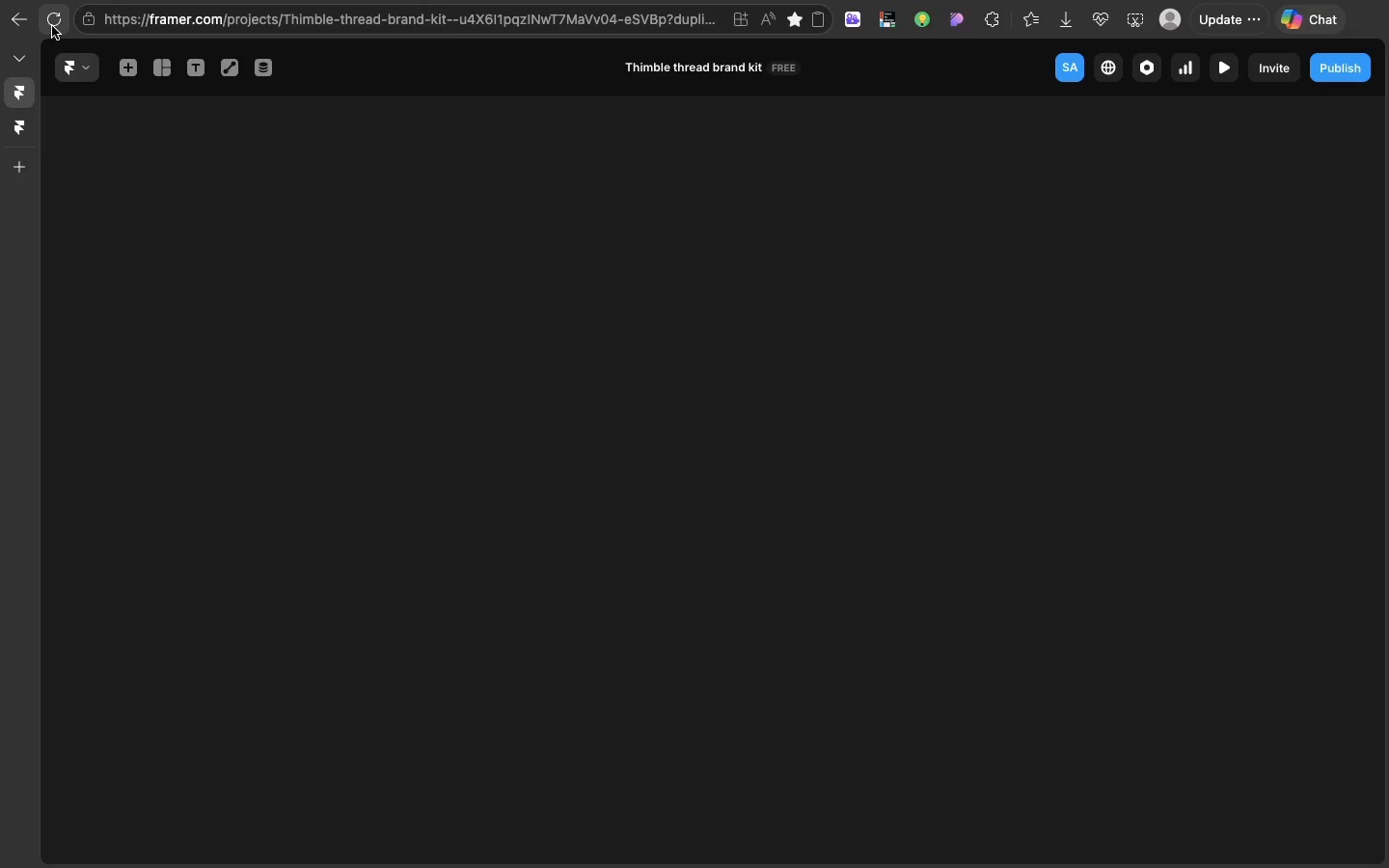 
left_click([52, 26])
 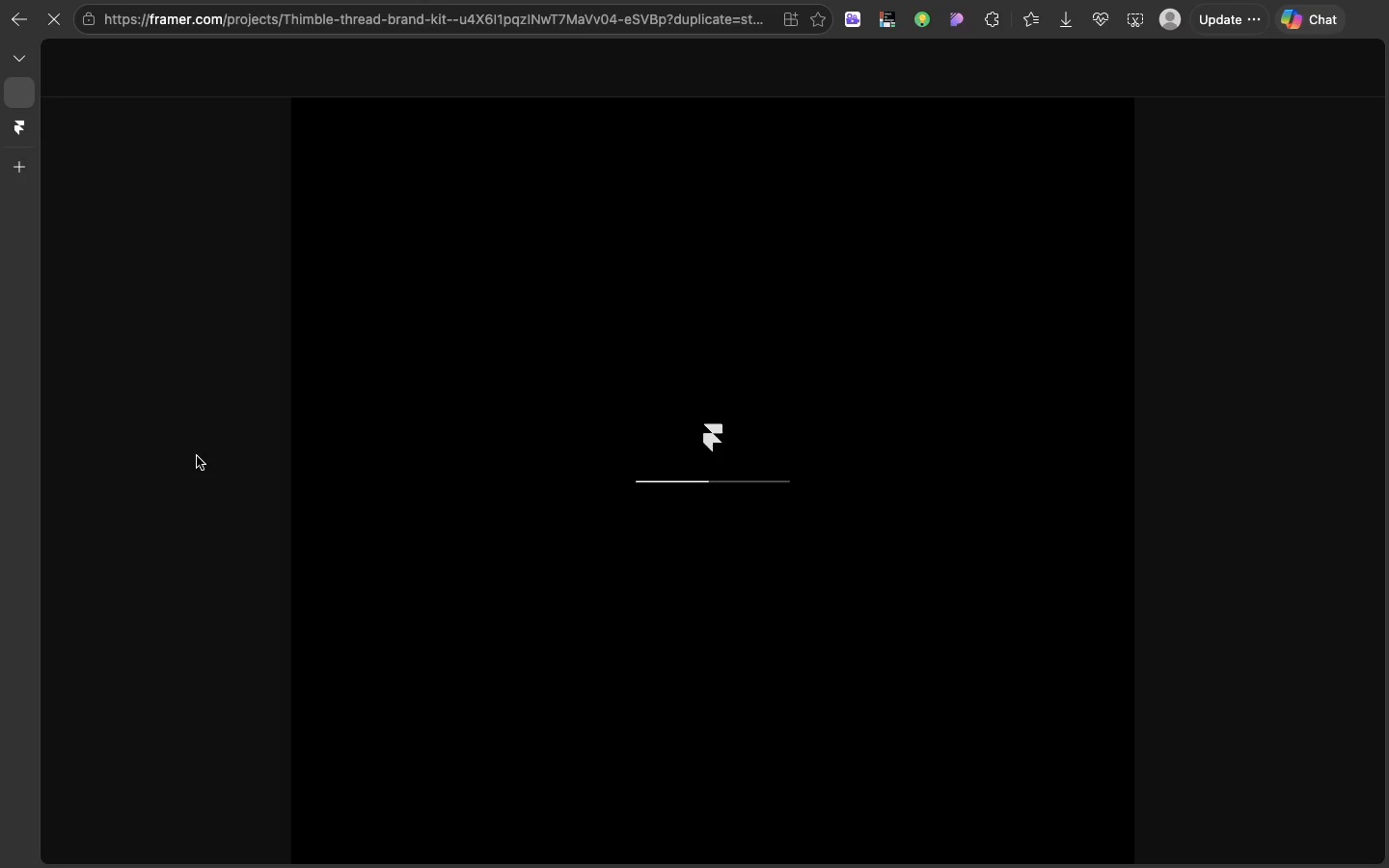 
wait(21.6)
 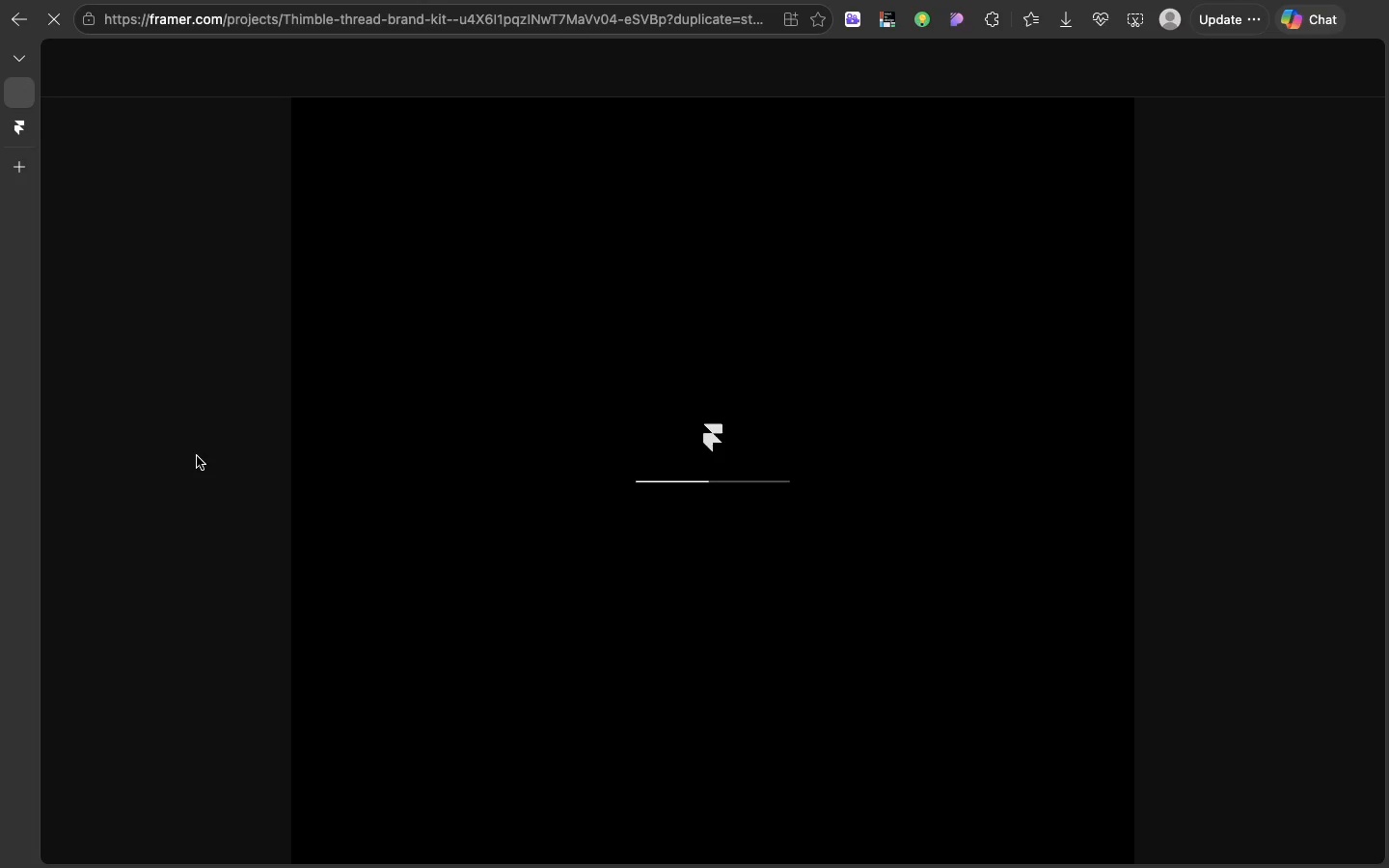 
scroll: coordinate [464, 689], scroll_direction: down, amount: 115.0
 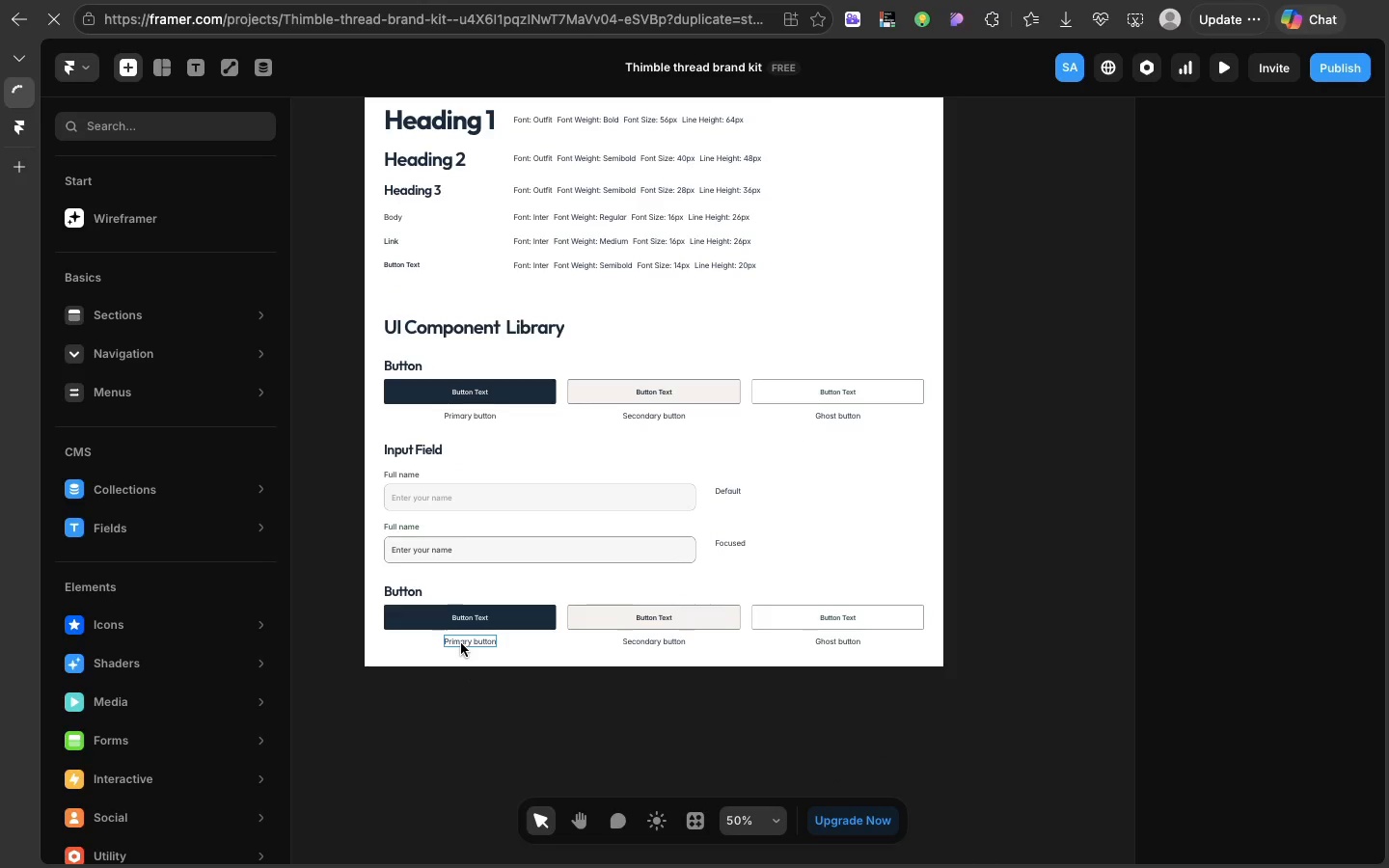 
left_click([461, 643])
 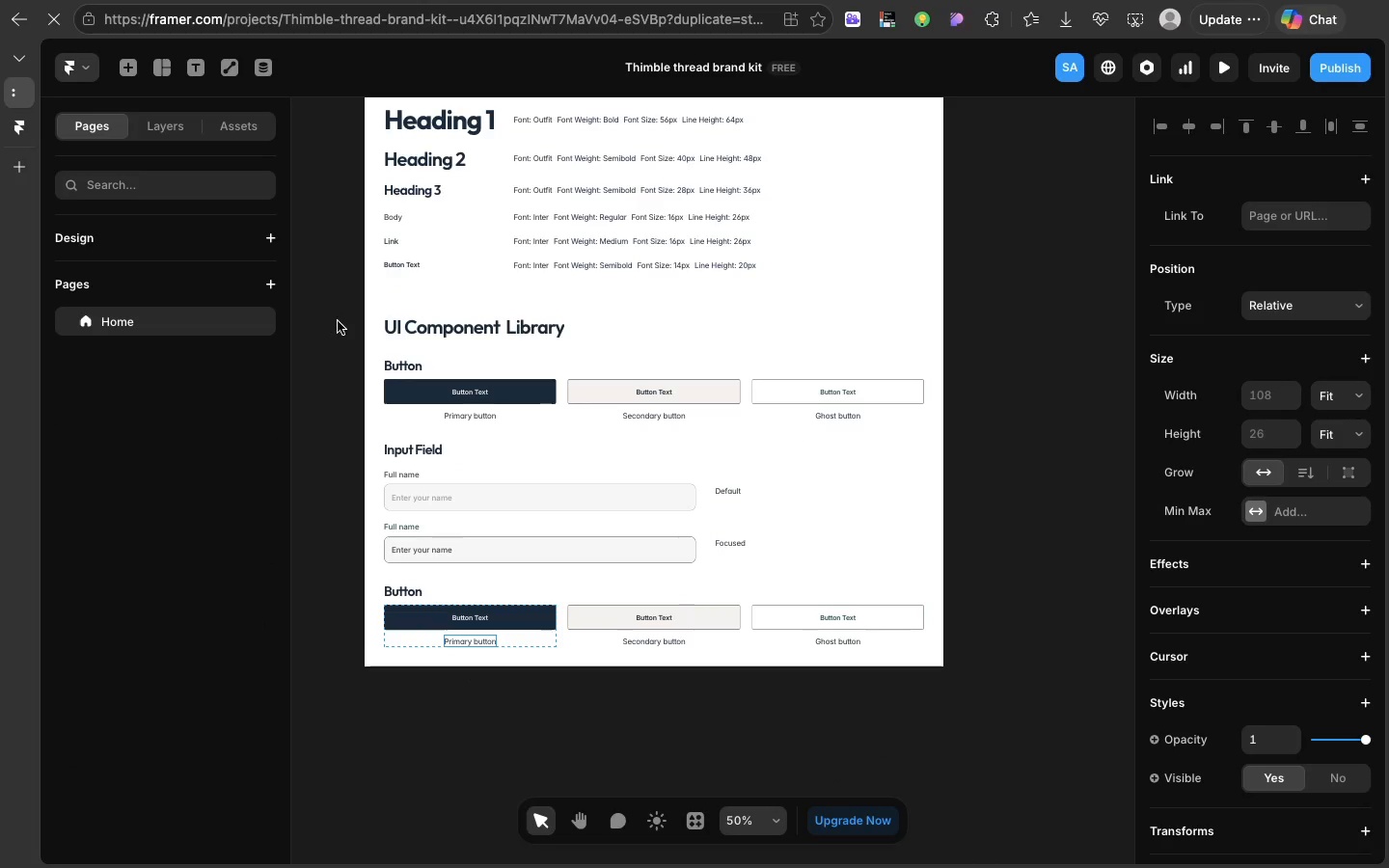 
scroll: coordinate [338, 321], scroll_direction: up, amount: 66.0
 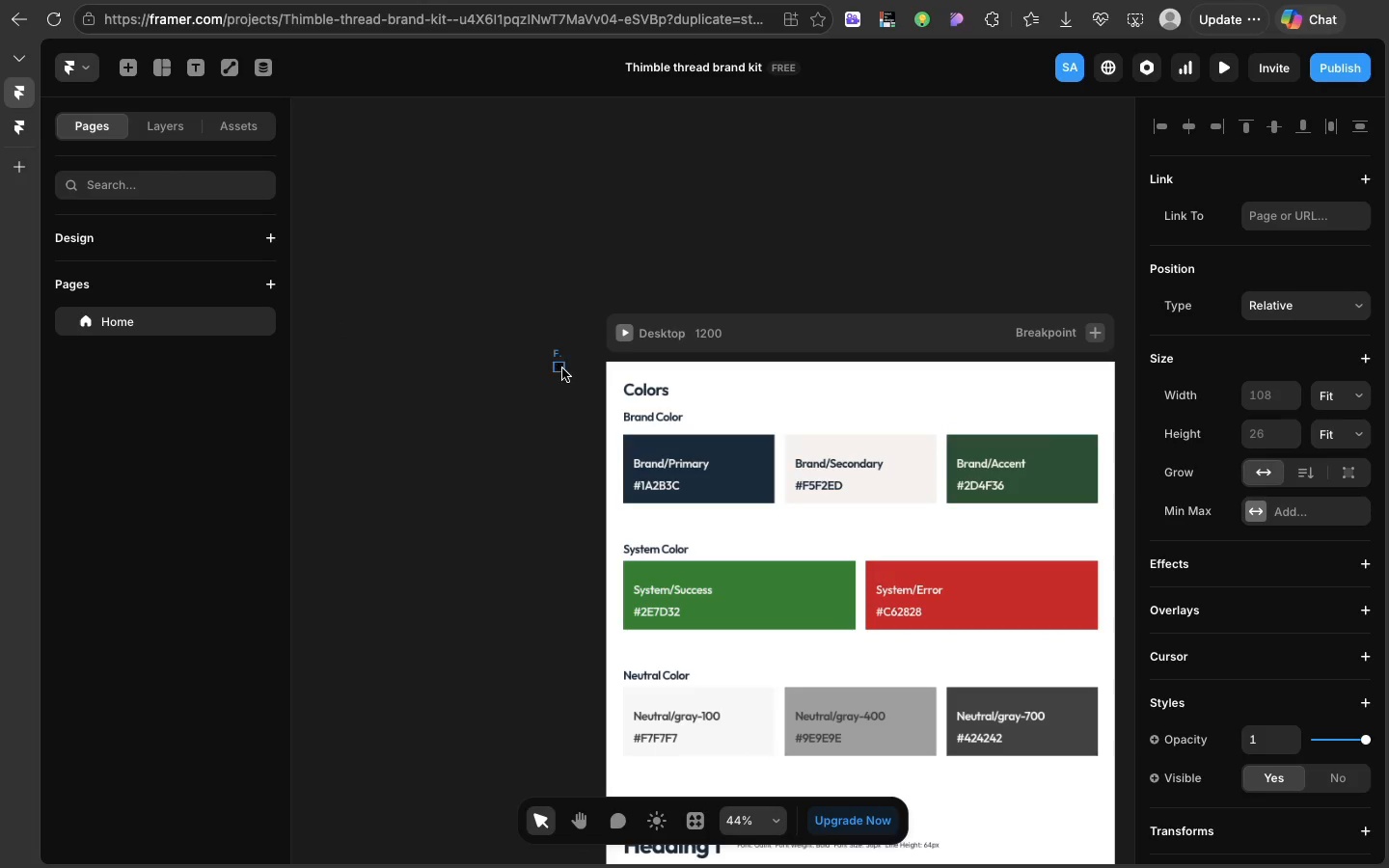 
mouse_move([554, 348])
 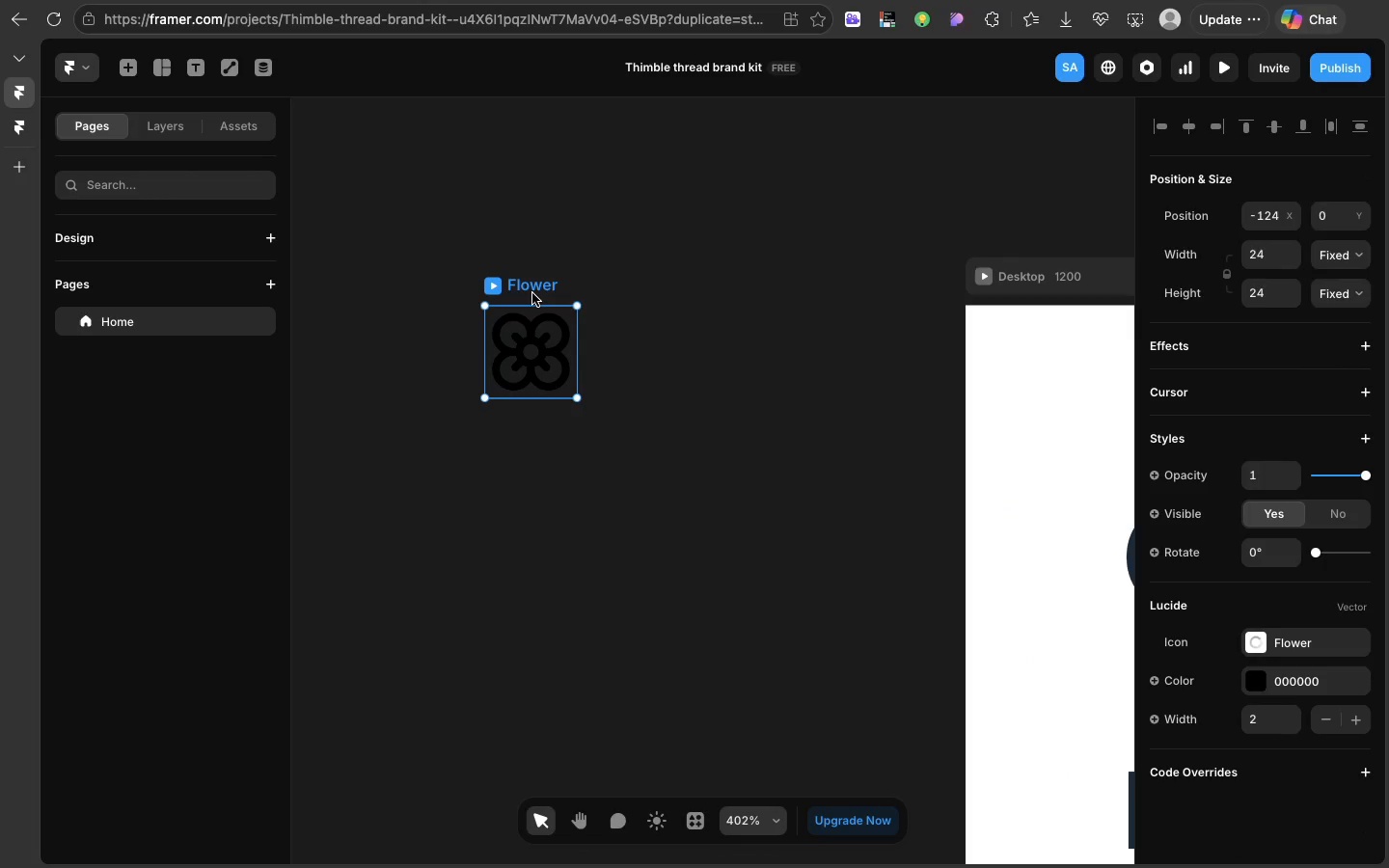 
left_click([532, 293])
 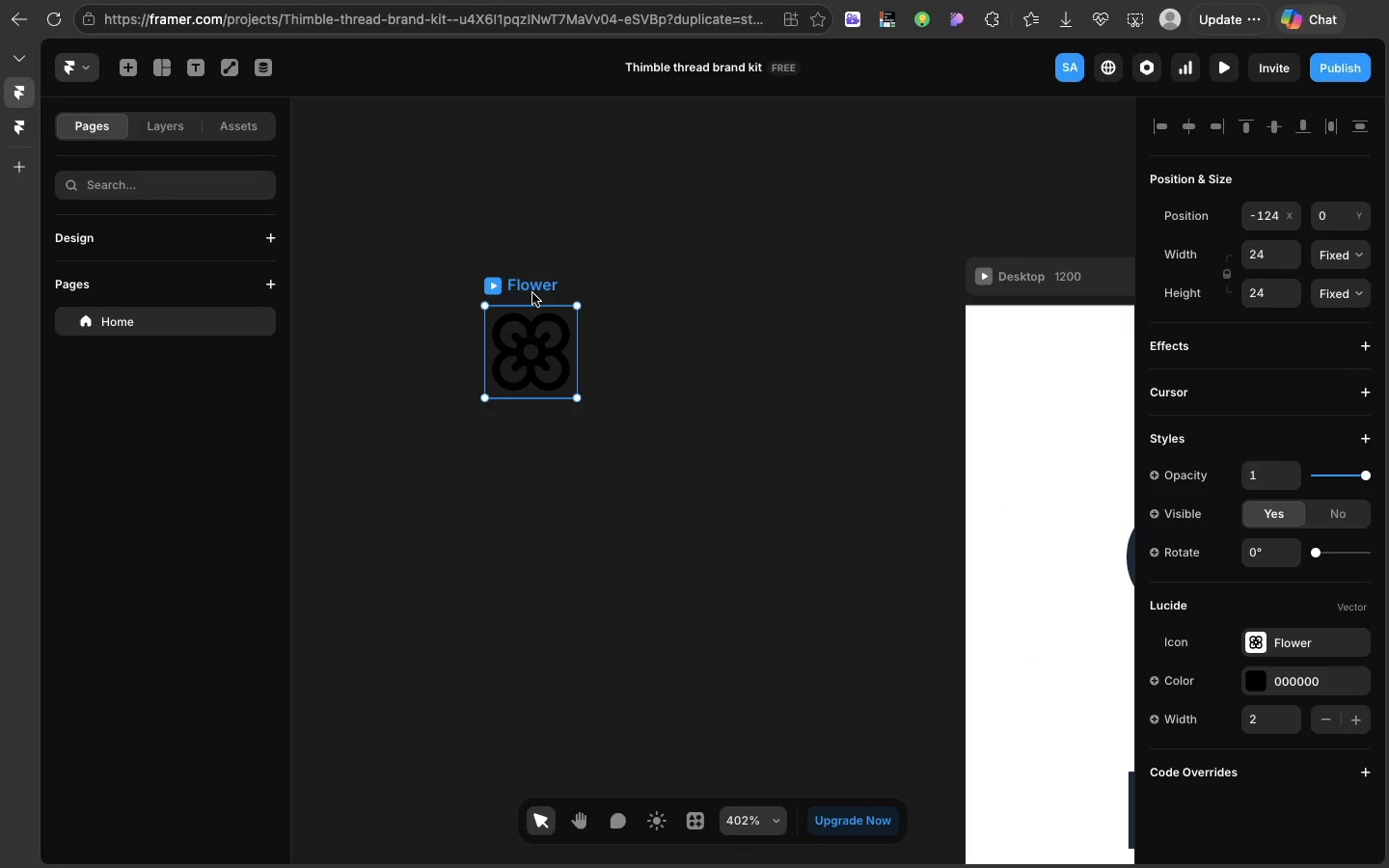 
right_click([532, 293])
 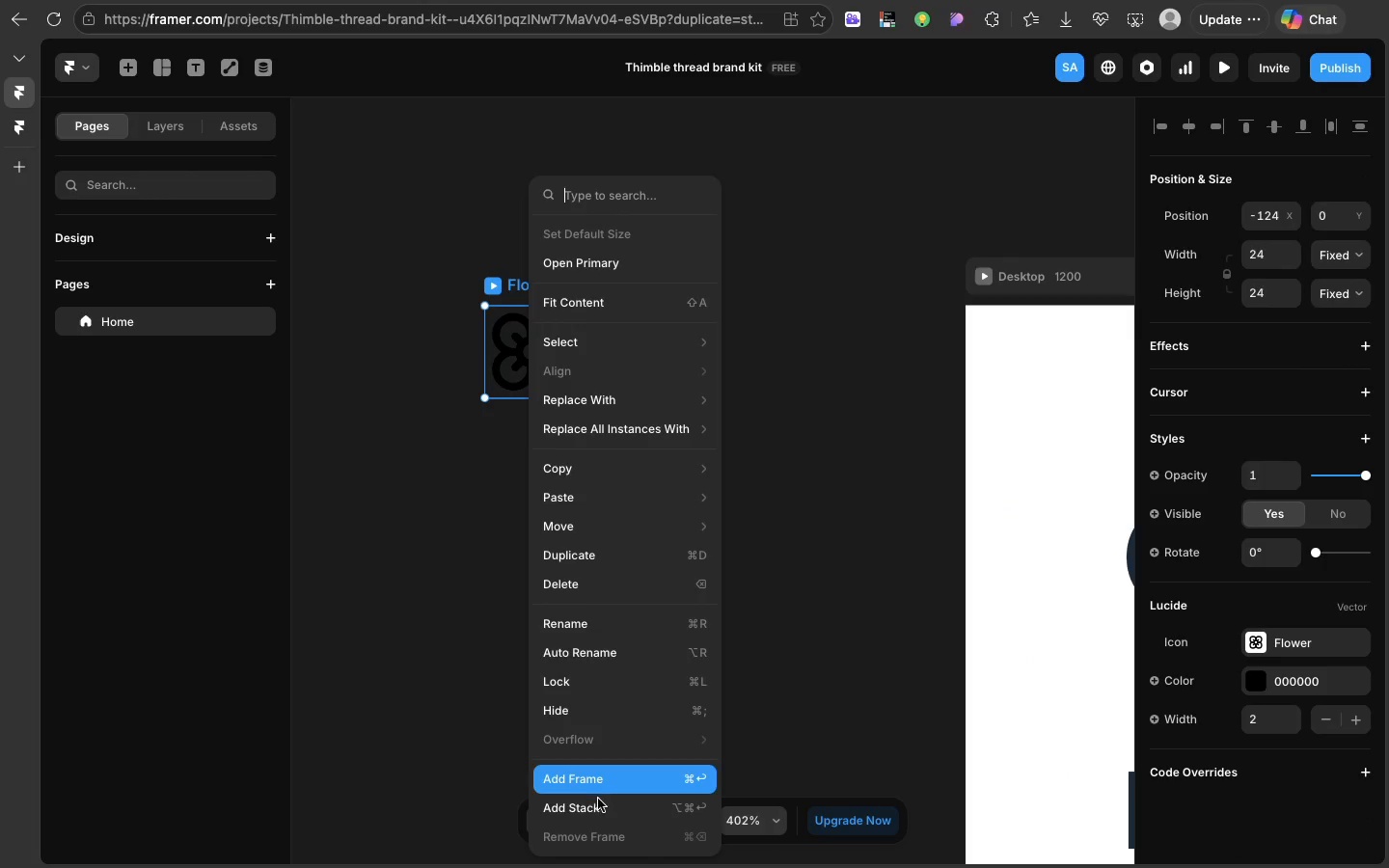 
left_click([598, 800])
 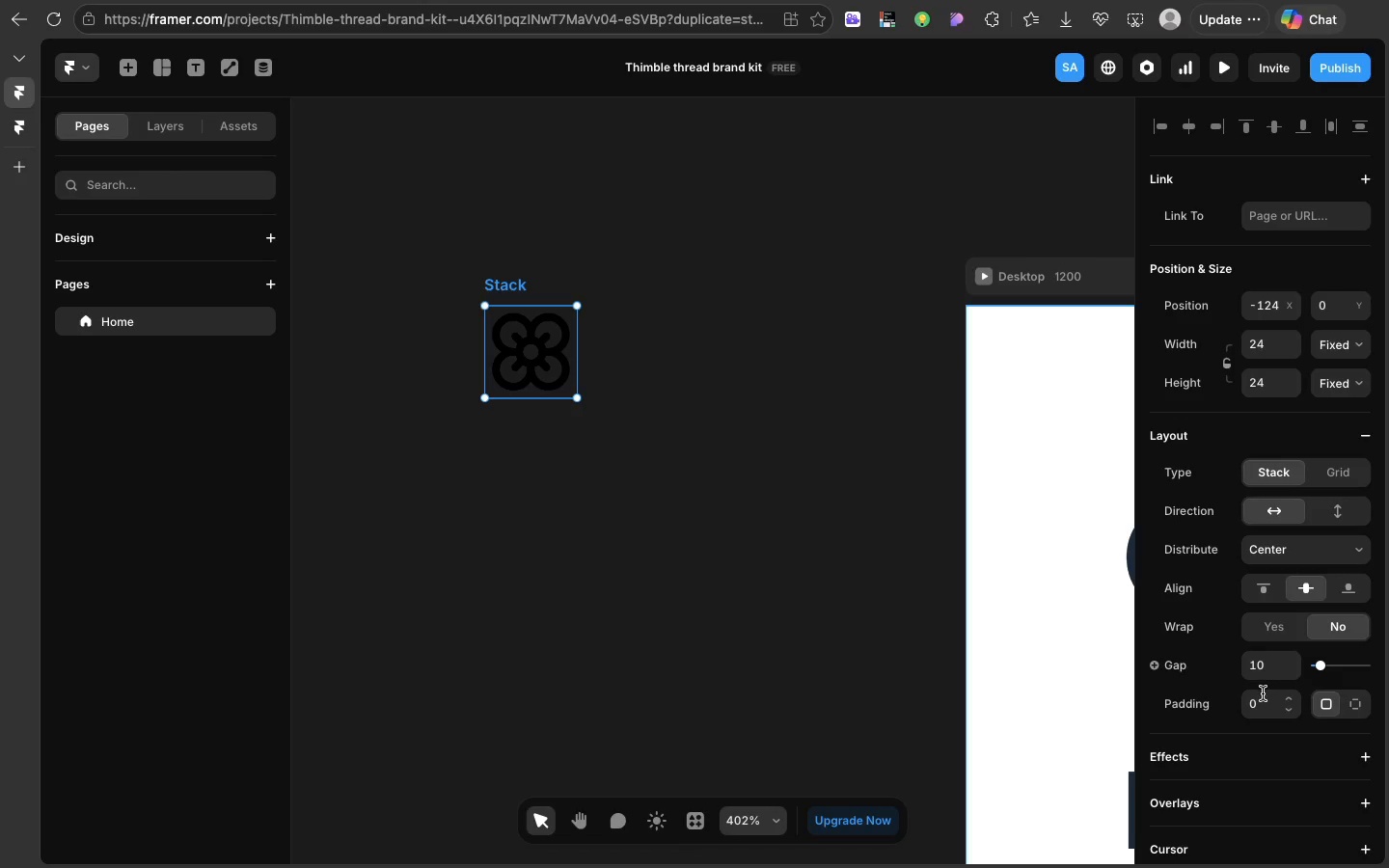 
left_click([1263, 693])
 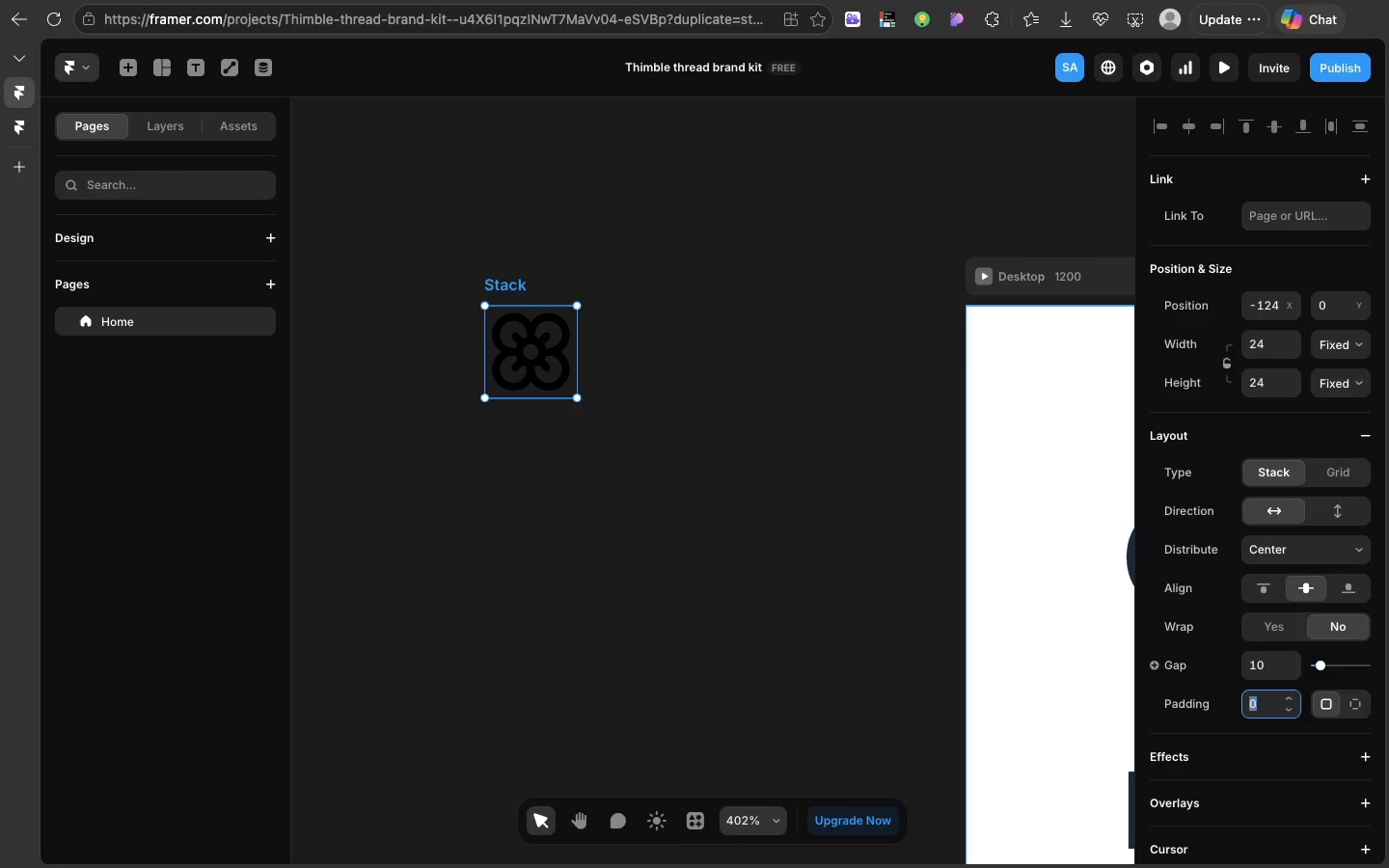 
key(8)
 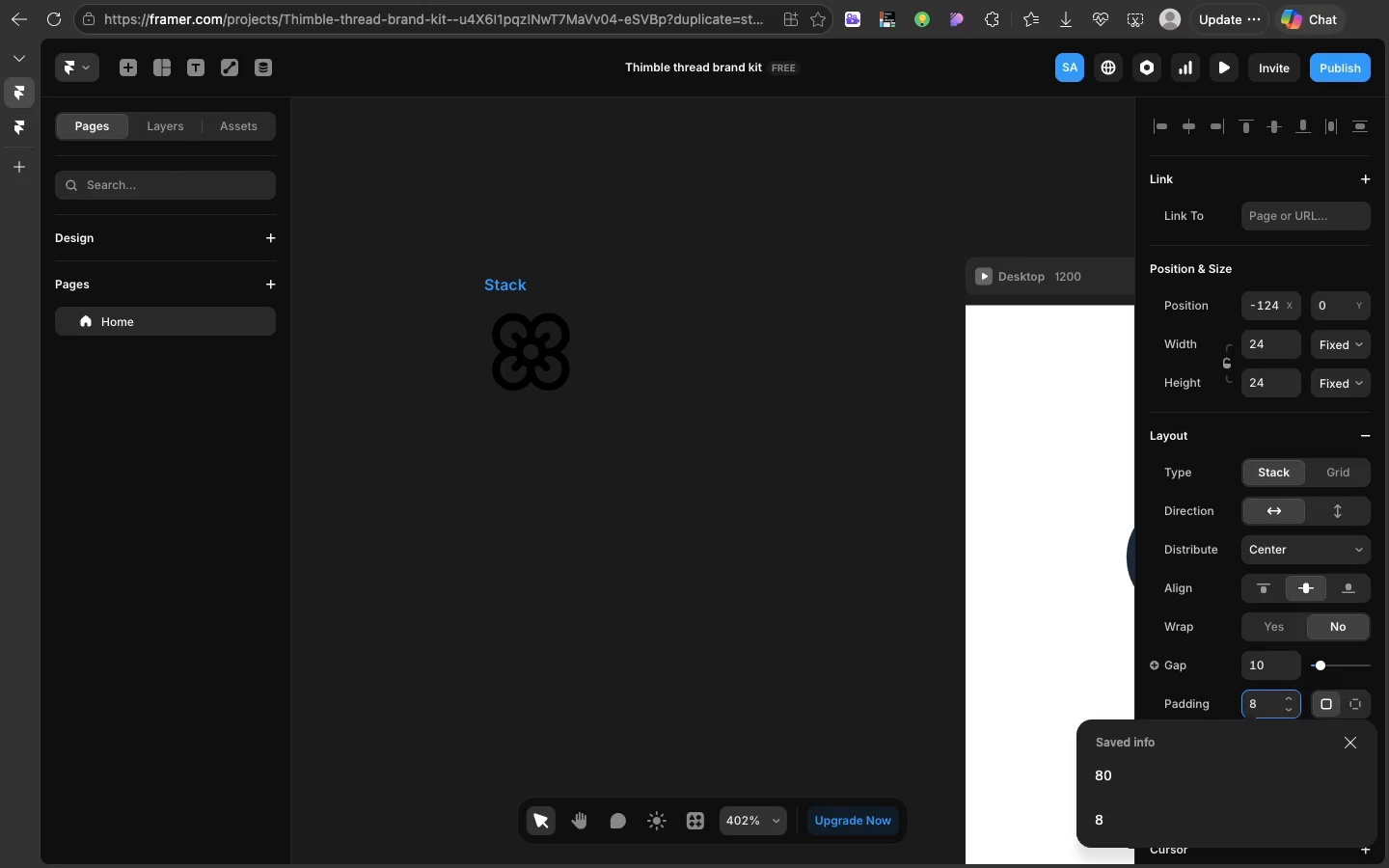 
key(Enter)
 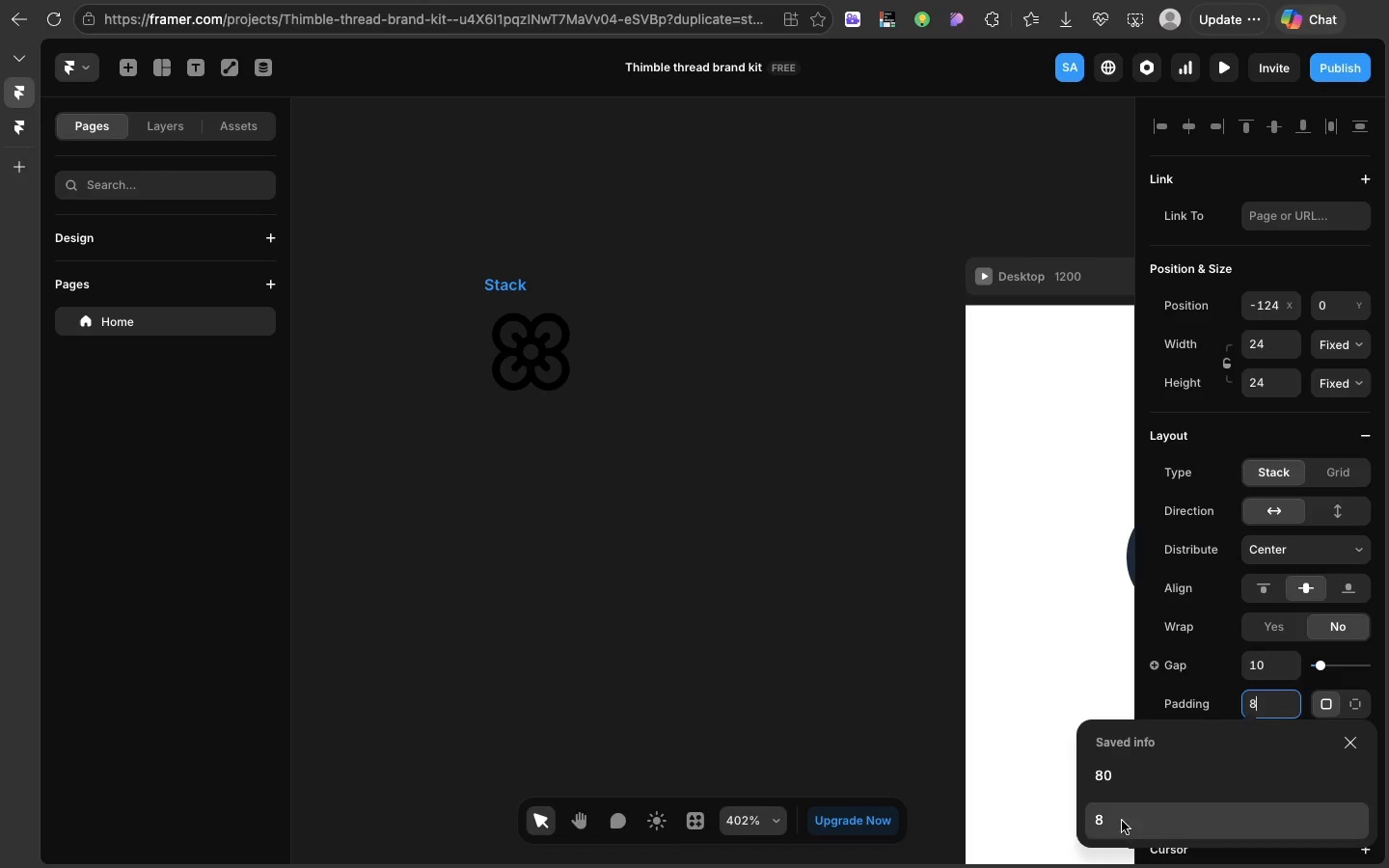 
left_click([1122, 827])
 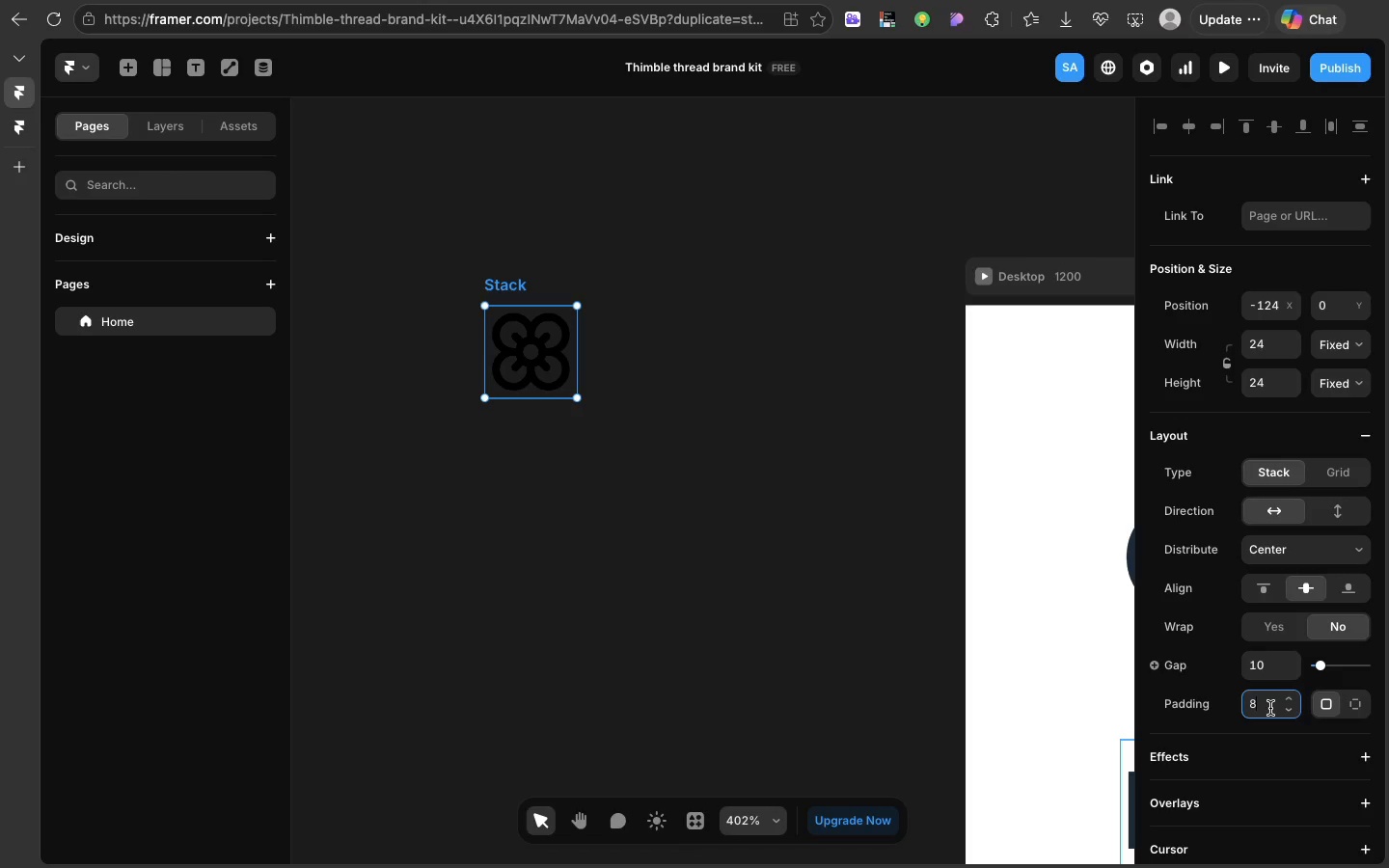 
double_click([1266, 705])
 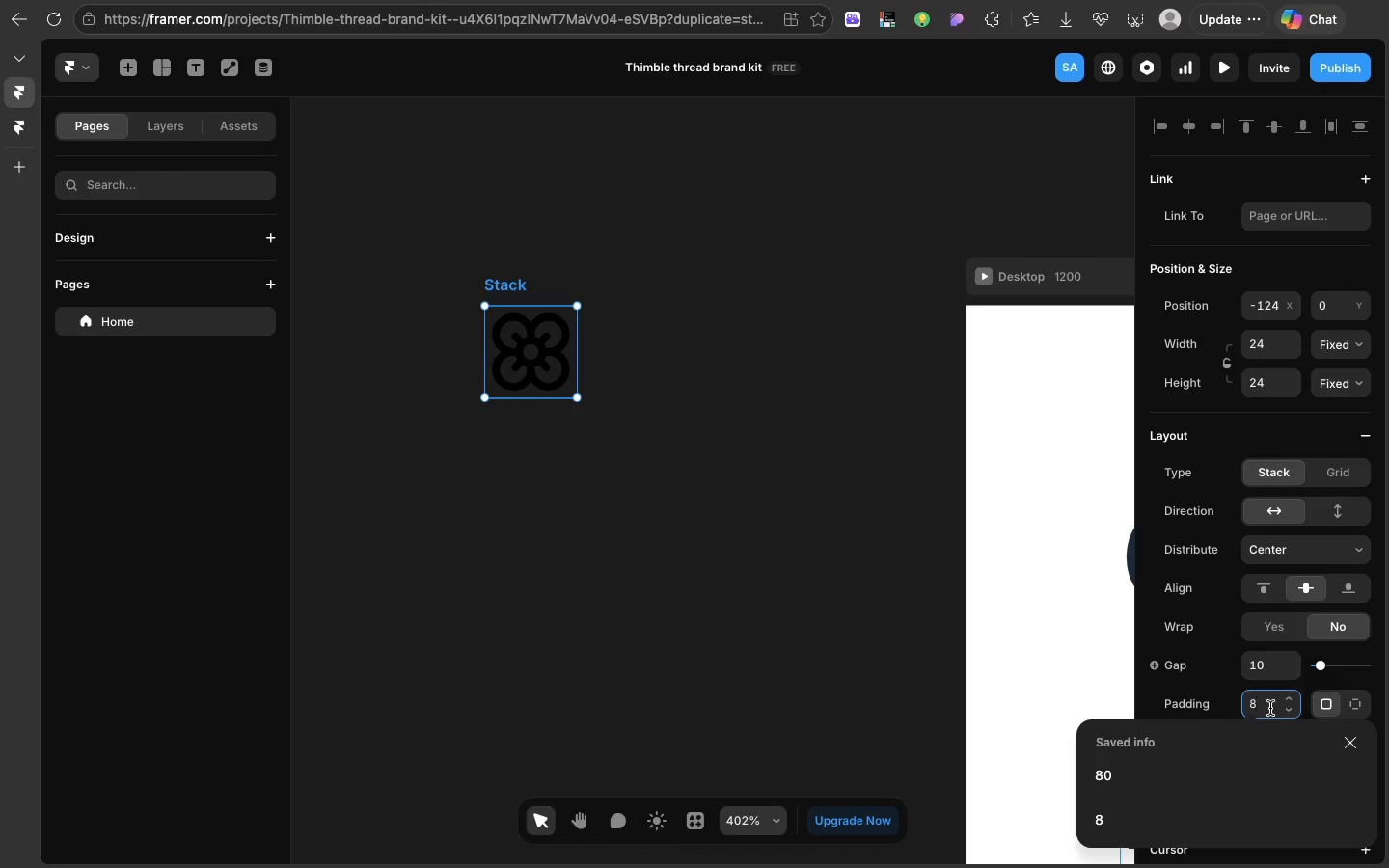 
left_click([1266, 705])
 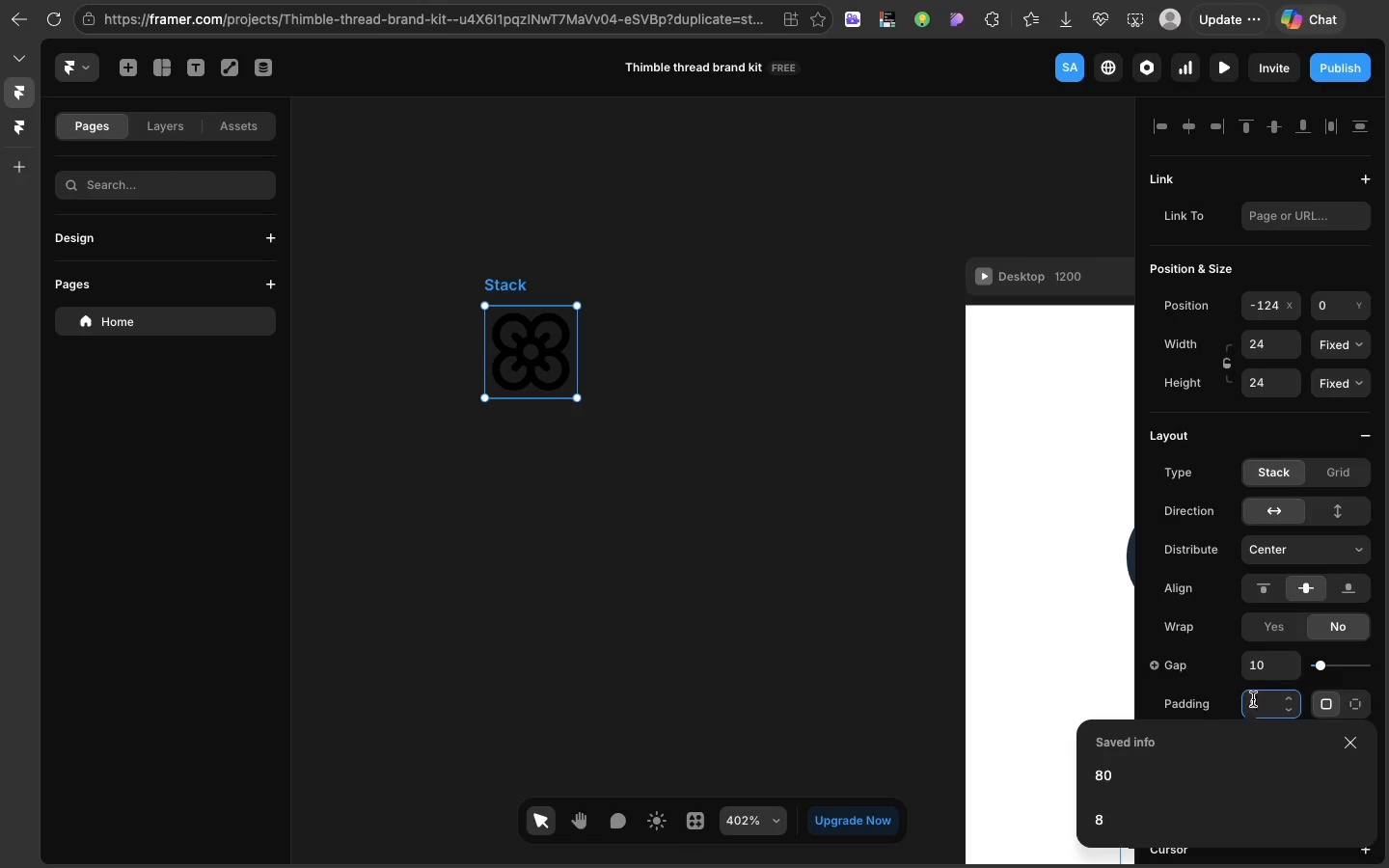 
double_click([1253, 699])
 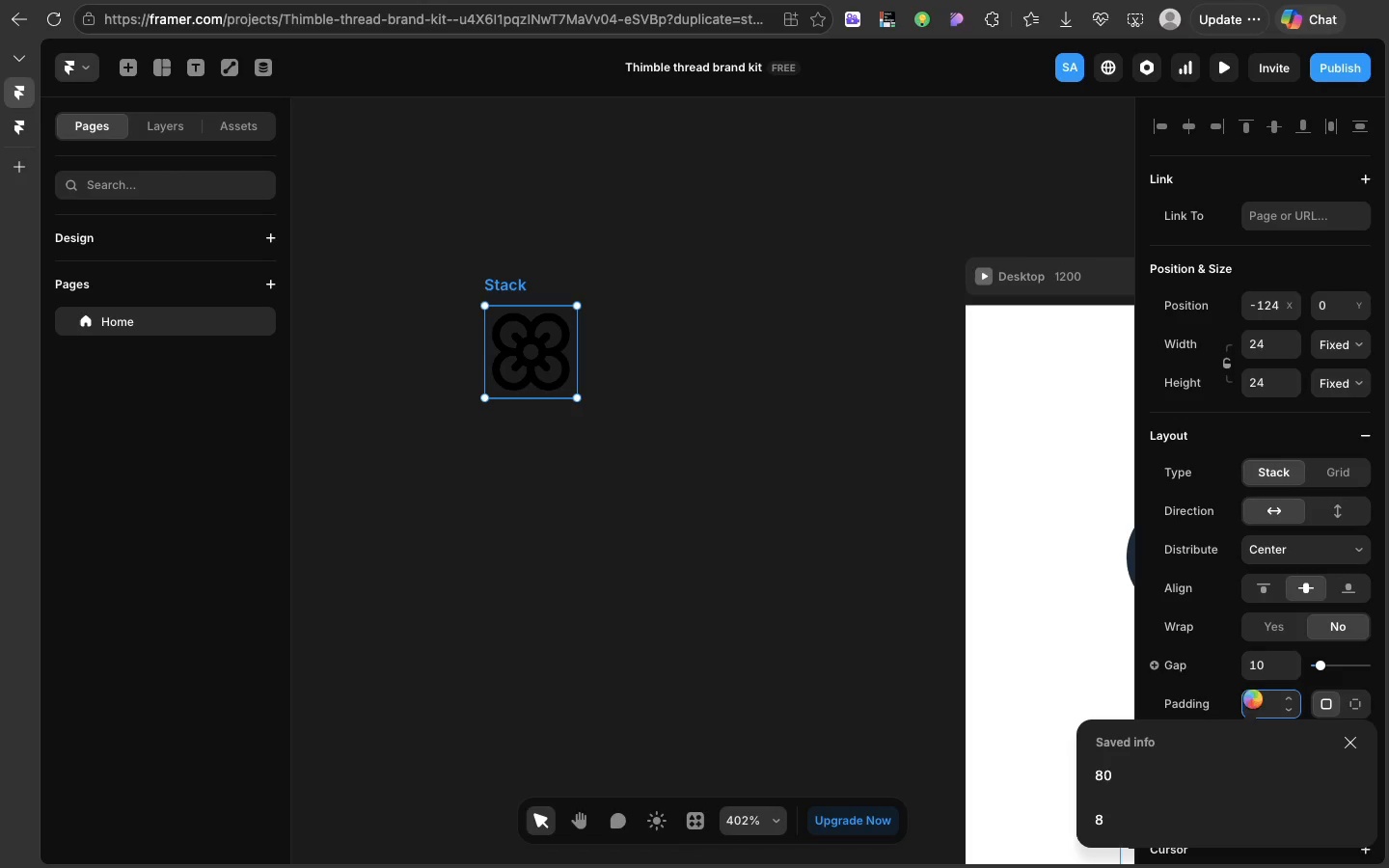 
triple_click([1253, 699])
 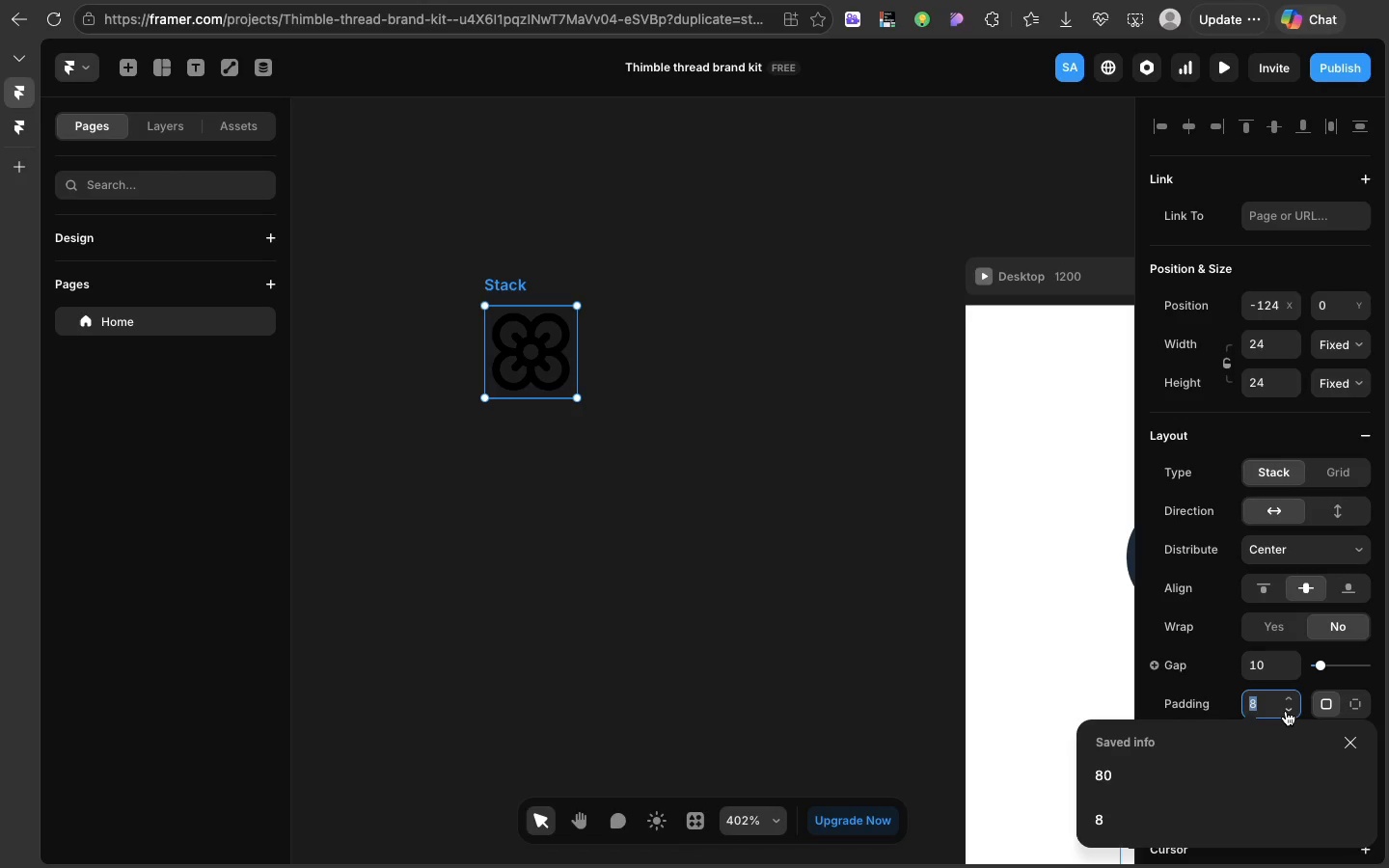 
wait(7.51)
 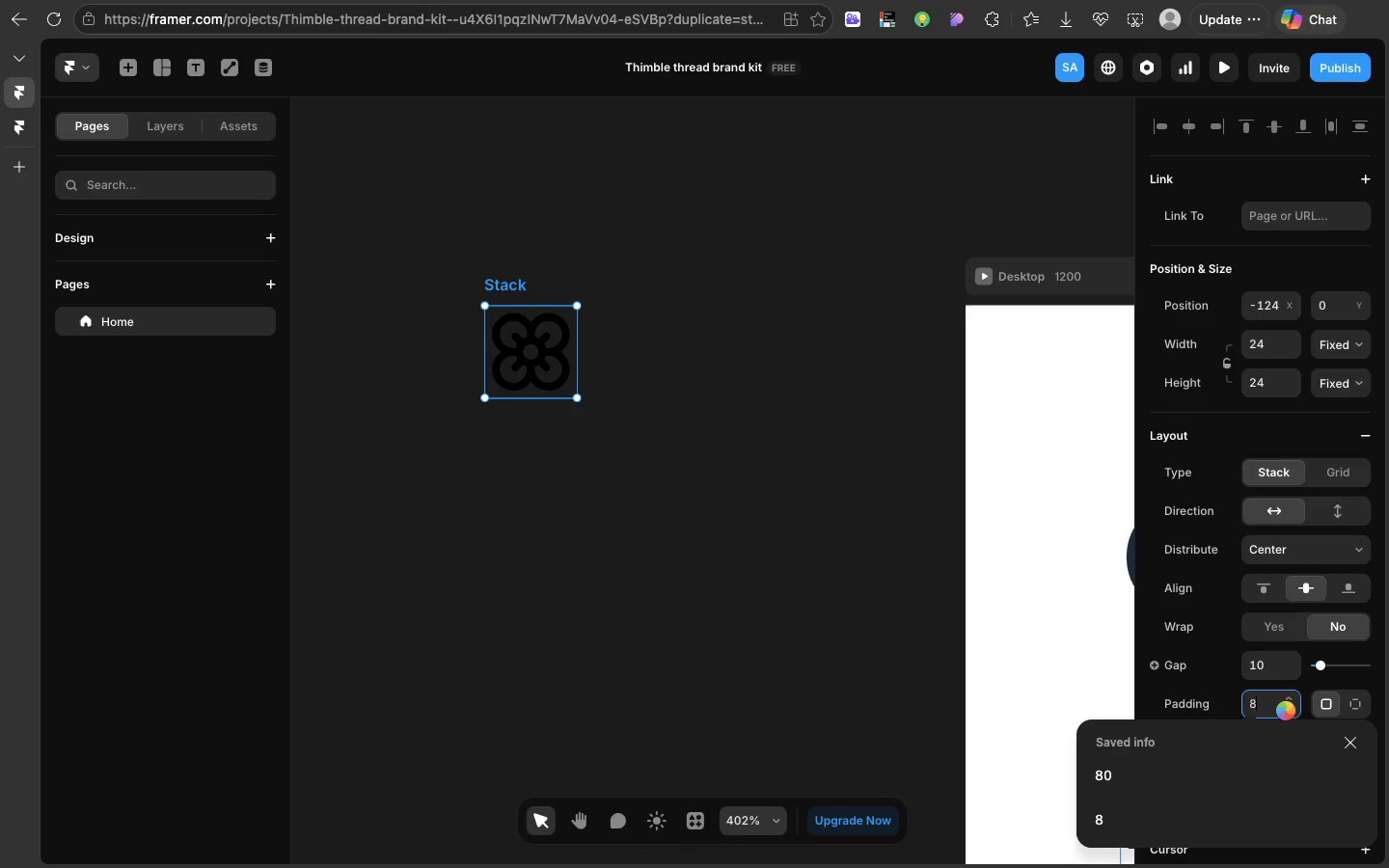 
type(12)
 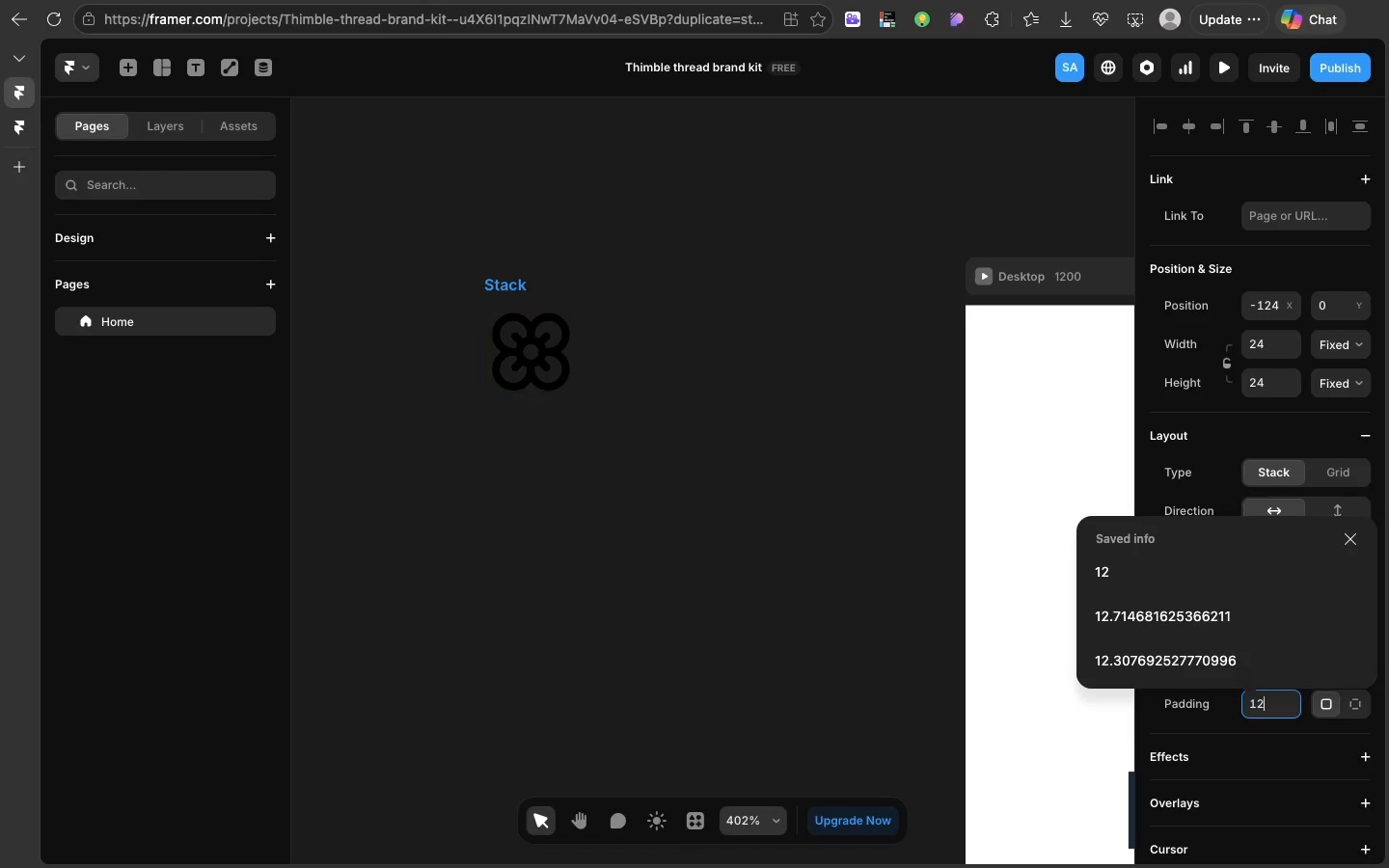 
hold_key(key=Enter, duration=0.31)
 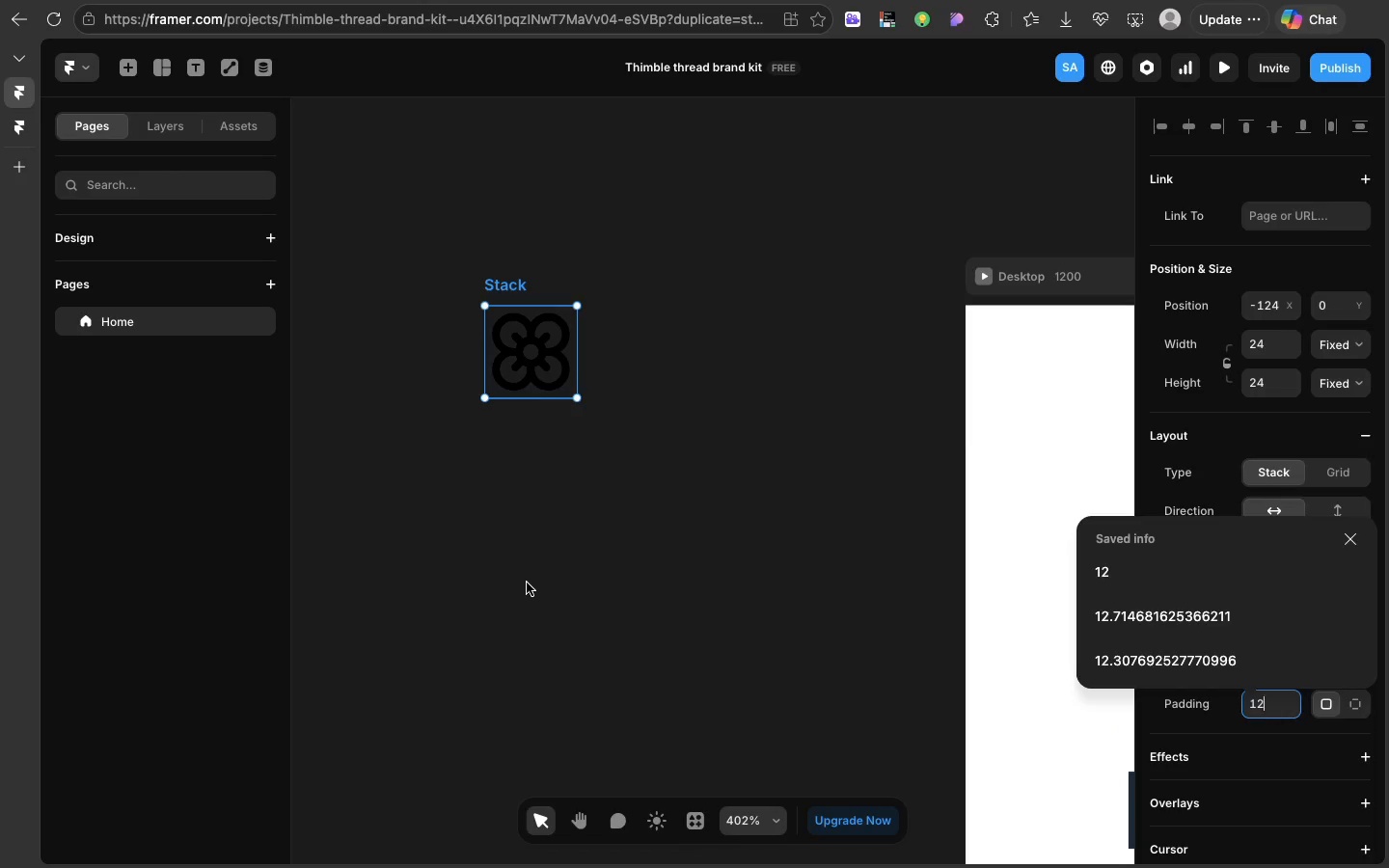 
left_click([527, 583])
 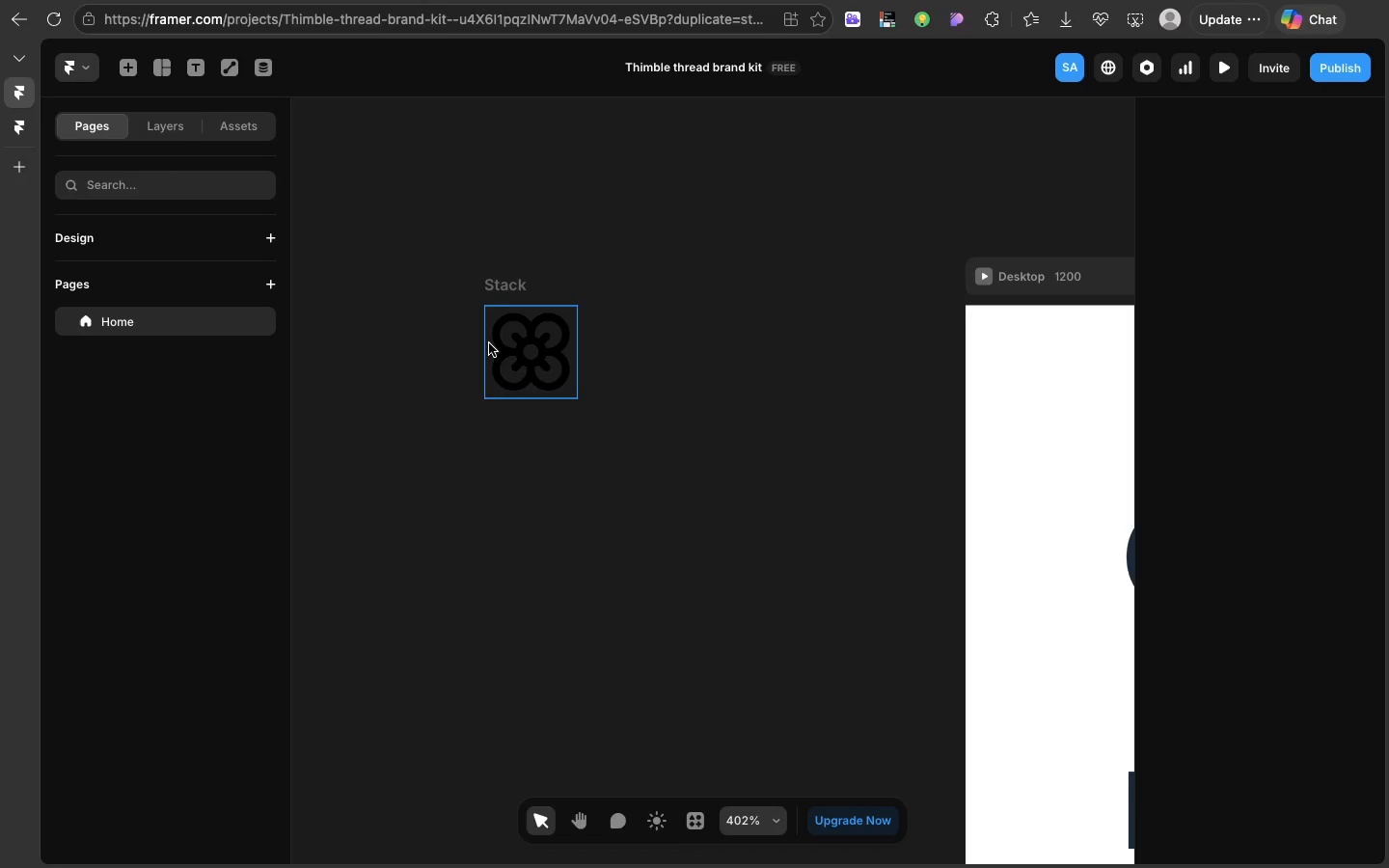 
left_click([489, 343])
 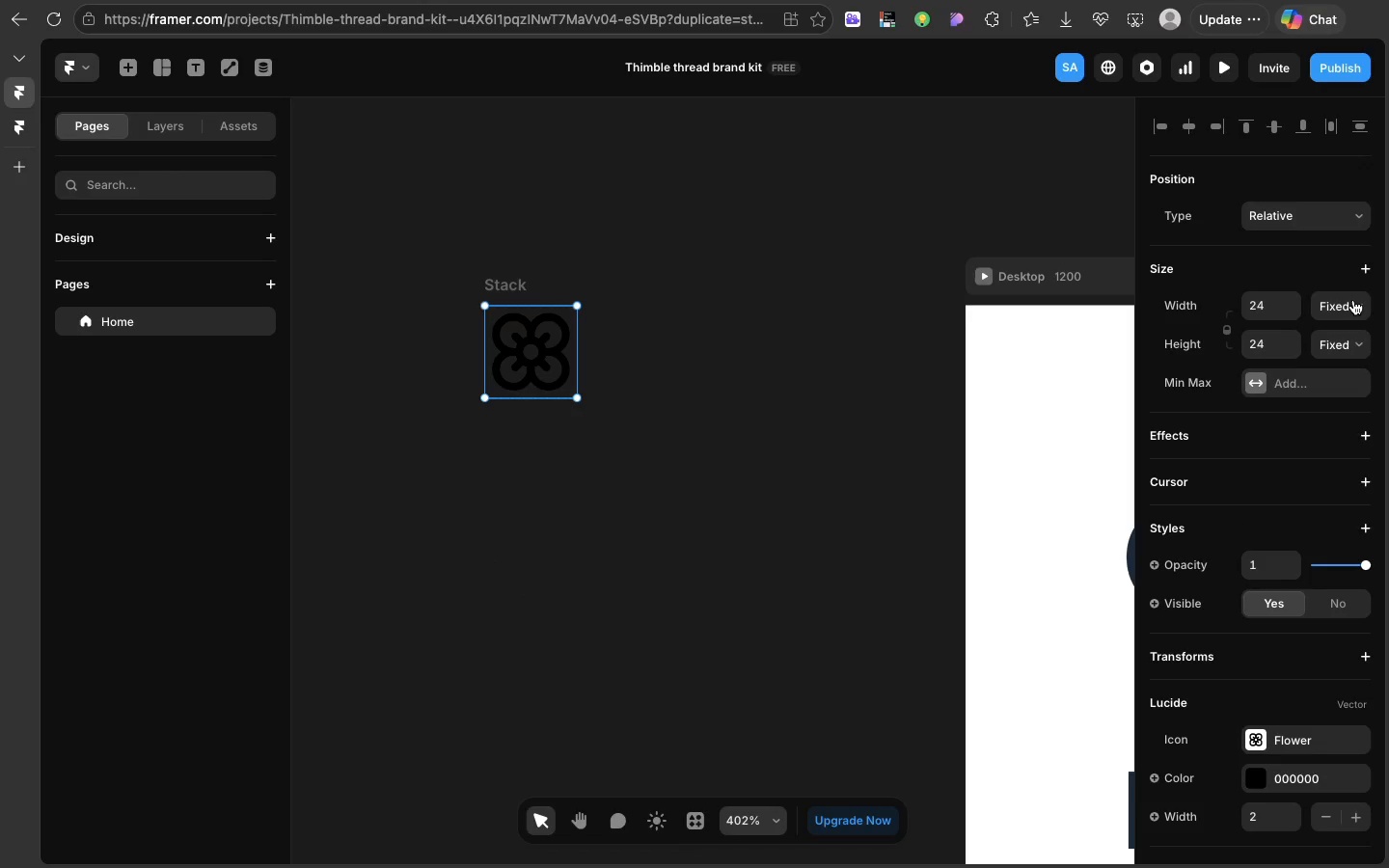 
left_click([1353, 300])
 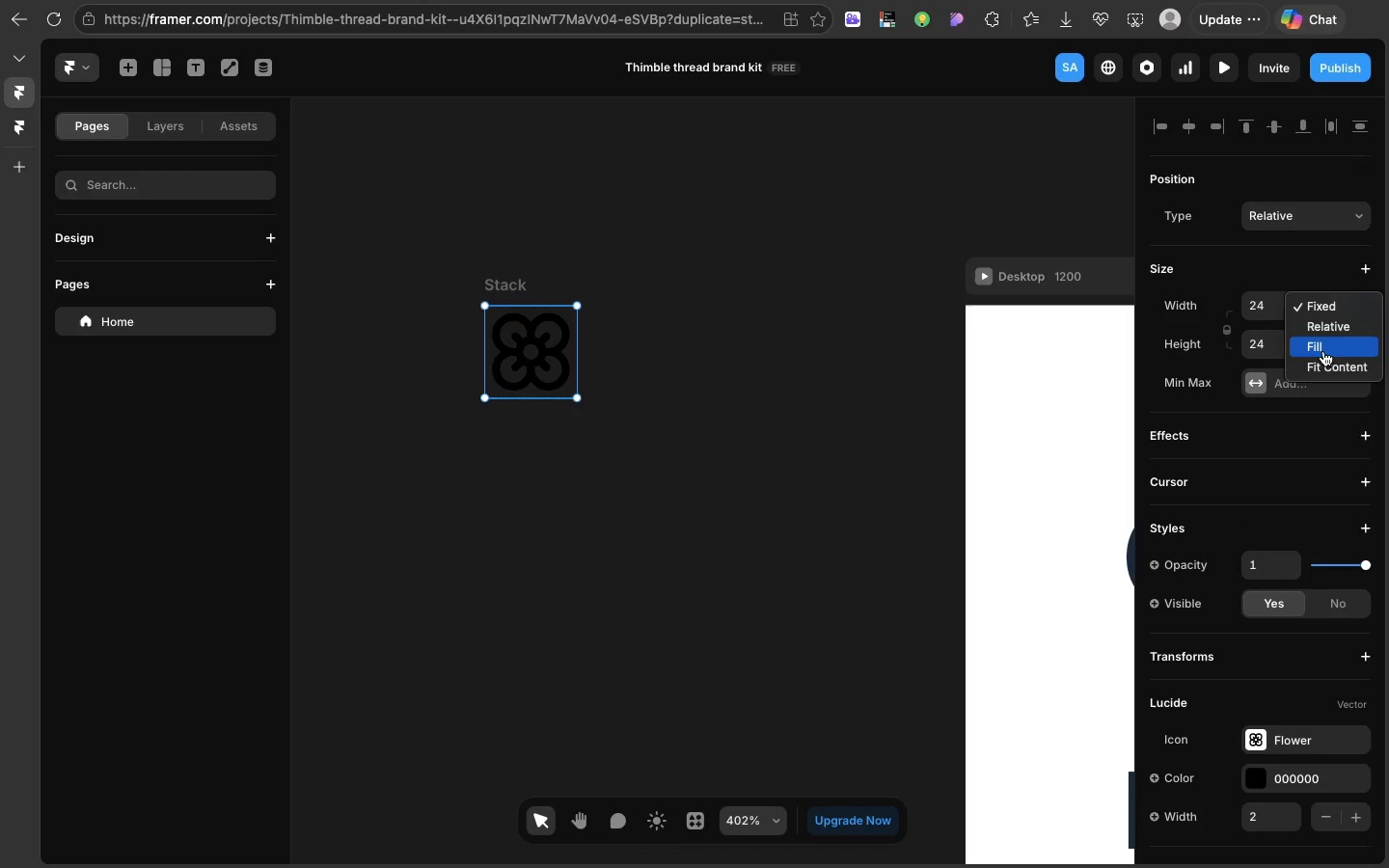 
left_click([1323, 362])
 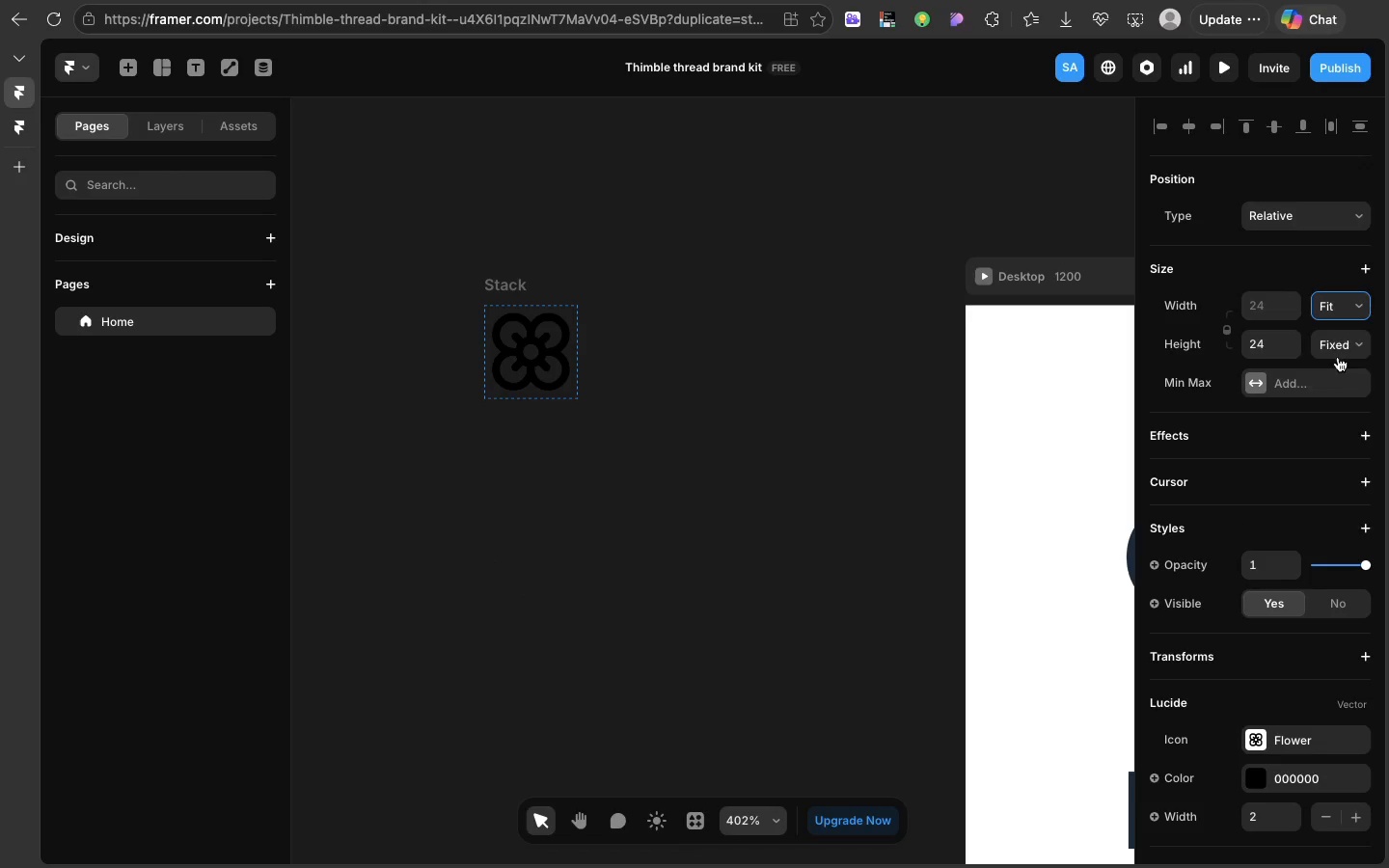 
left_click([1338, 357])
 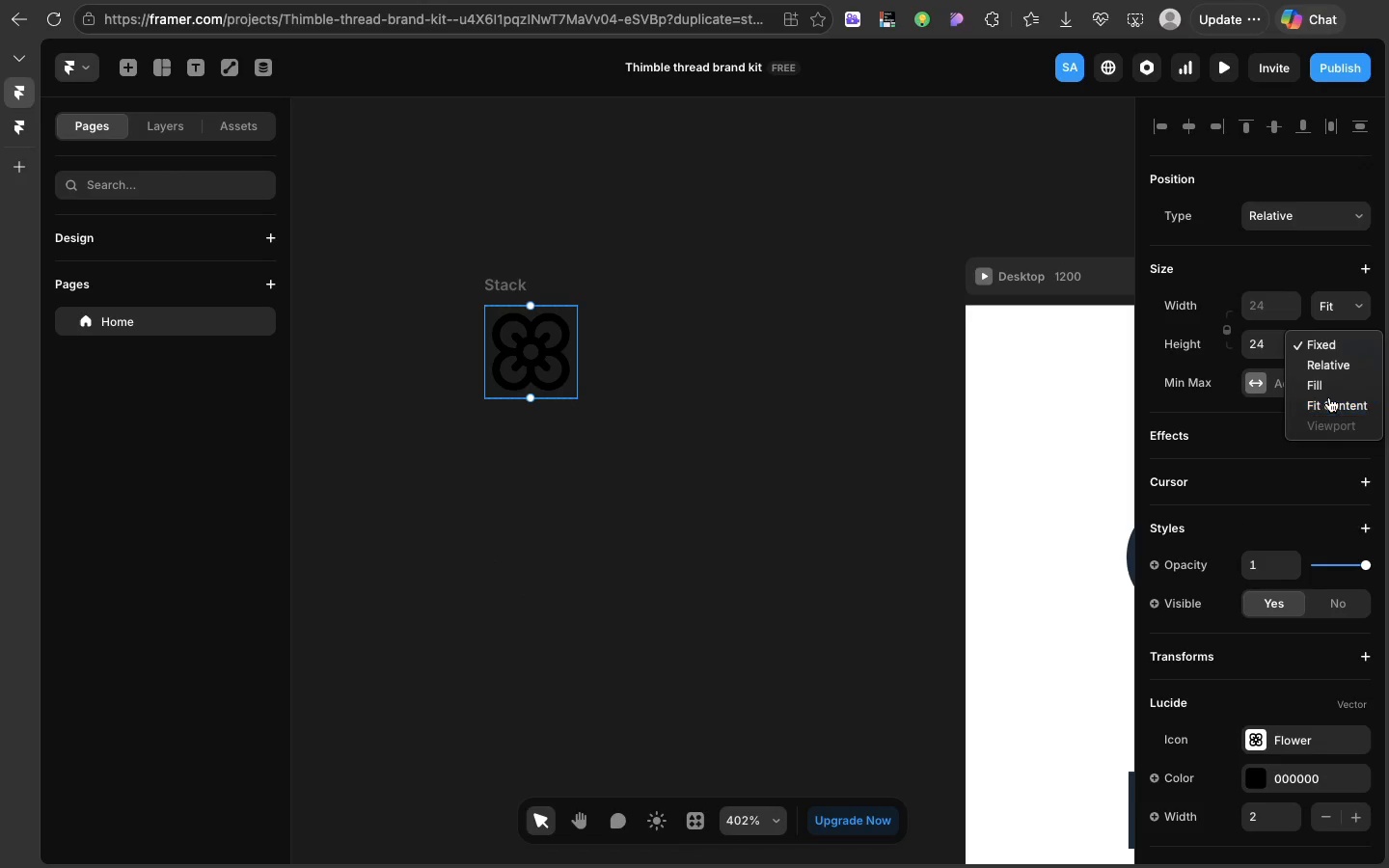 
left_click([1329, 397])
 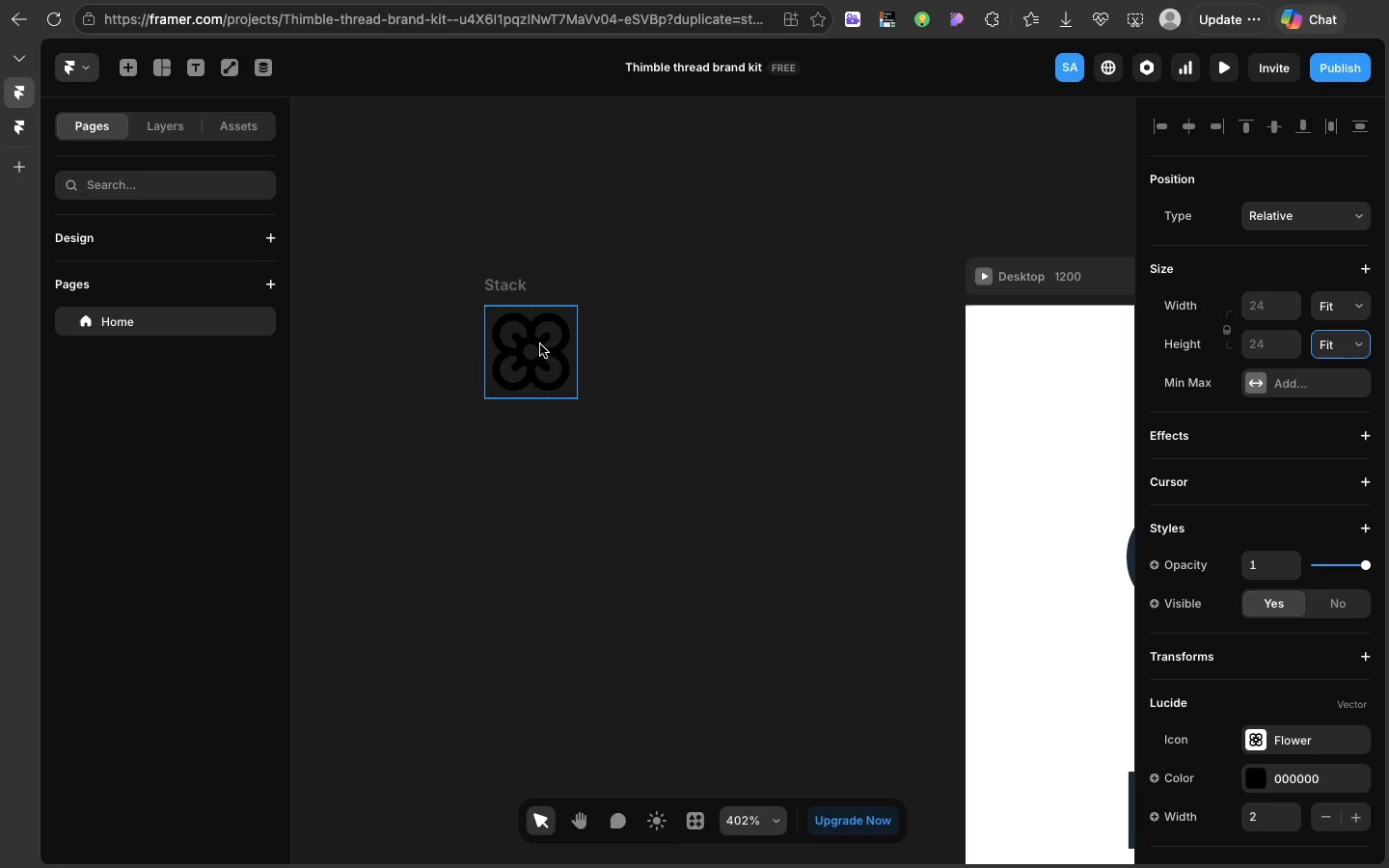 
left_click([539, 347])
 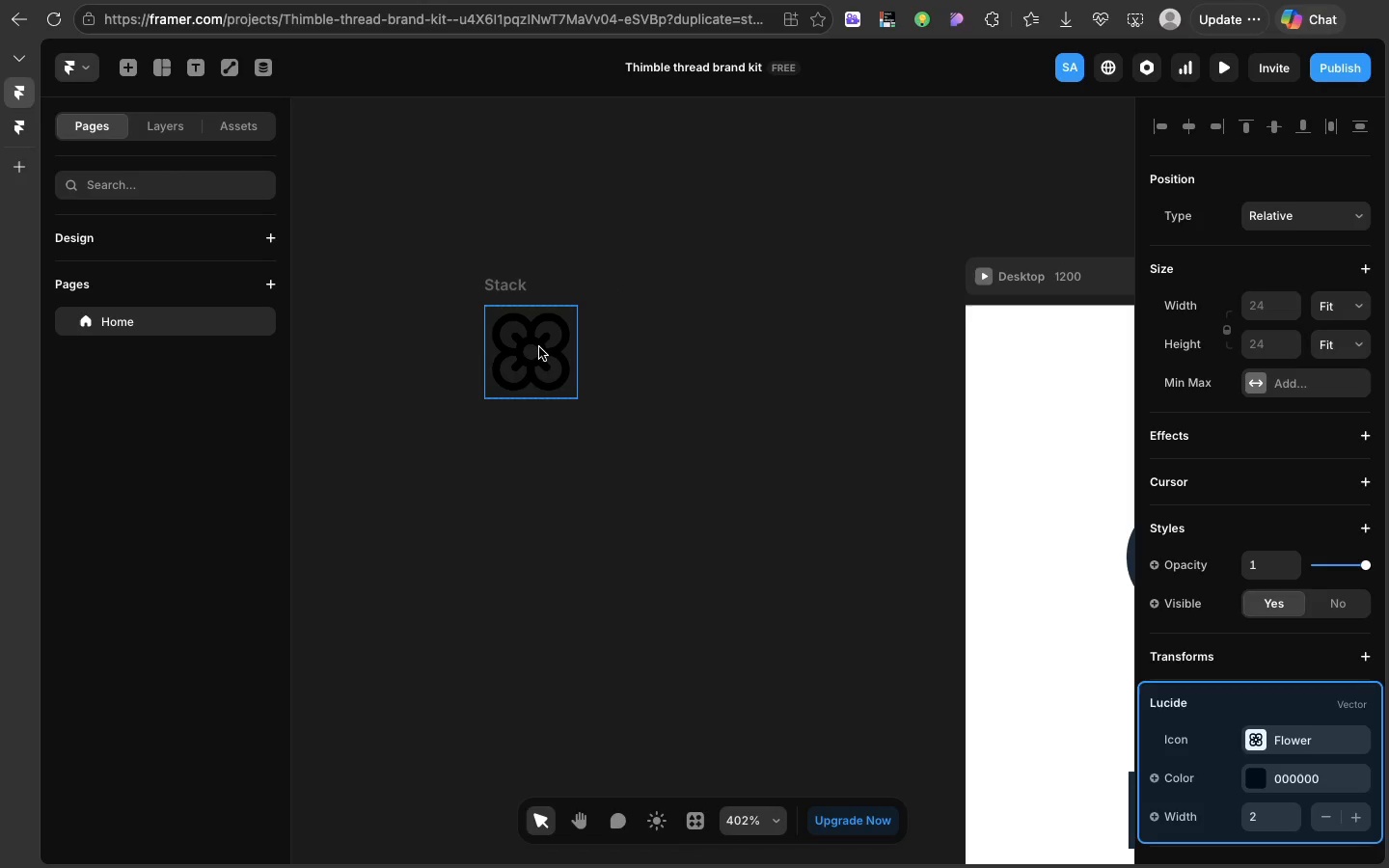 
double_click([539, 347])
 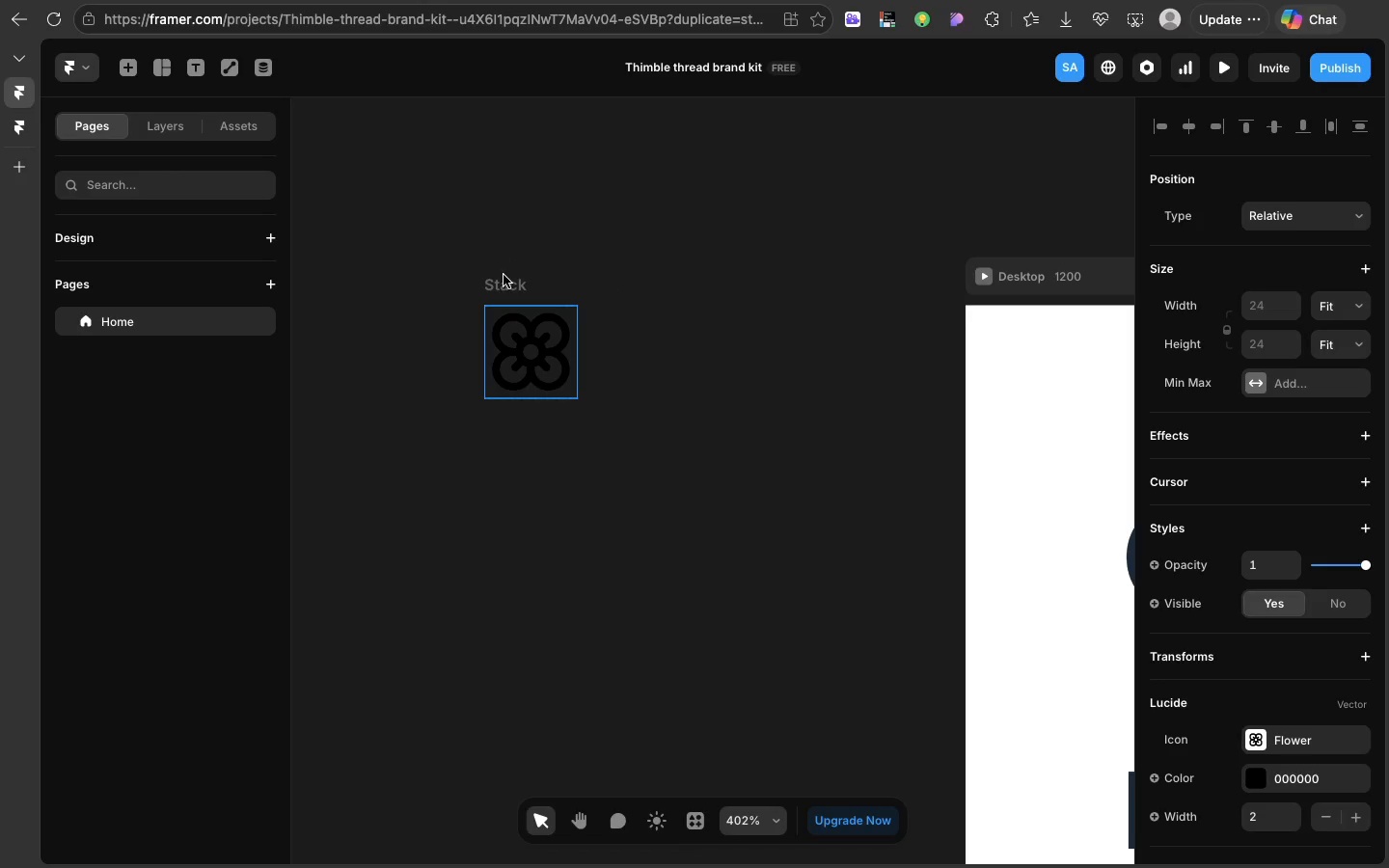 
left_click([511, 287])
 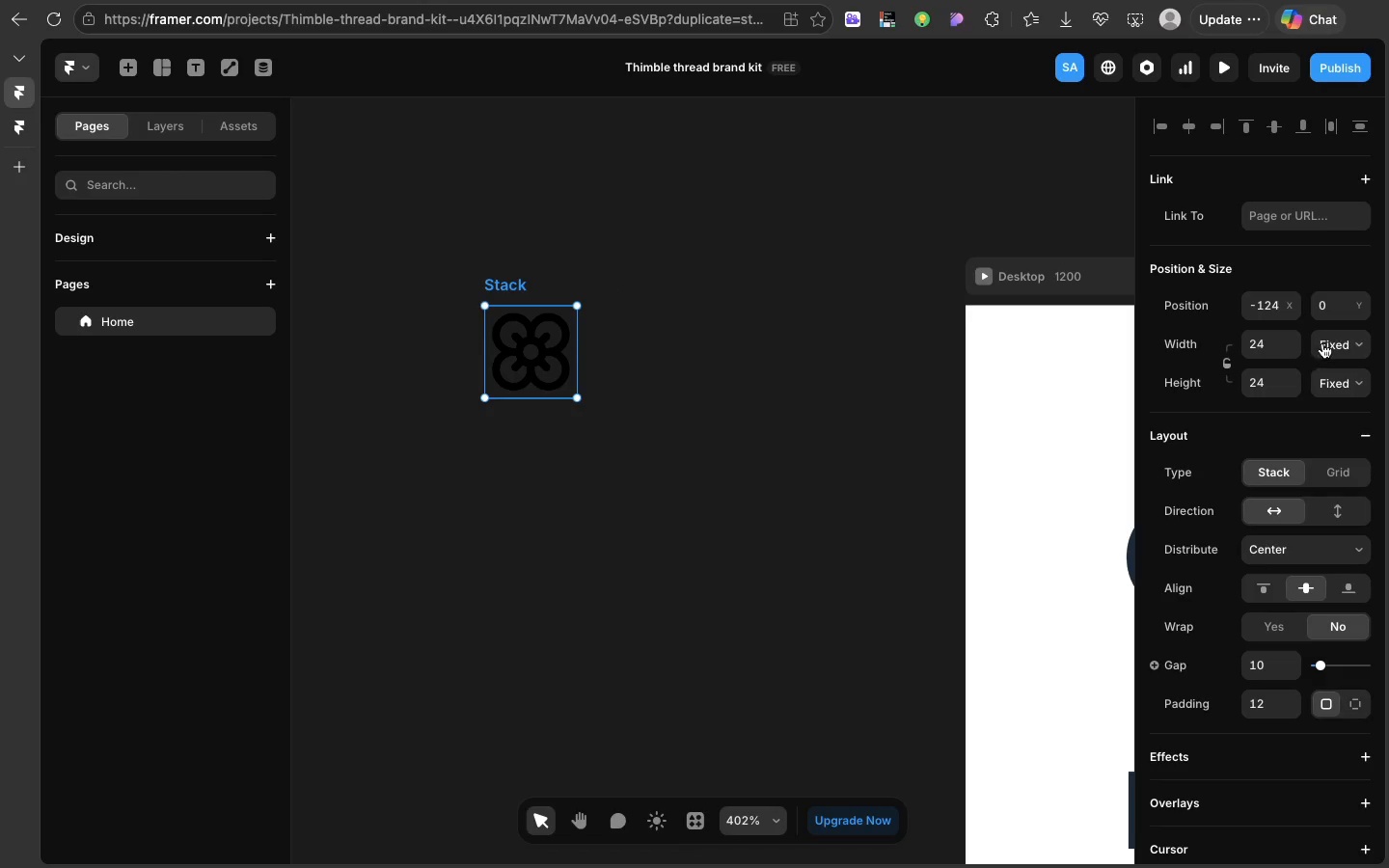 
left_click([1323, 345])
 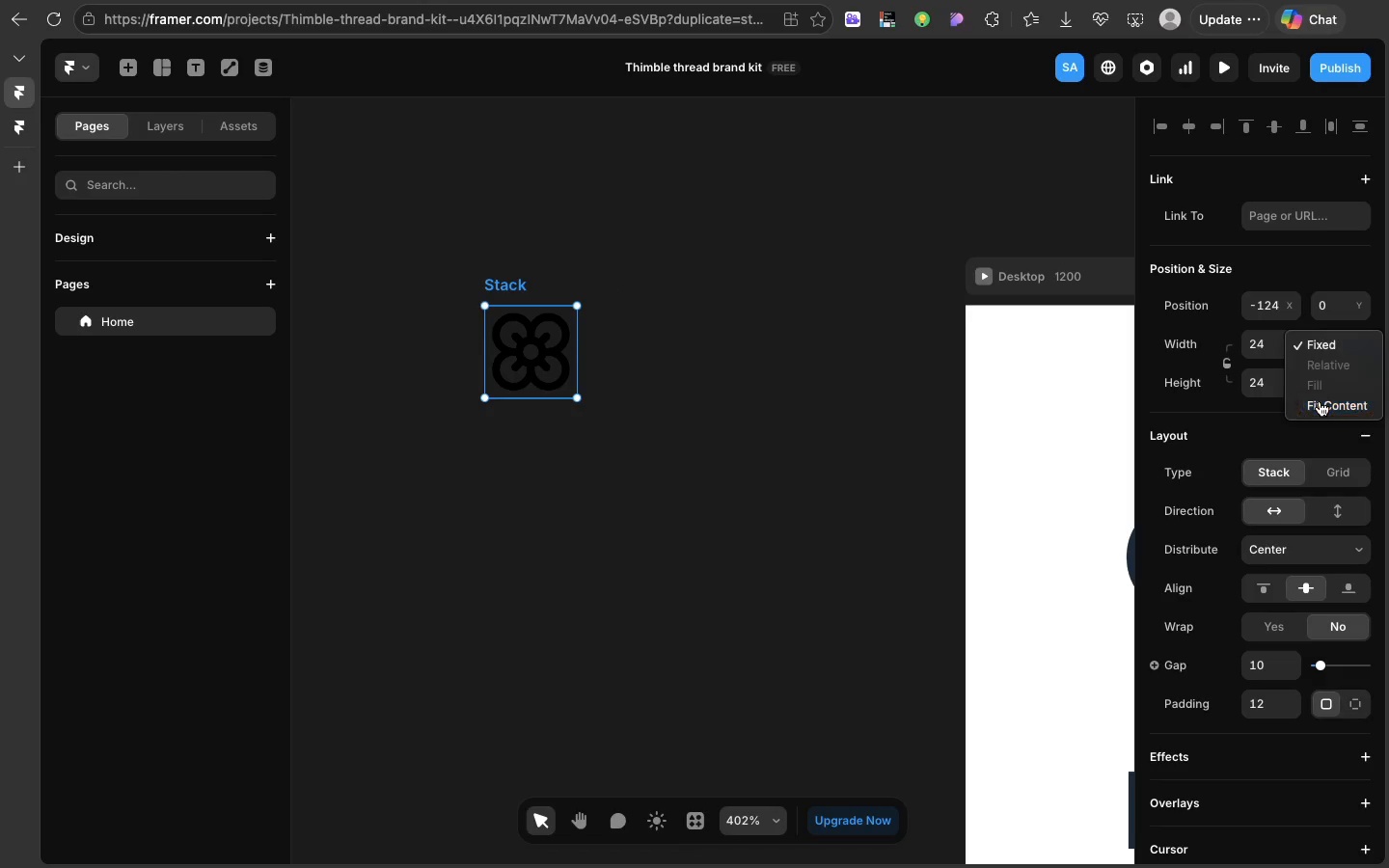 
left_click([1320, 401])
 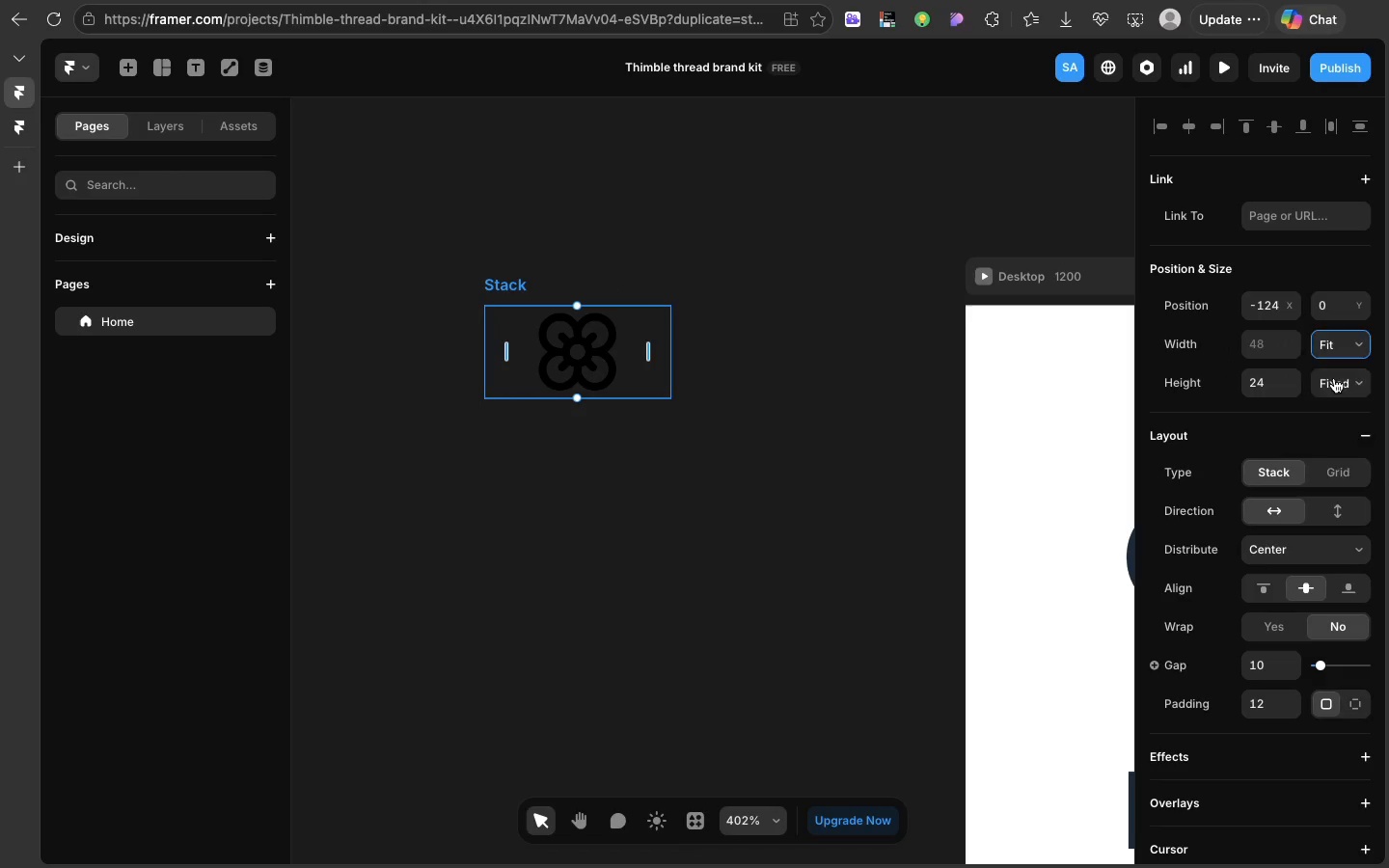 
left_click([1334, 378])
 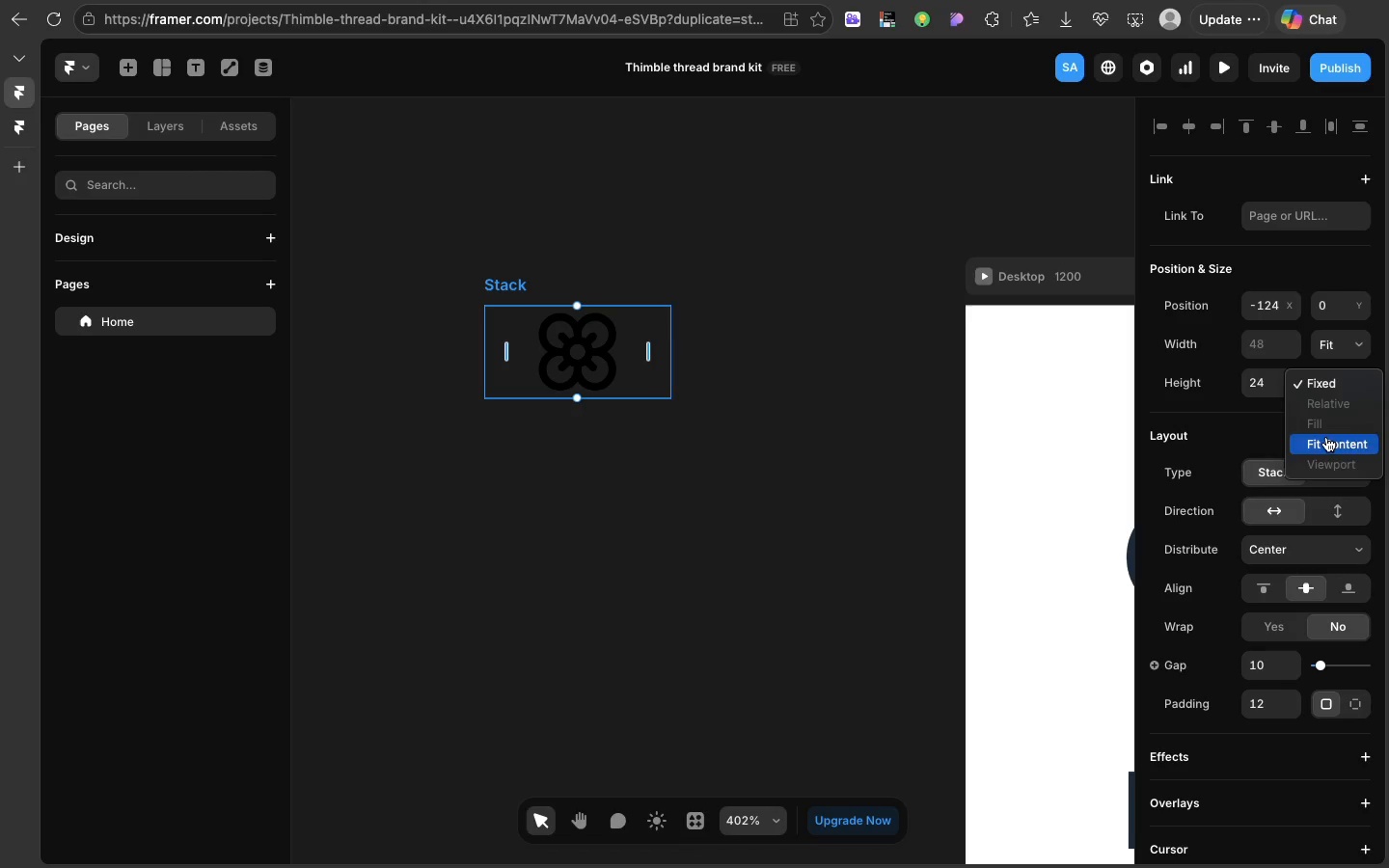 
left_click([1326, 437])
 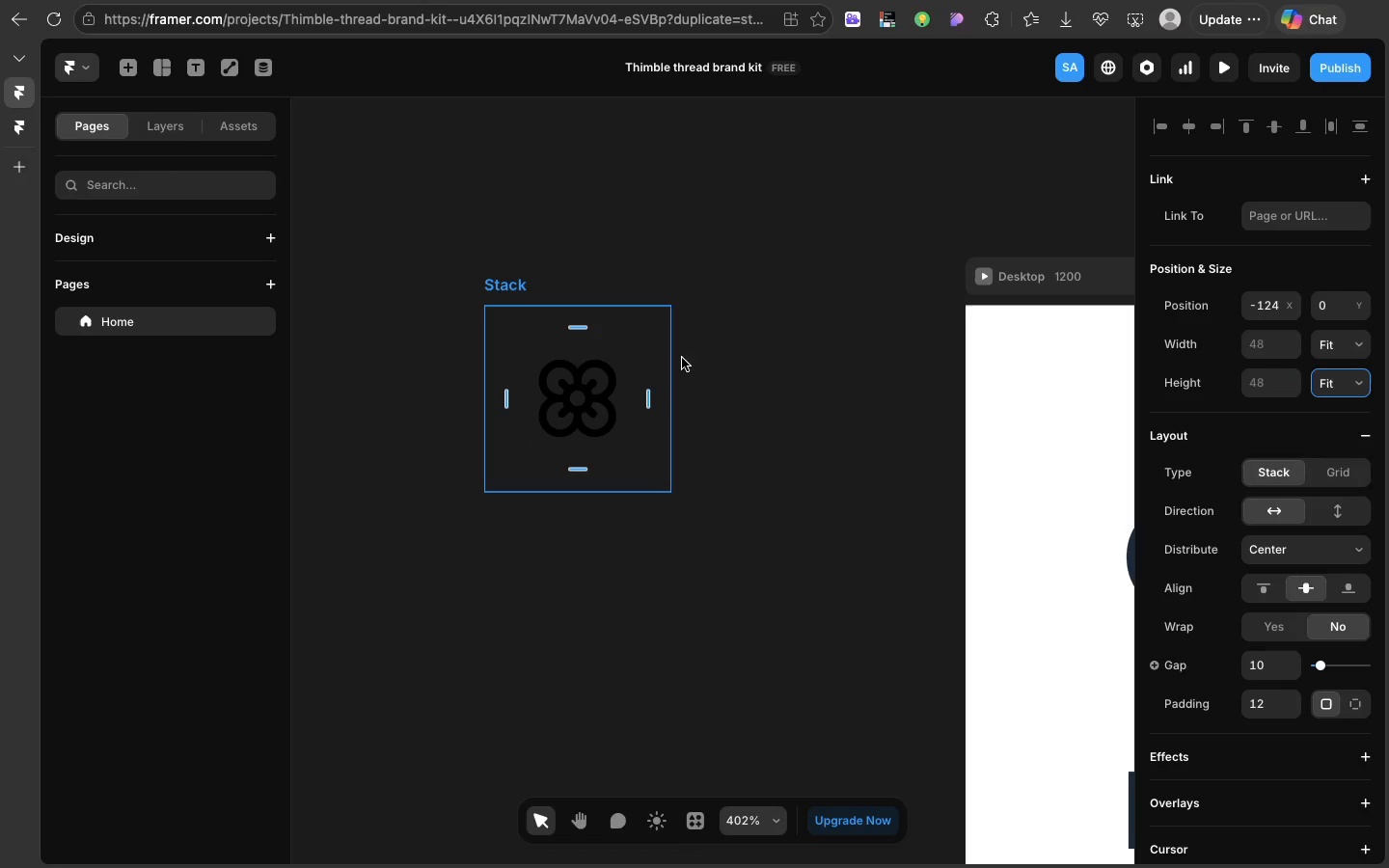 
wait(8.19)
 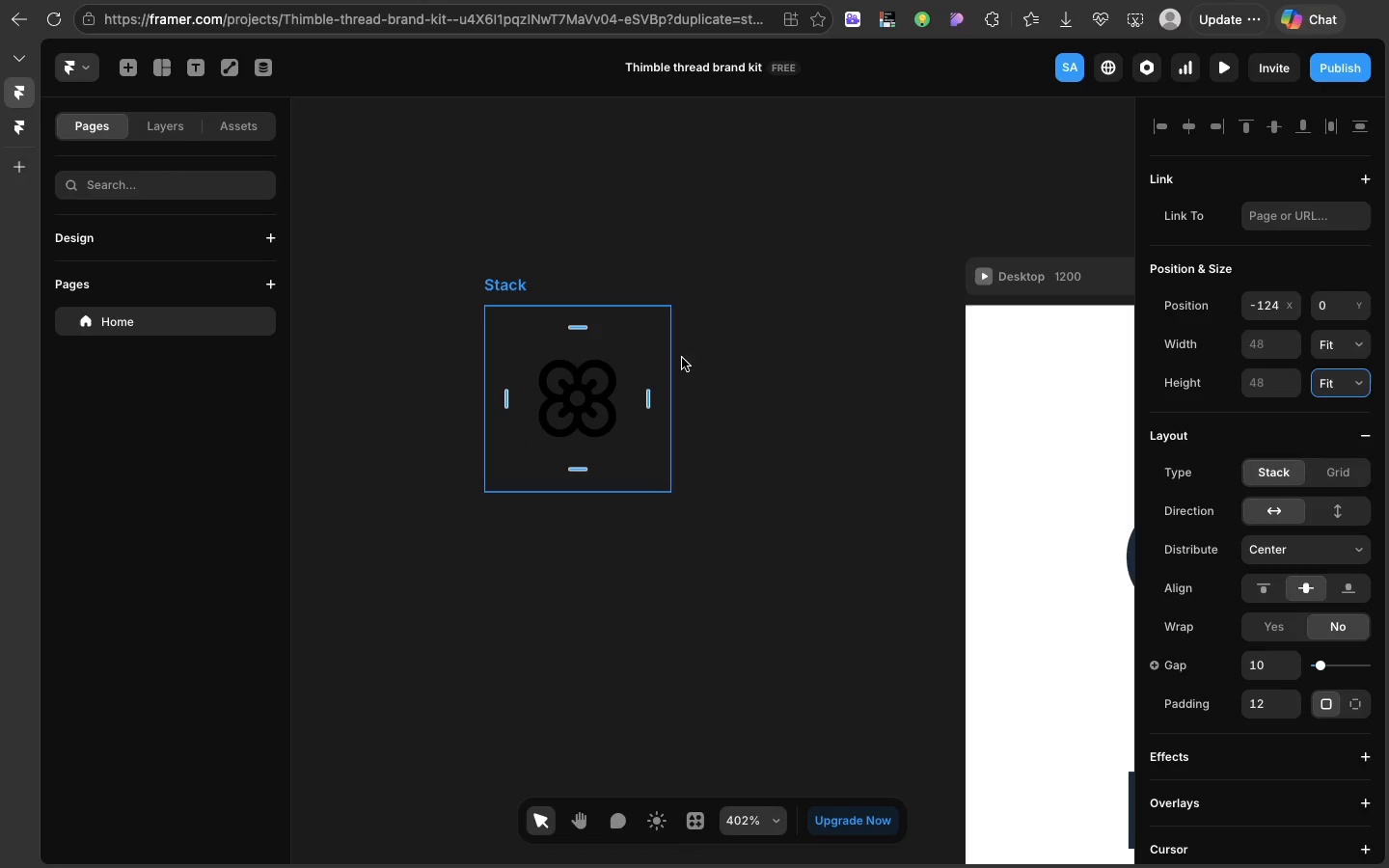 
right_click([682, 358])
 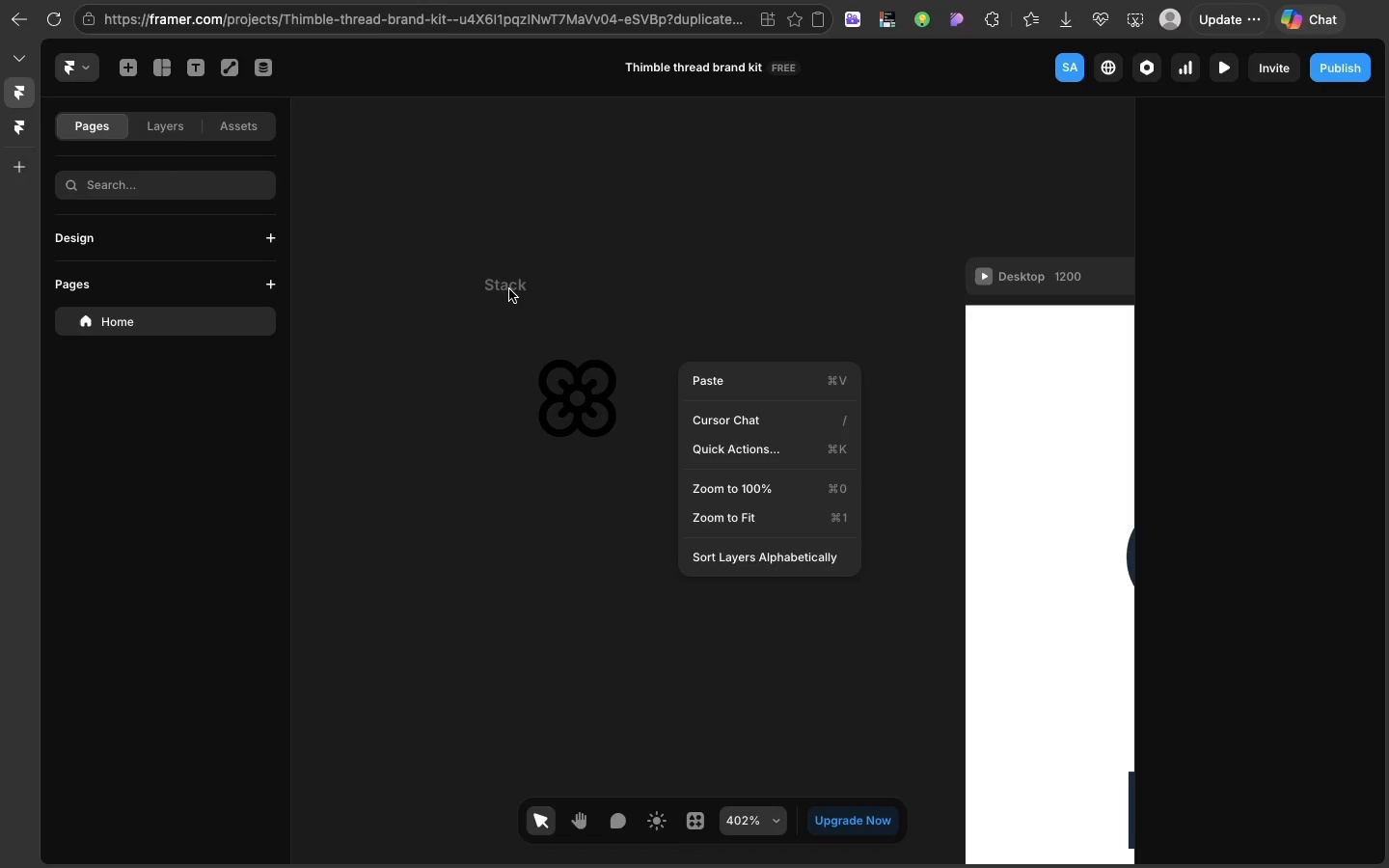 
double_click([509, 289])
 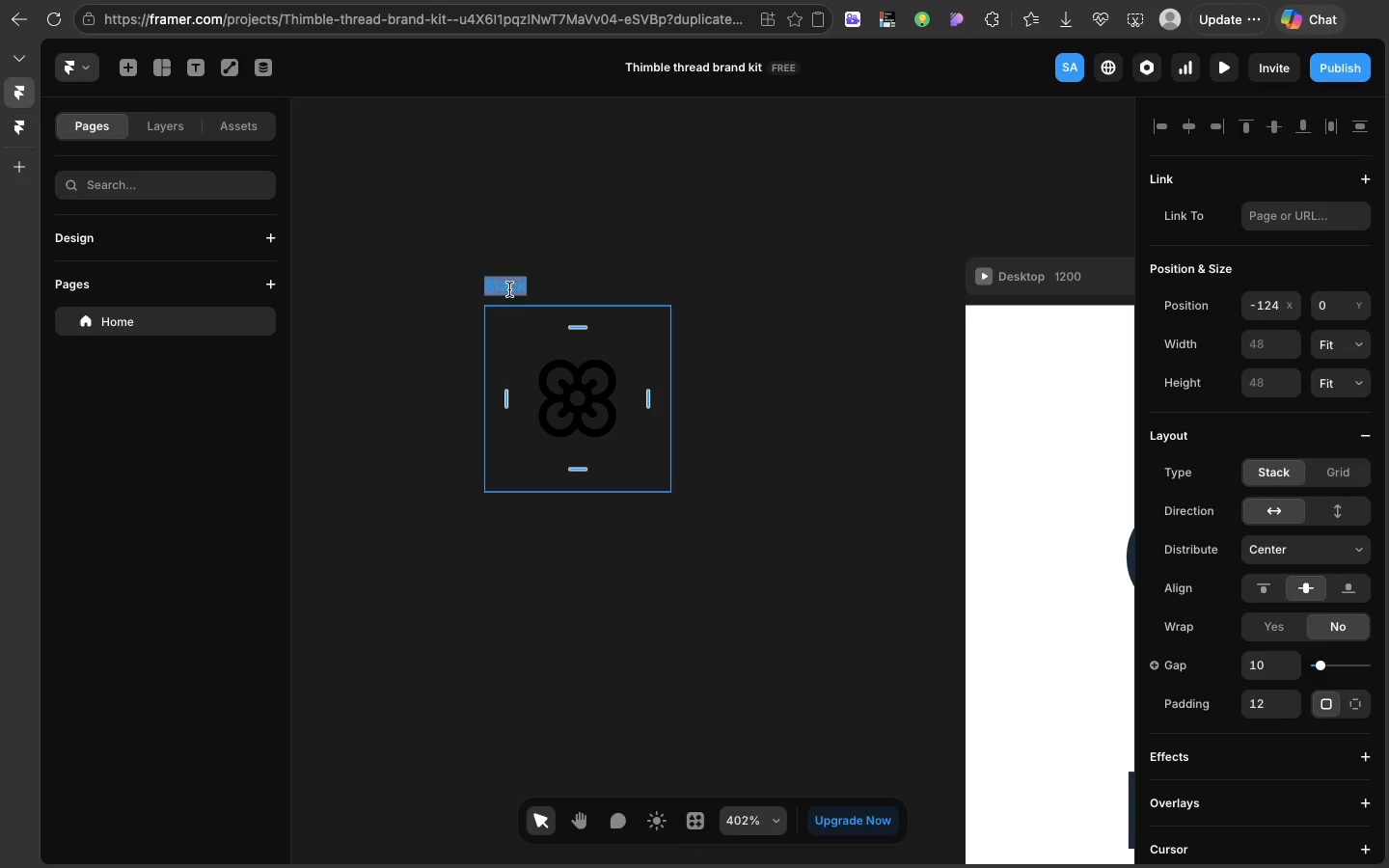 
double_click([509, 289])
 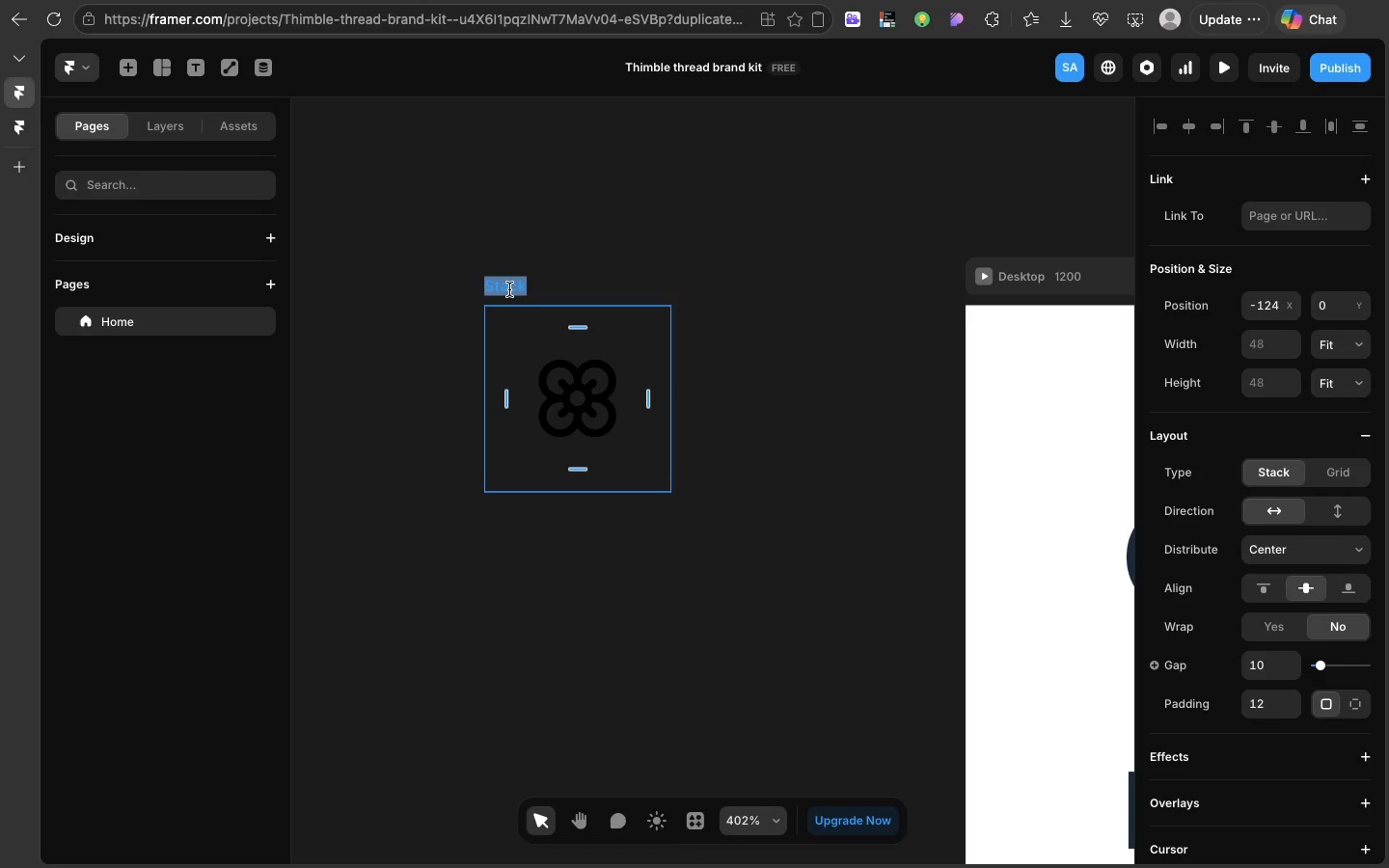 
triple_click([509, 289])
 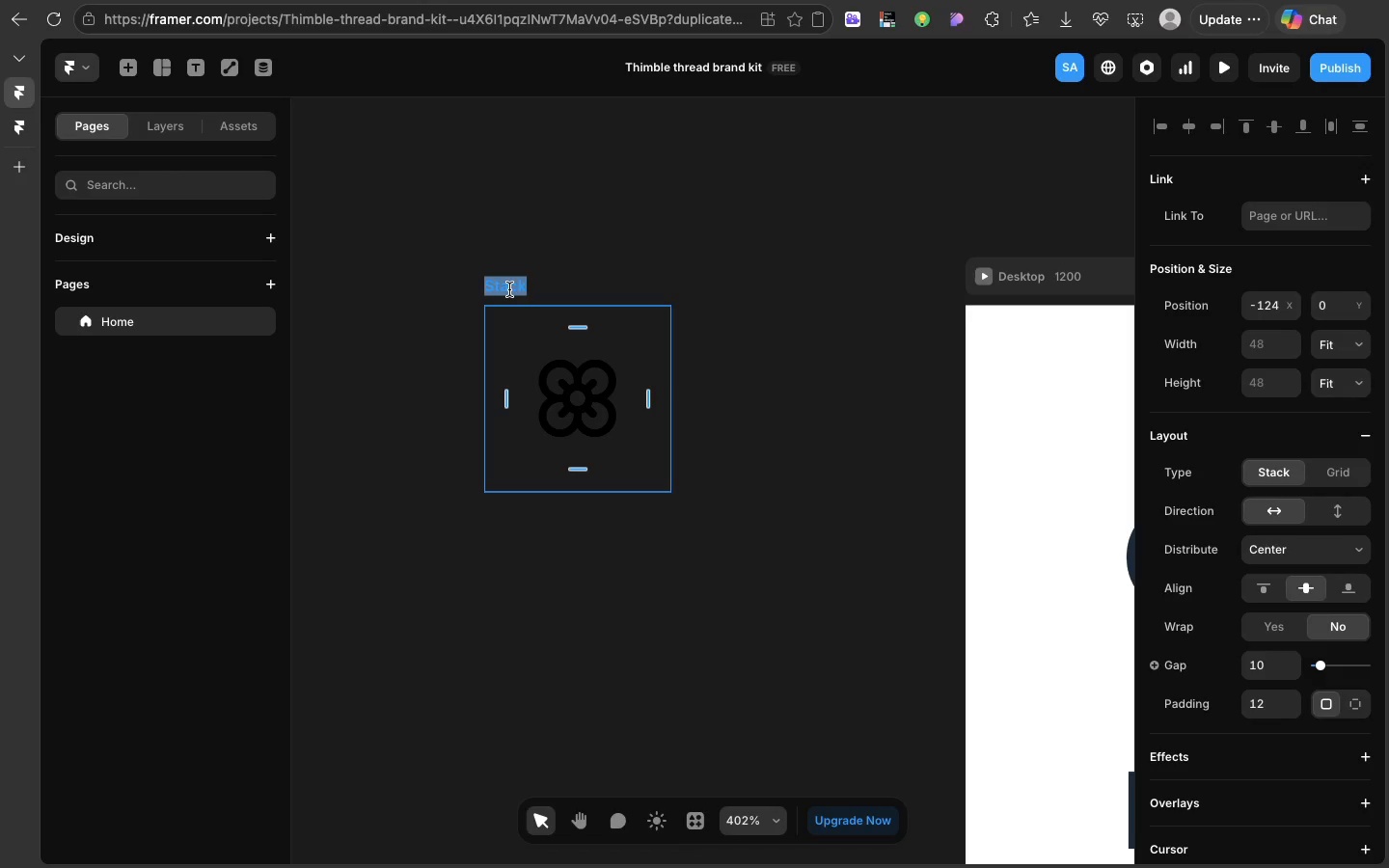 
type(Icon)
 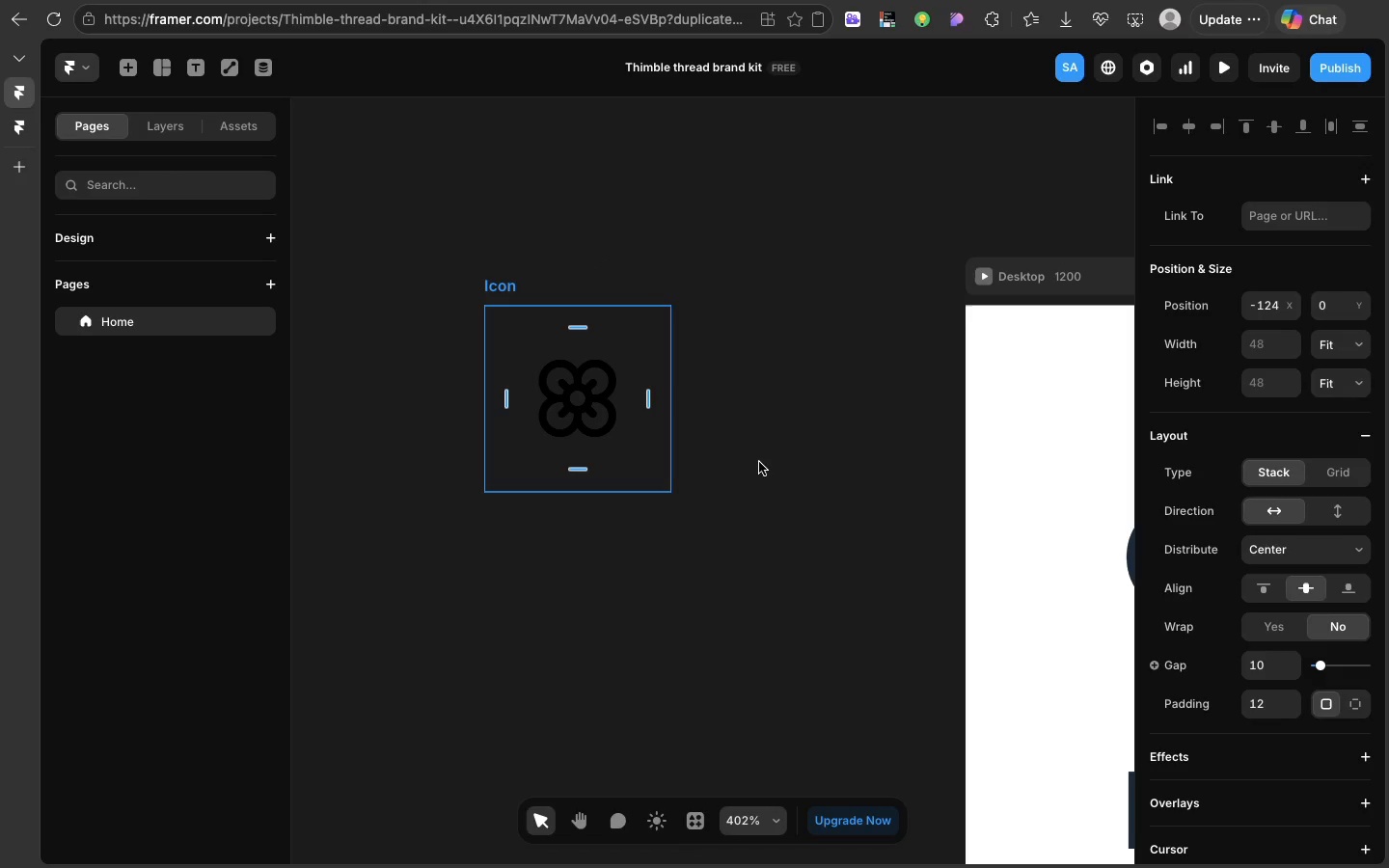 
left_click([759, 462])
 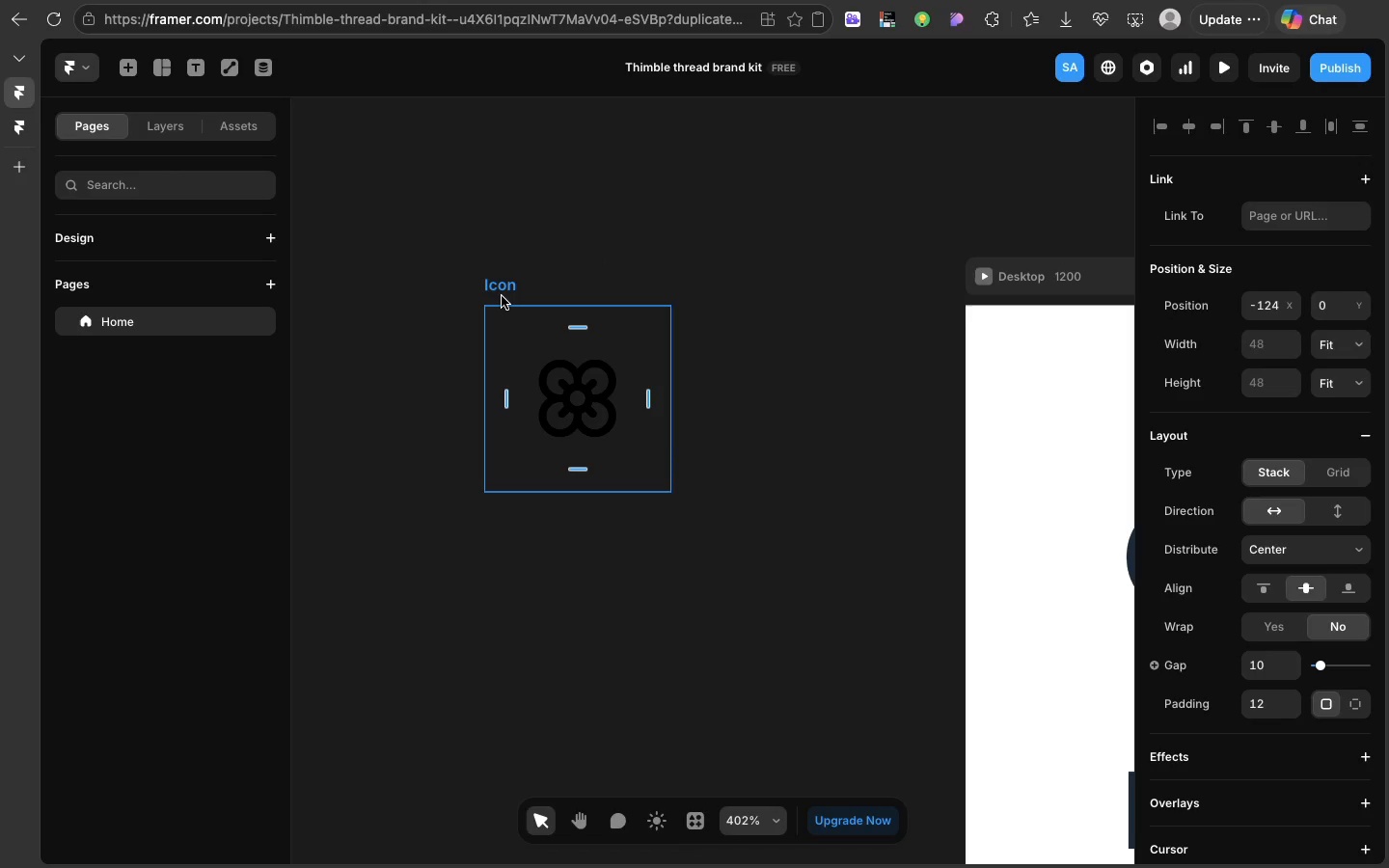 
left_click([502, 296])
 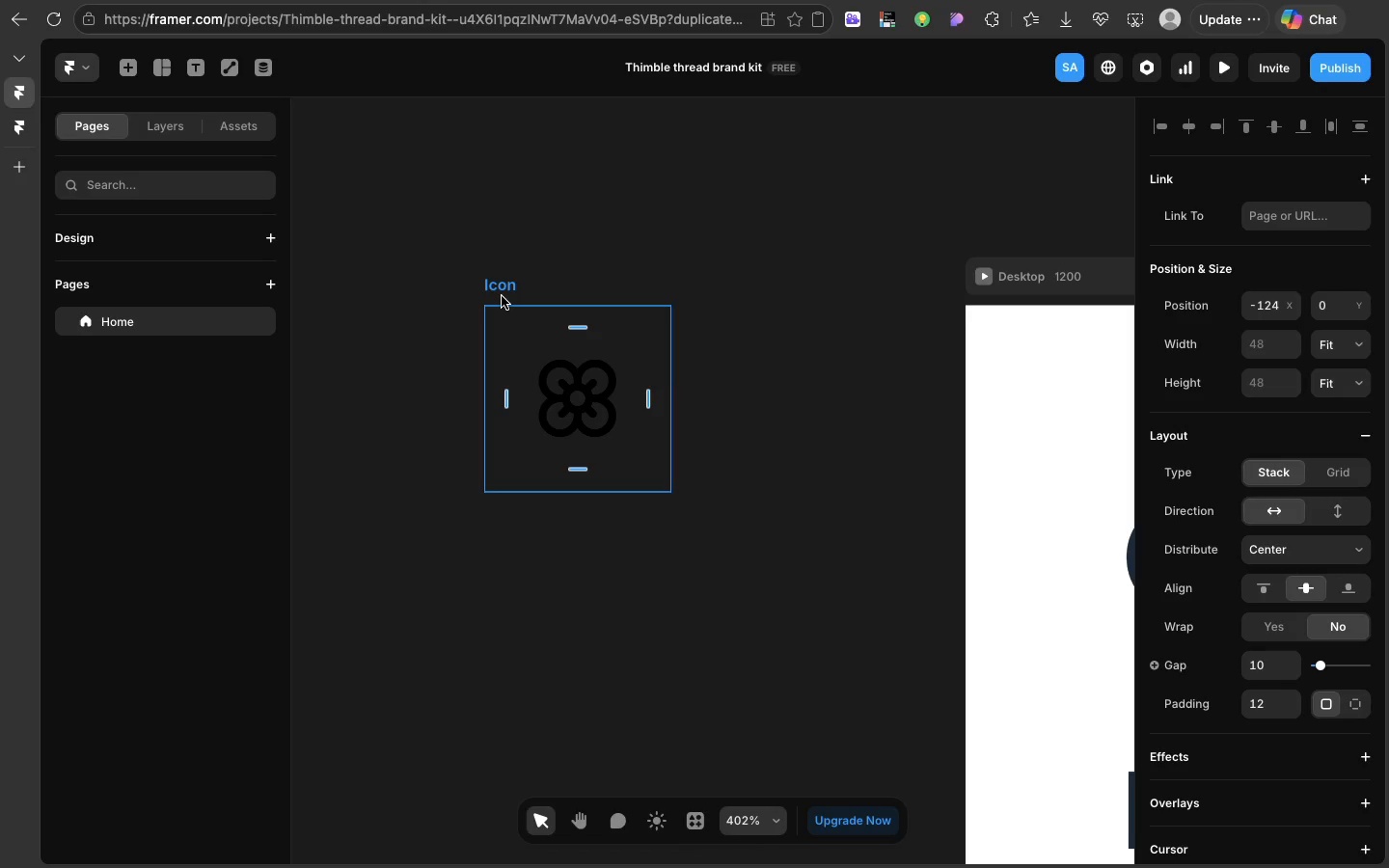 
right_click([502, 296])
 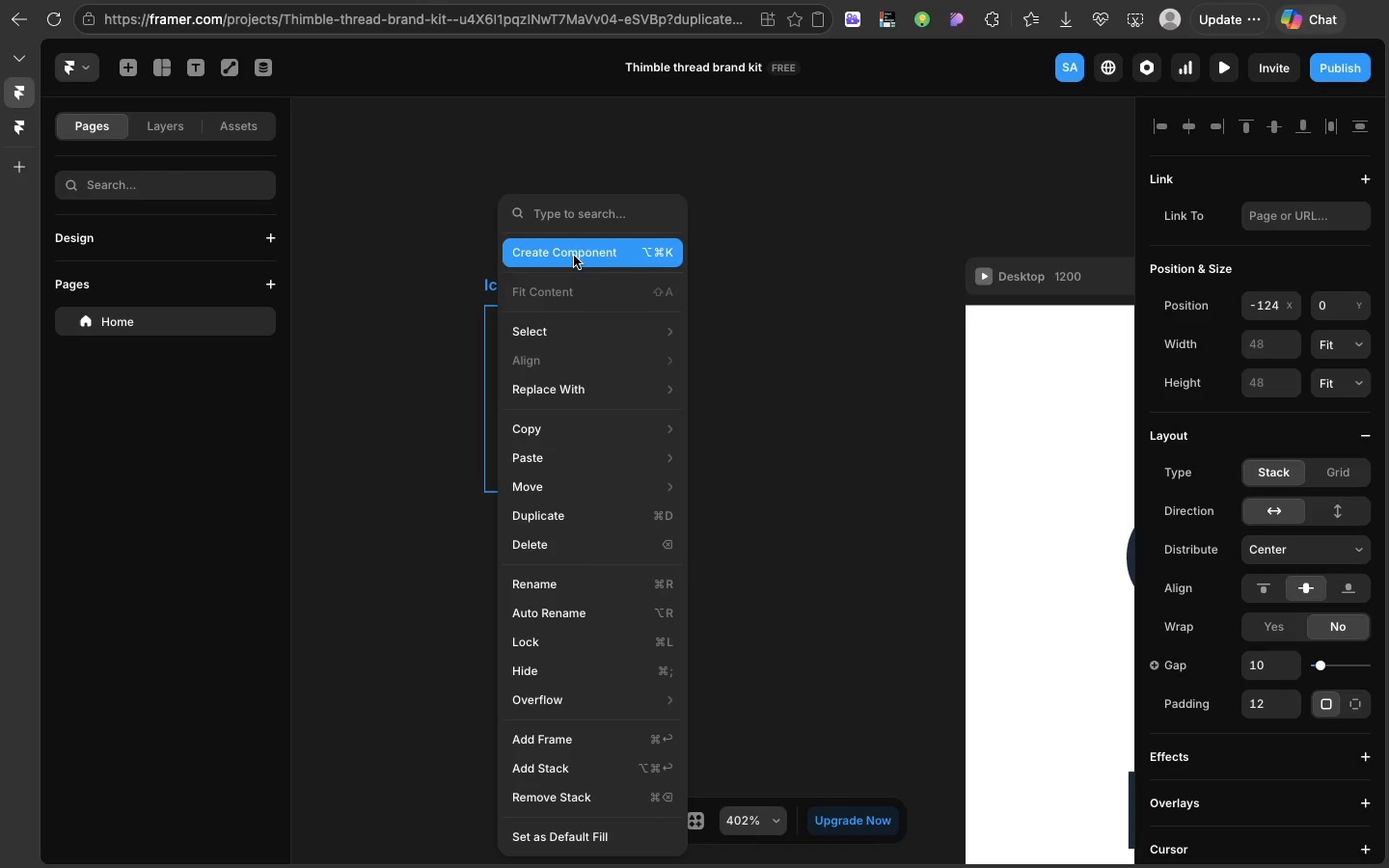 
left_click([573, 256])
 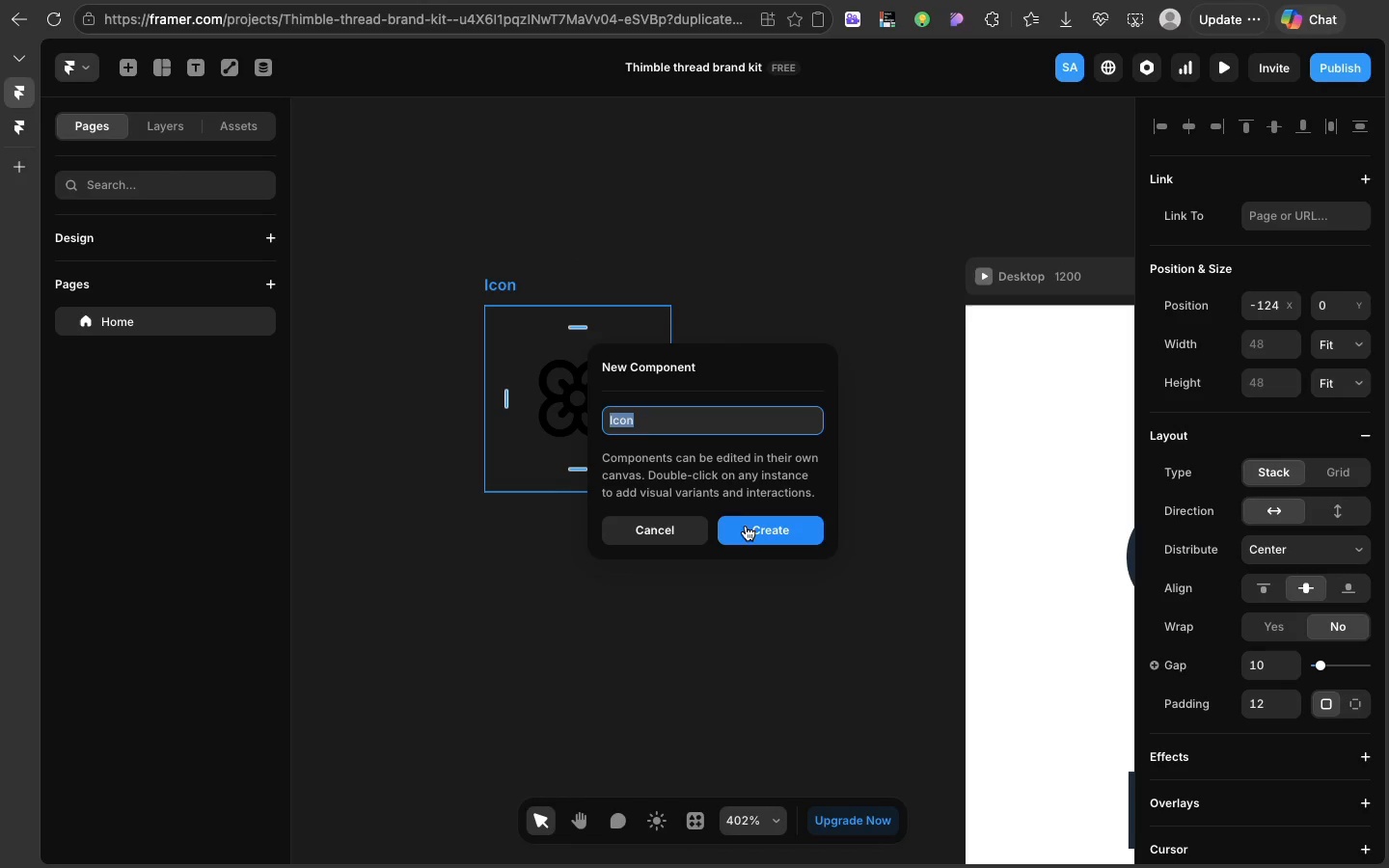 
left_click([748, 529])
 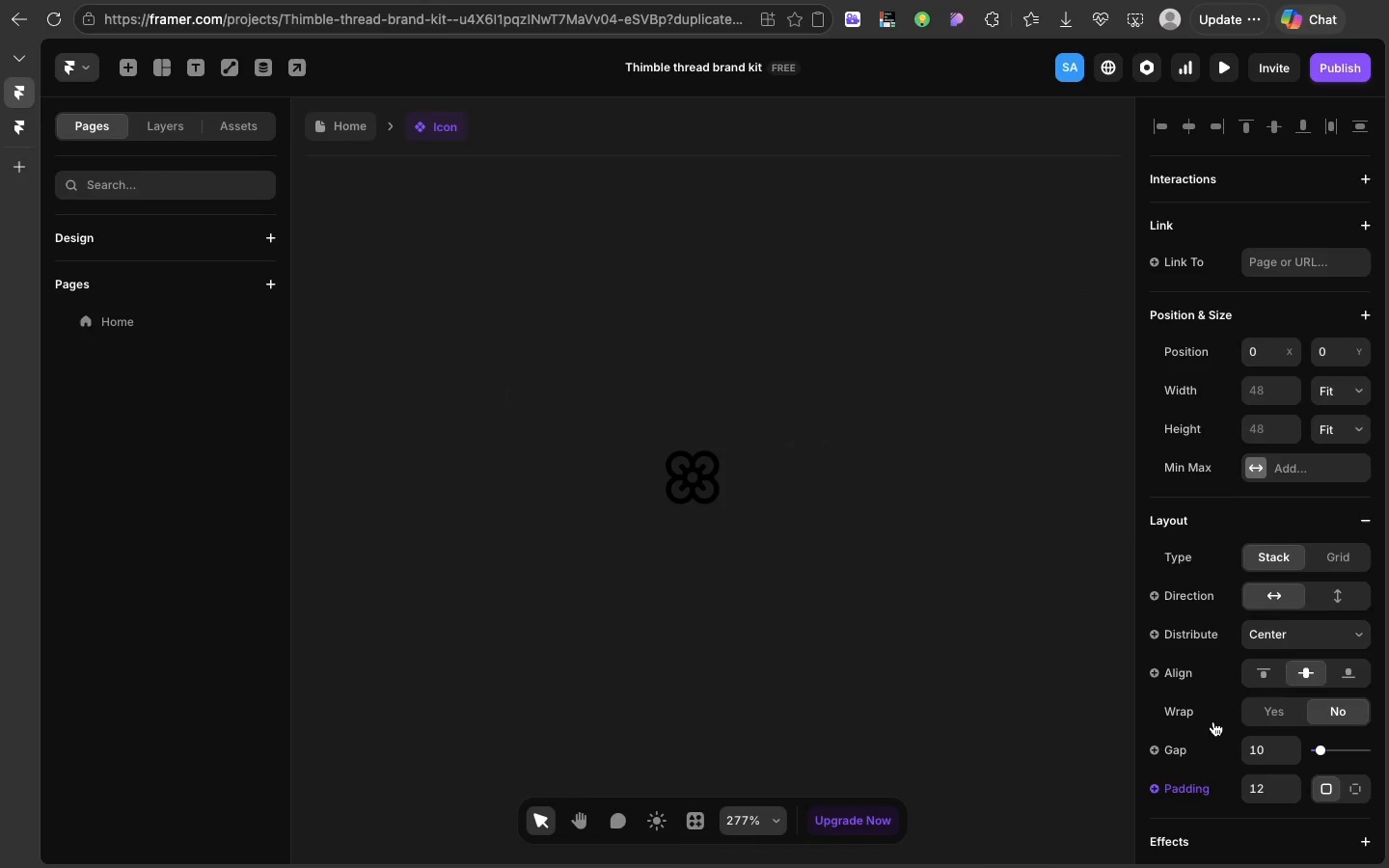 
scroll: coordinate [1241, 783], scroll_direction: down, amount: 37.0
 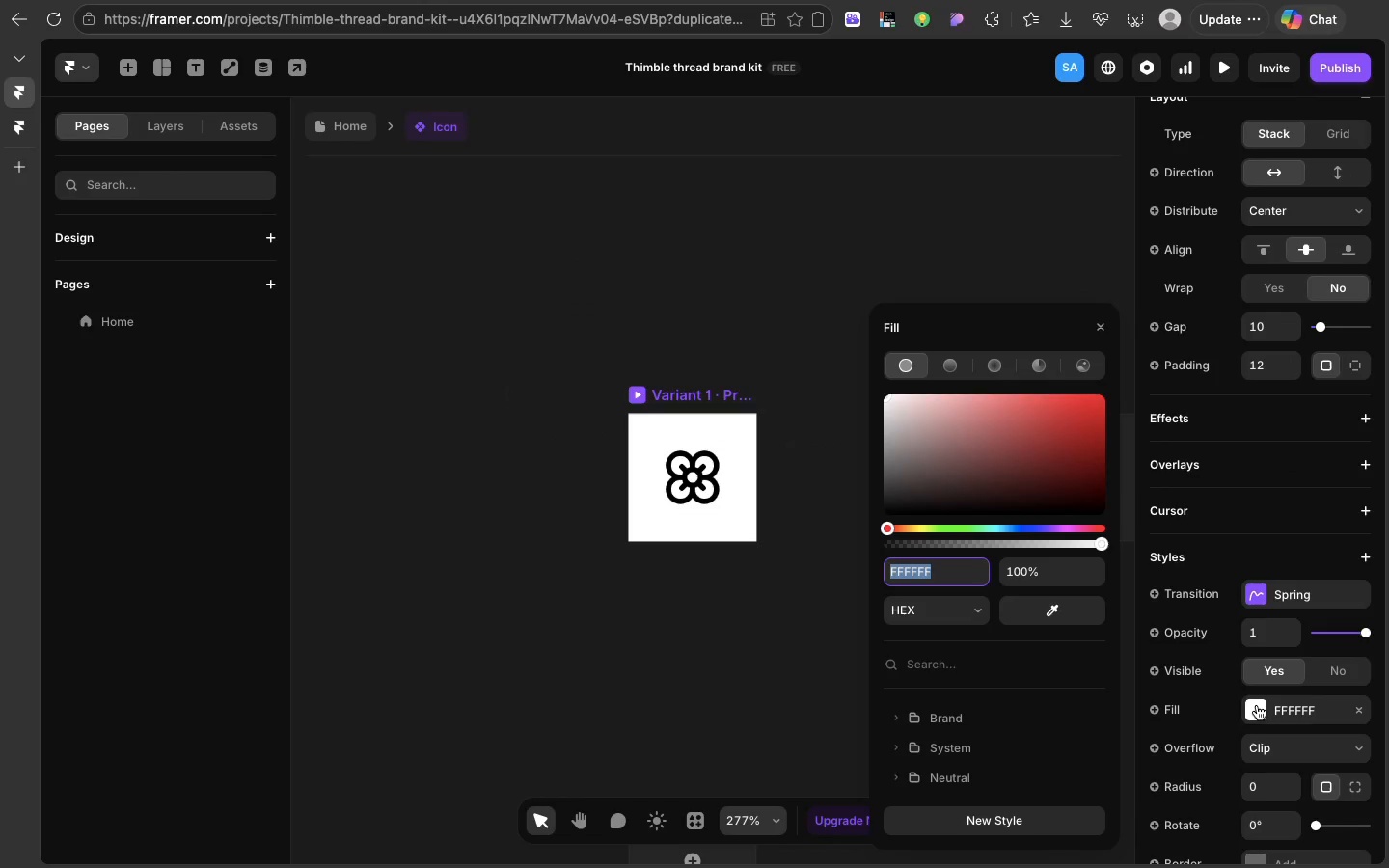 
left_click([1257, 705])
 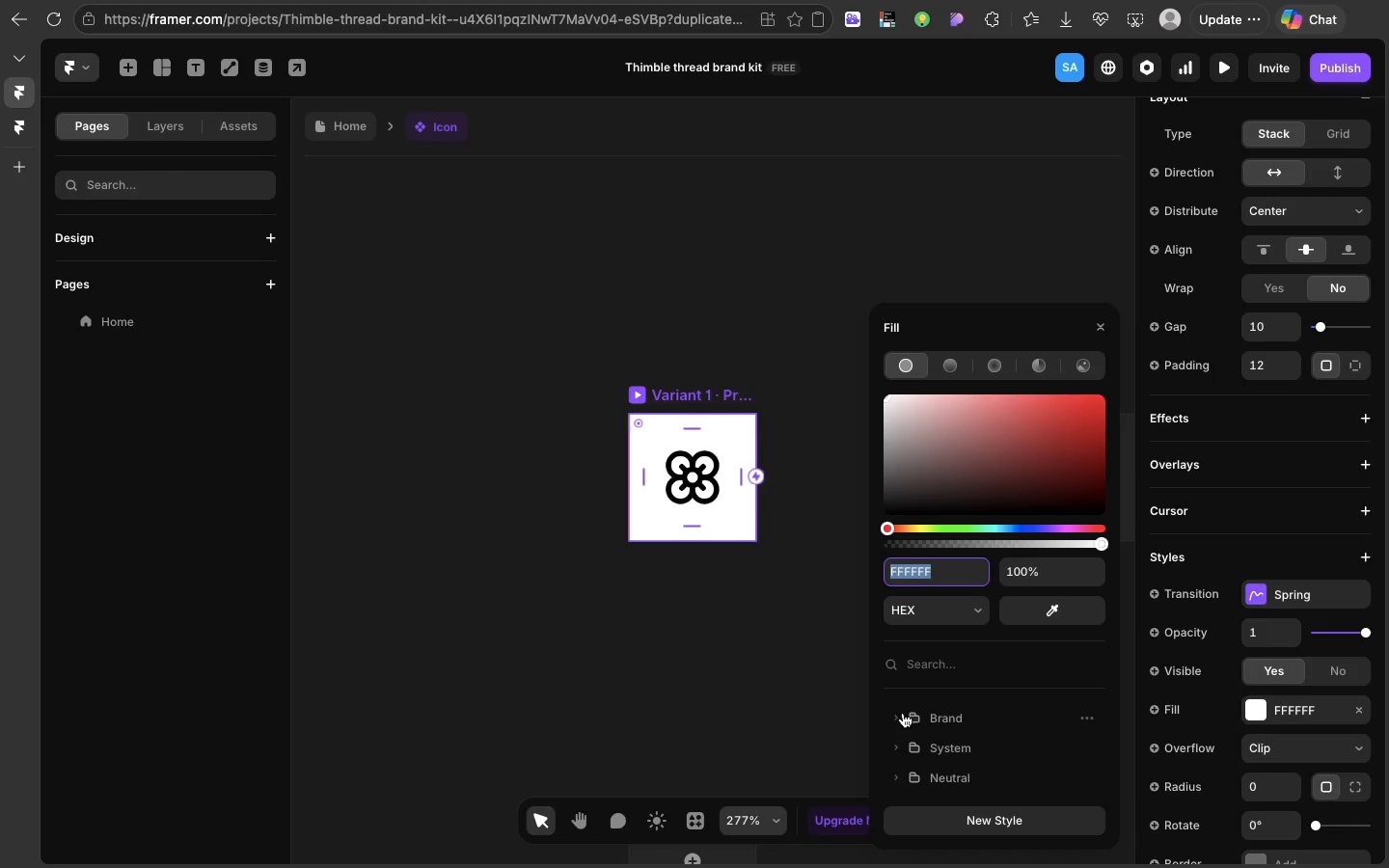 
left_click([901, 713])
 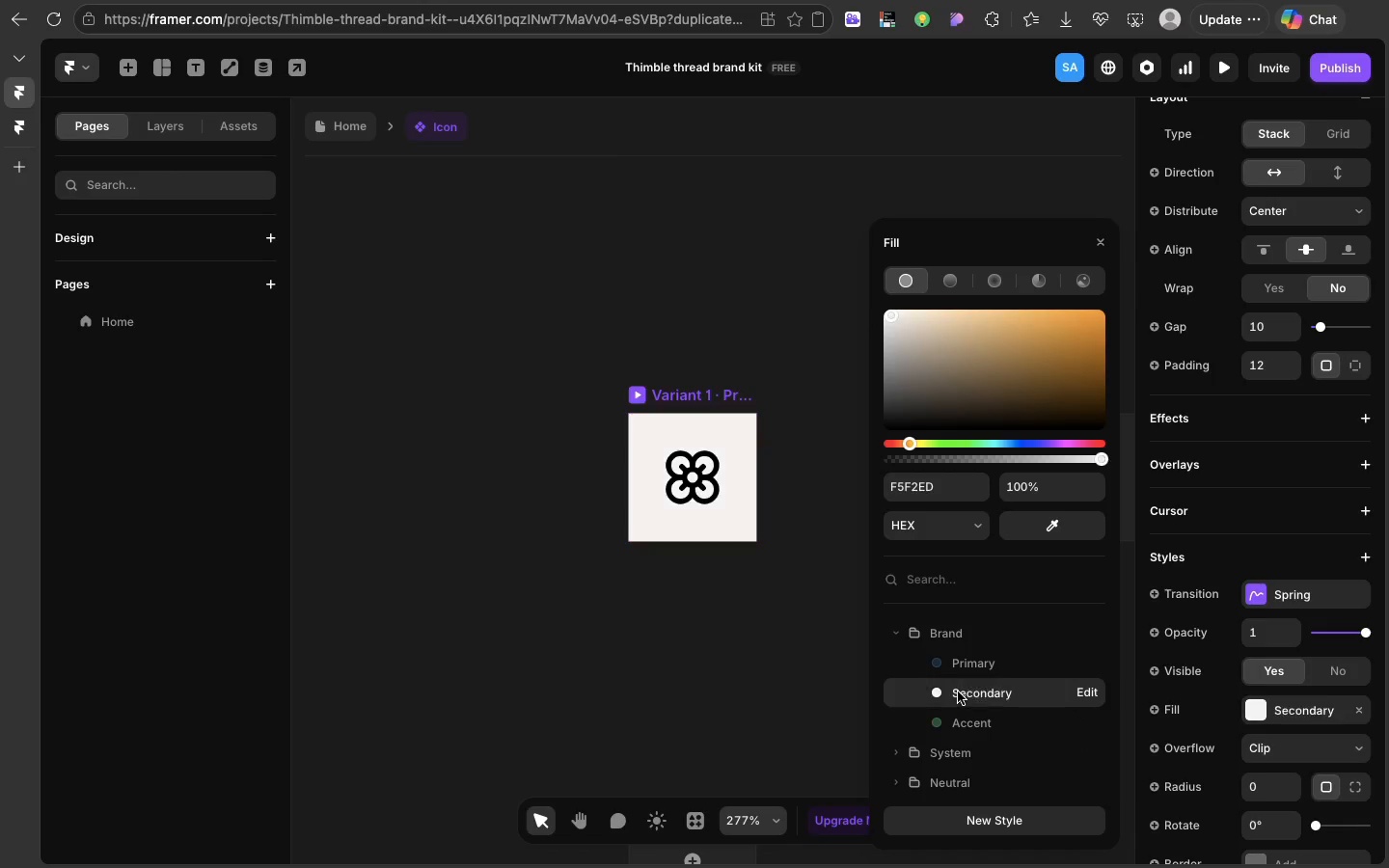 
left_click([958, 692])
 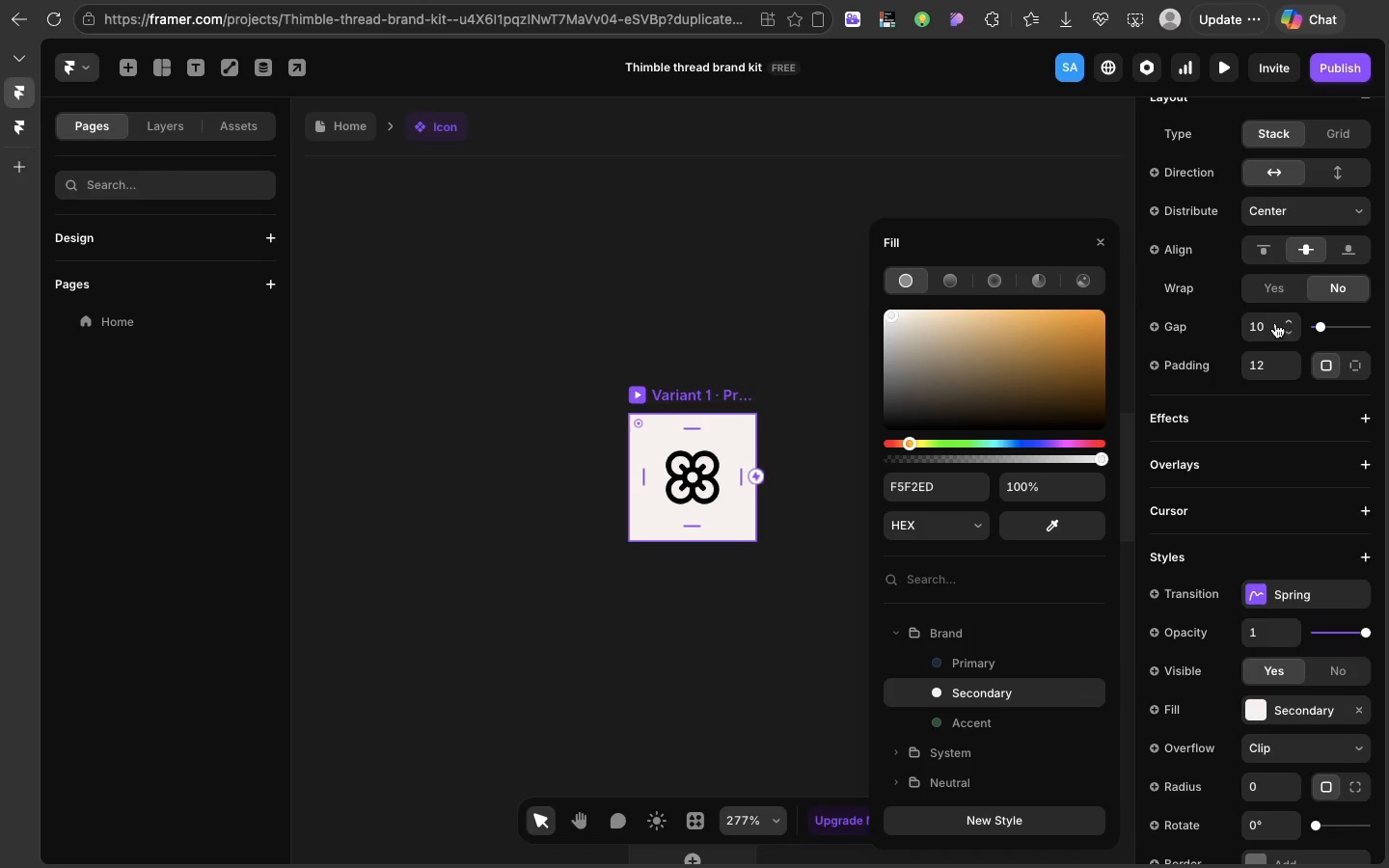 
scroll: coordinate [1274, 323], scroll_direction: down, amount: 16.0
 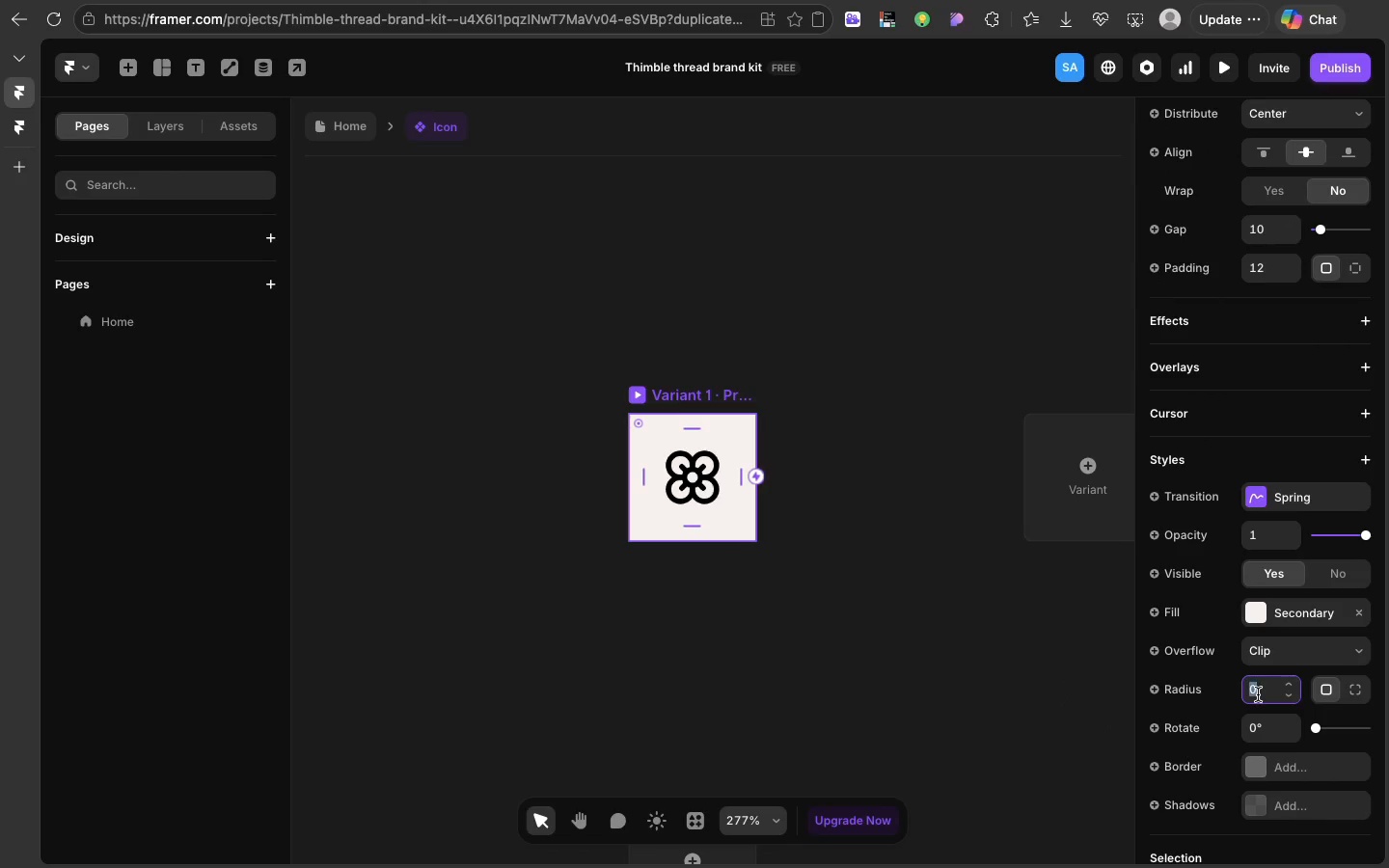 
left_click([1258, 694])
 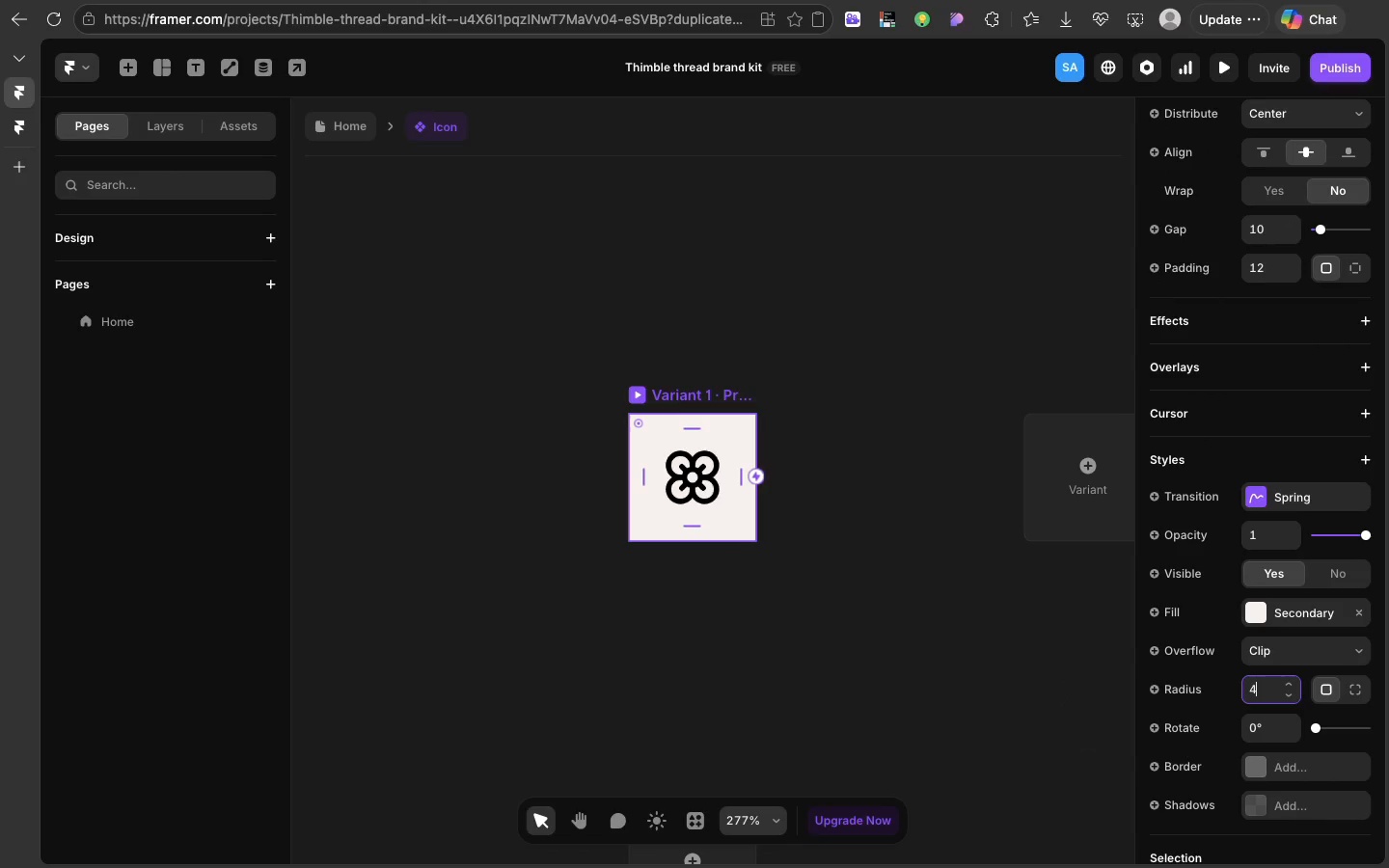 
key(4)
 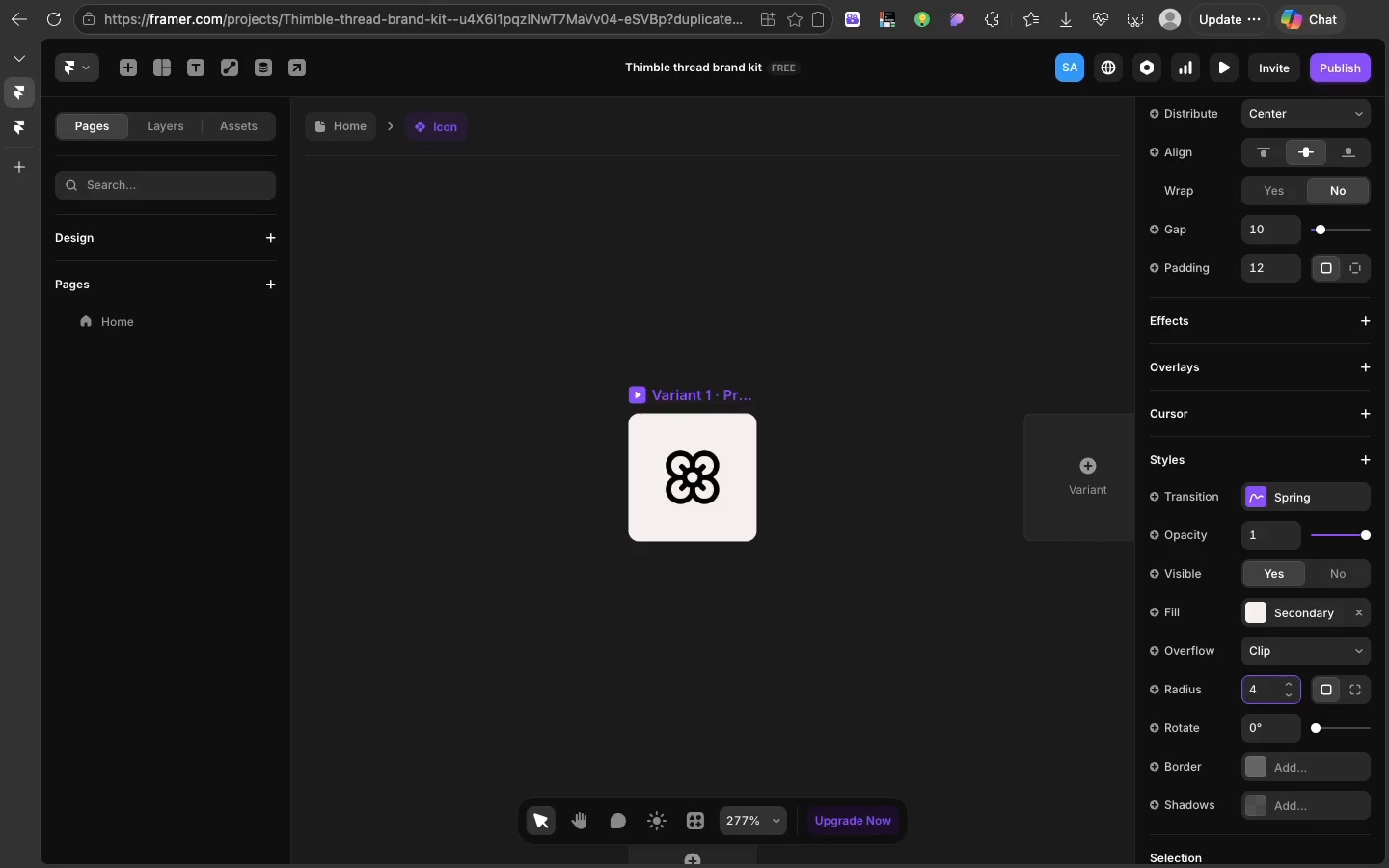 
key(Enter)
 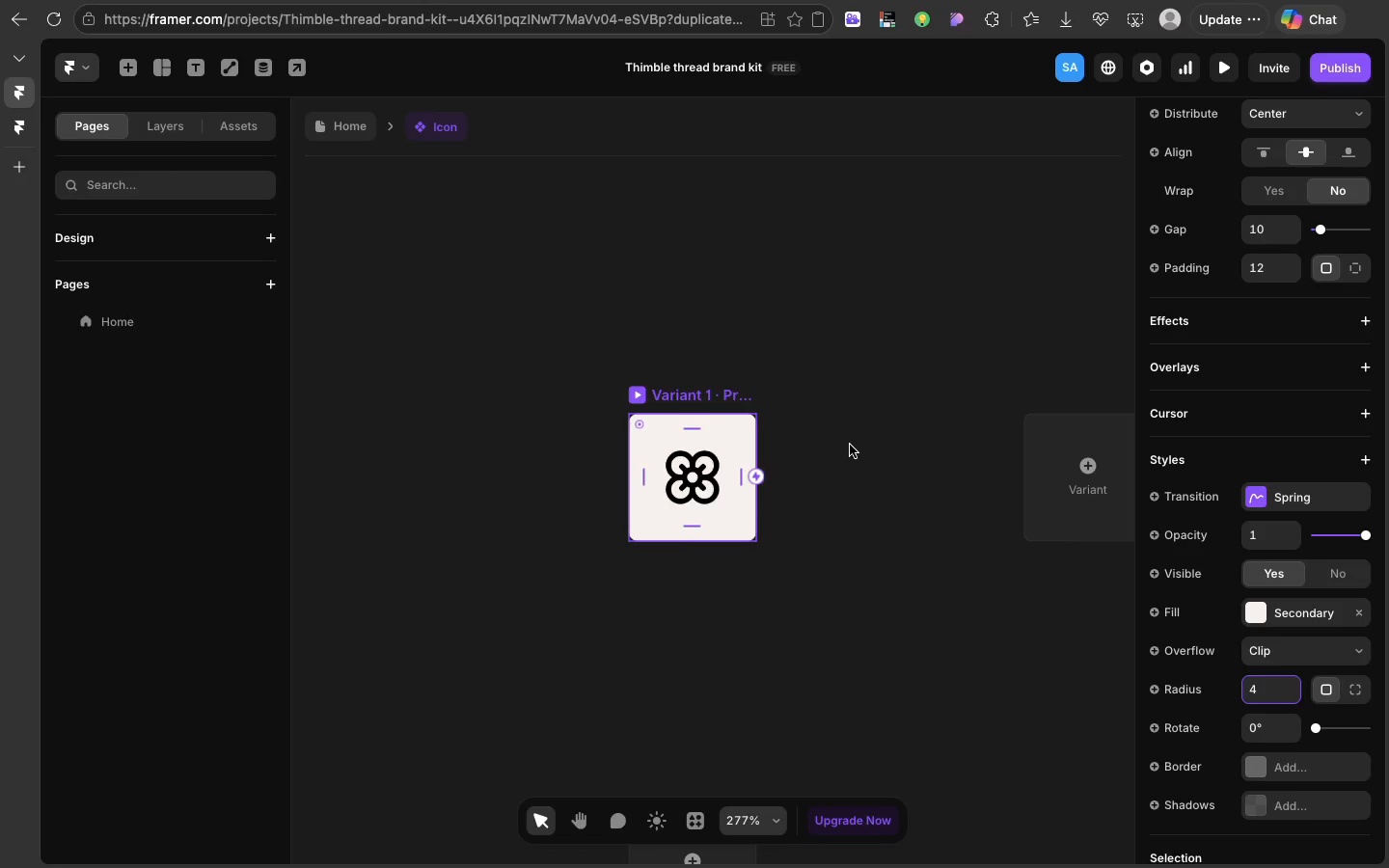 
left_click([850, 445])
 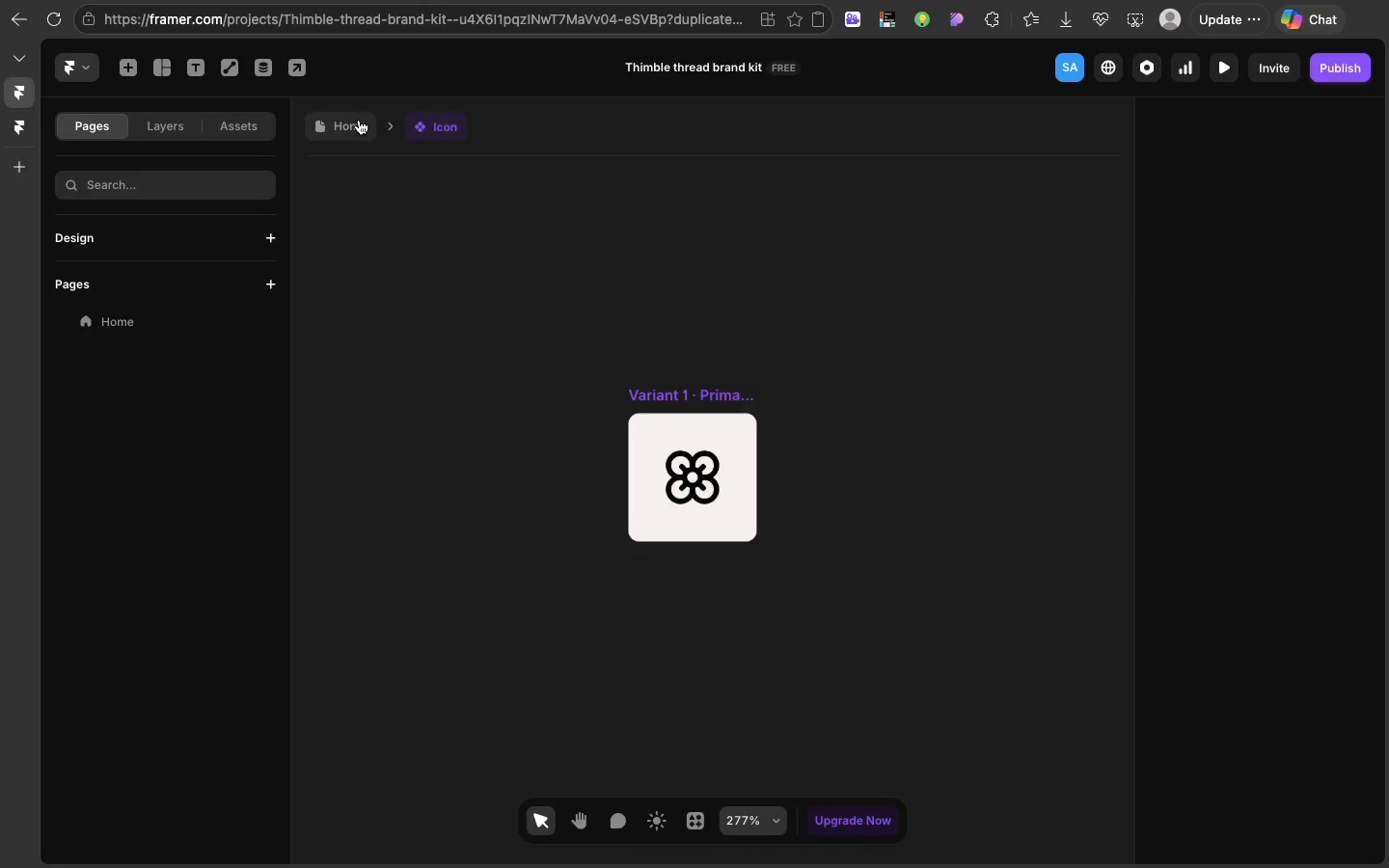 
left_click([359, 120])
 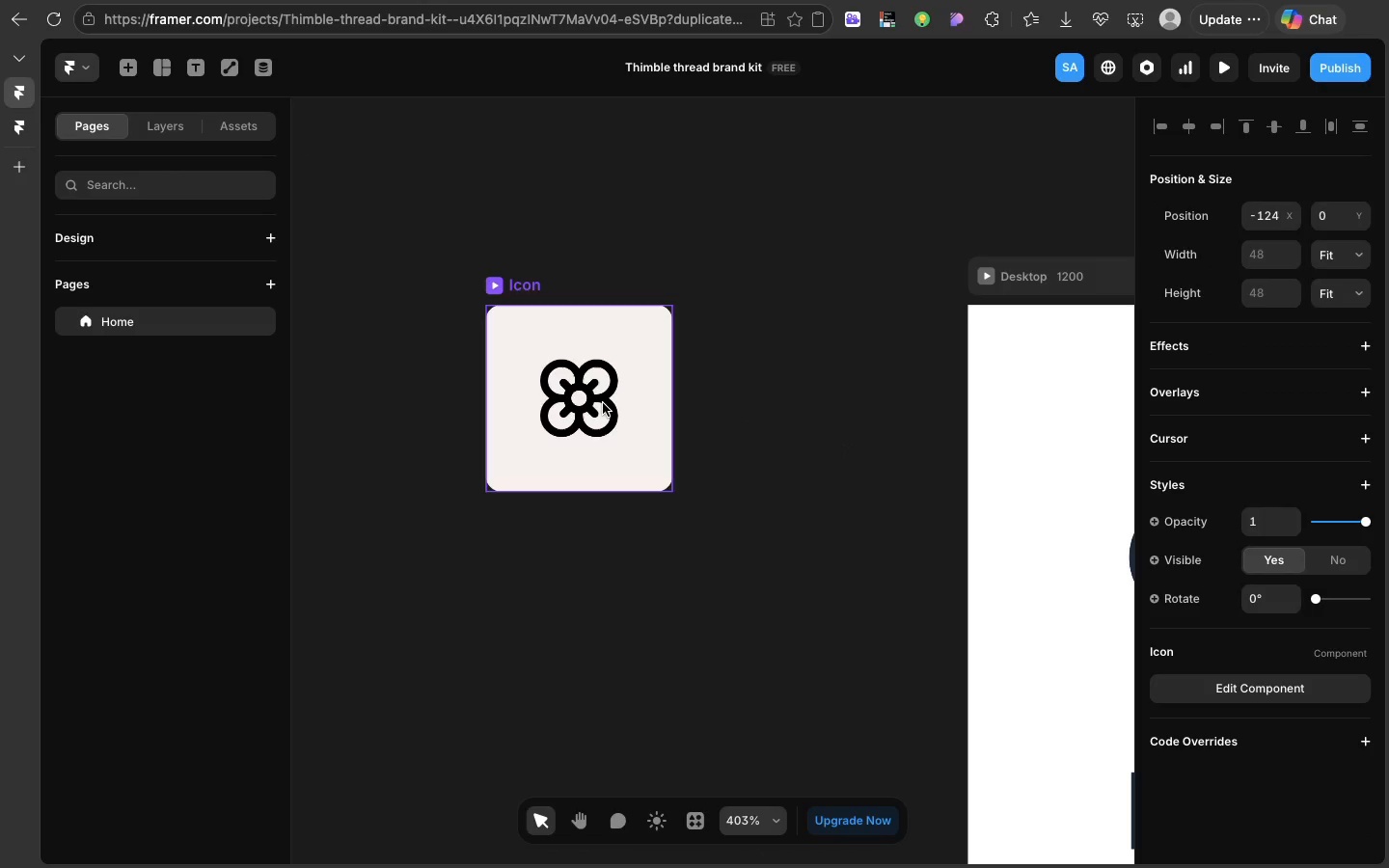 
scroll: coordinate [603, 375], scroll_direction: down, amount: 33.0
 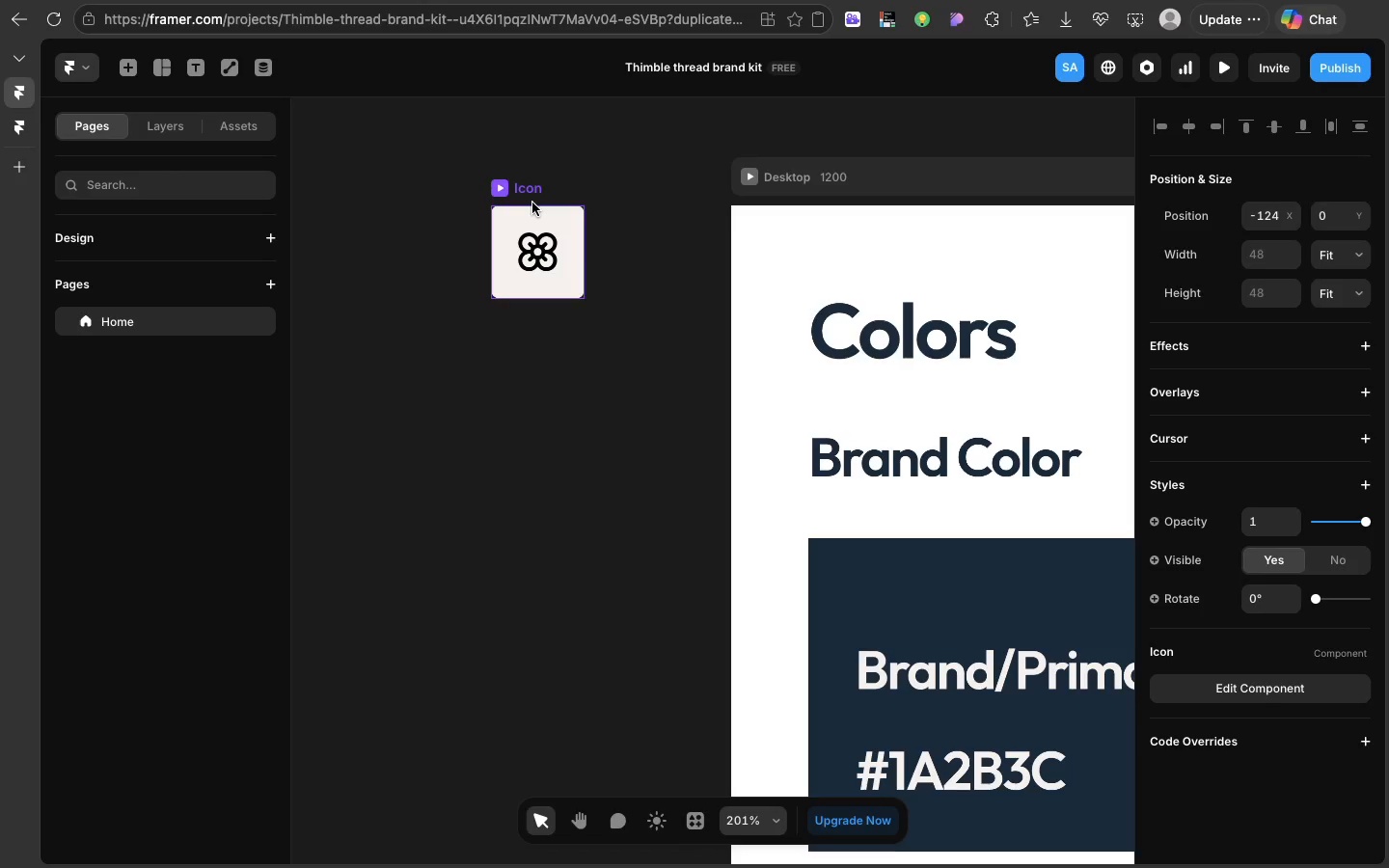 
key(Meta+C)
 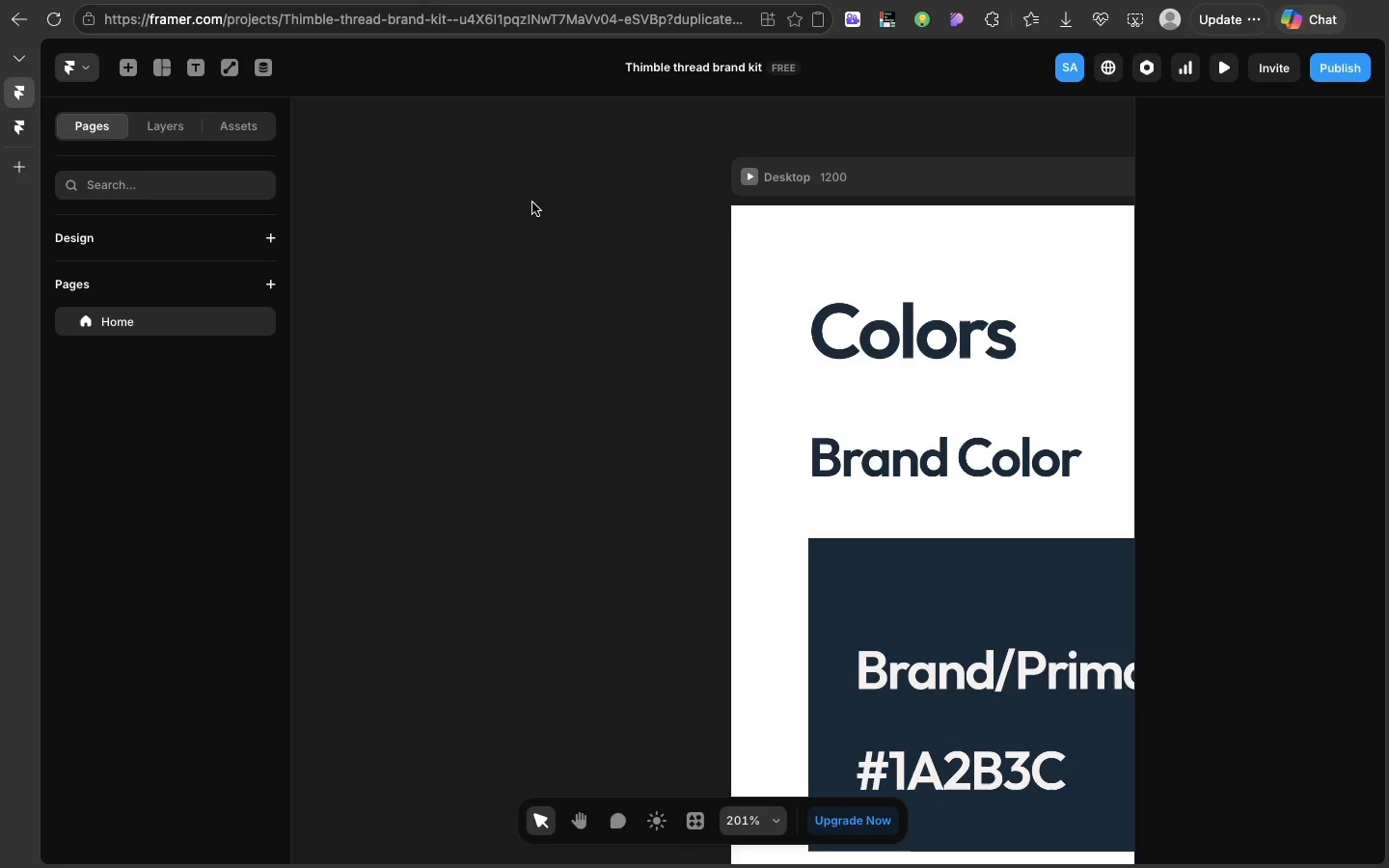 
key(Backspace)
 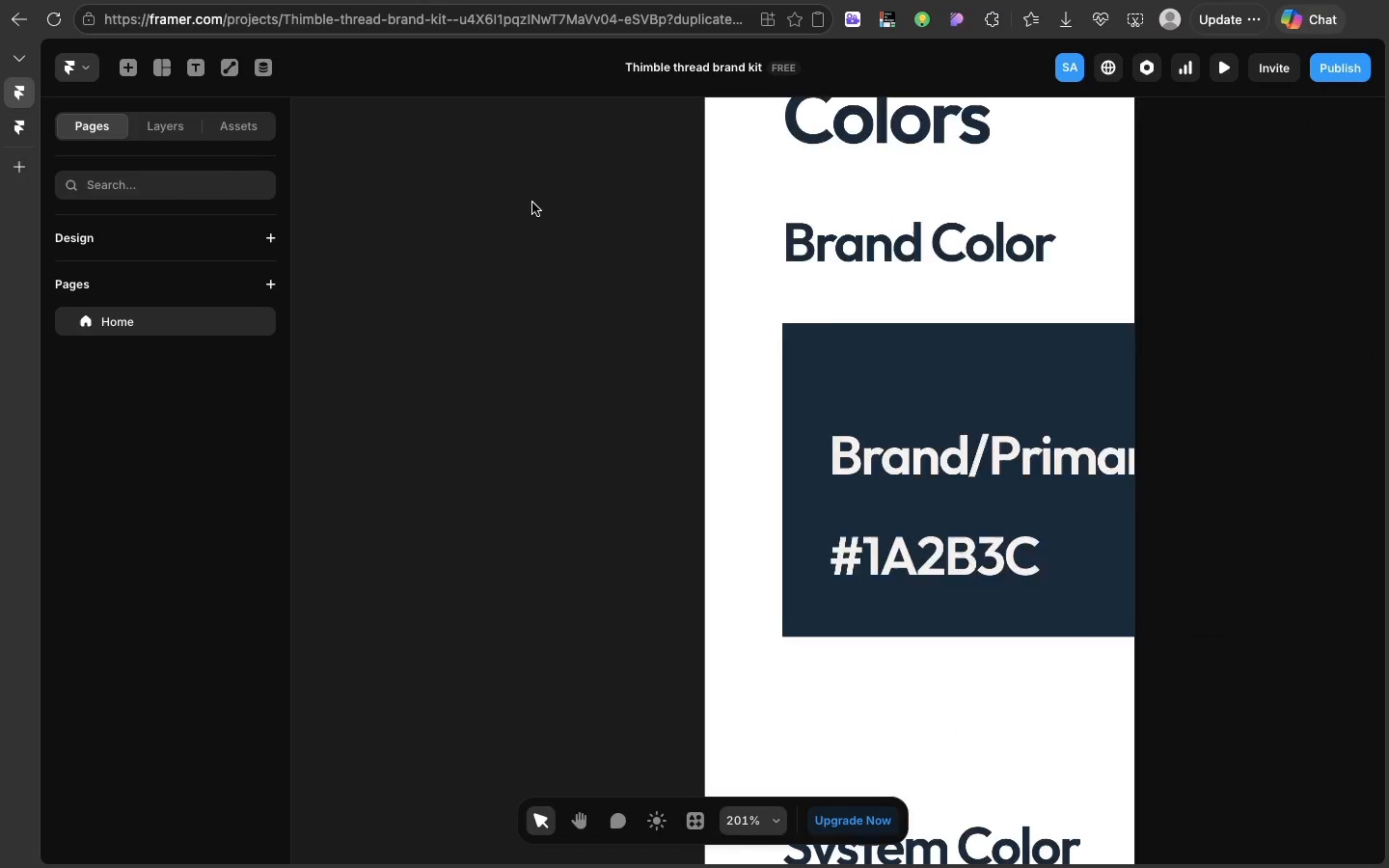 
scroll: coordinate [647, 523], scroll_direction: down, amount: 355.0
 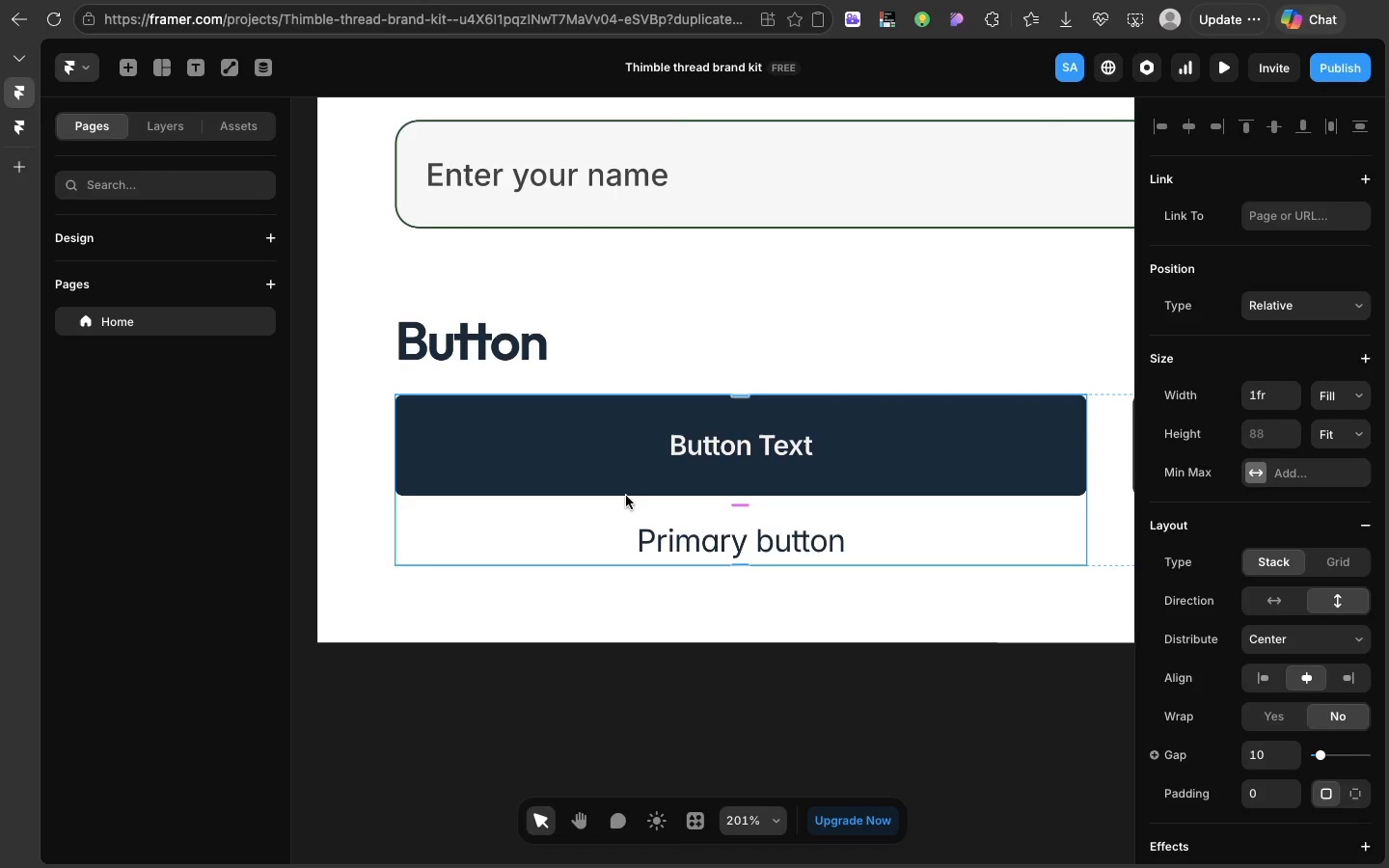 
left_click([626, 496])
 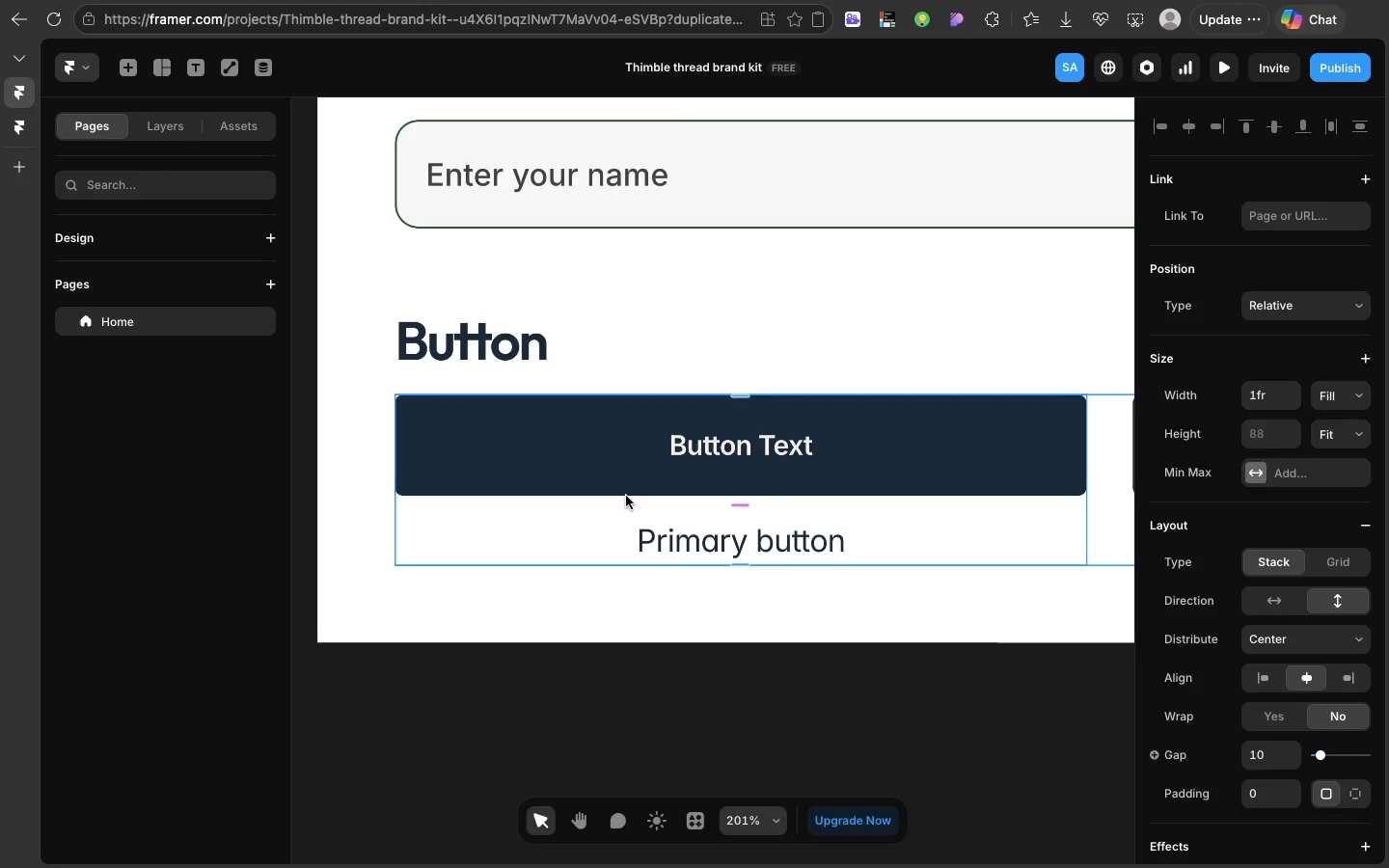 
key(Meta+Shift+R)
 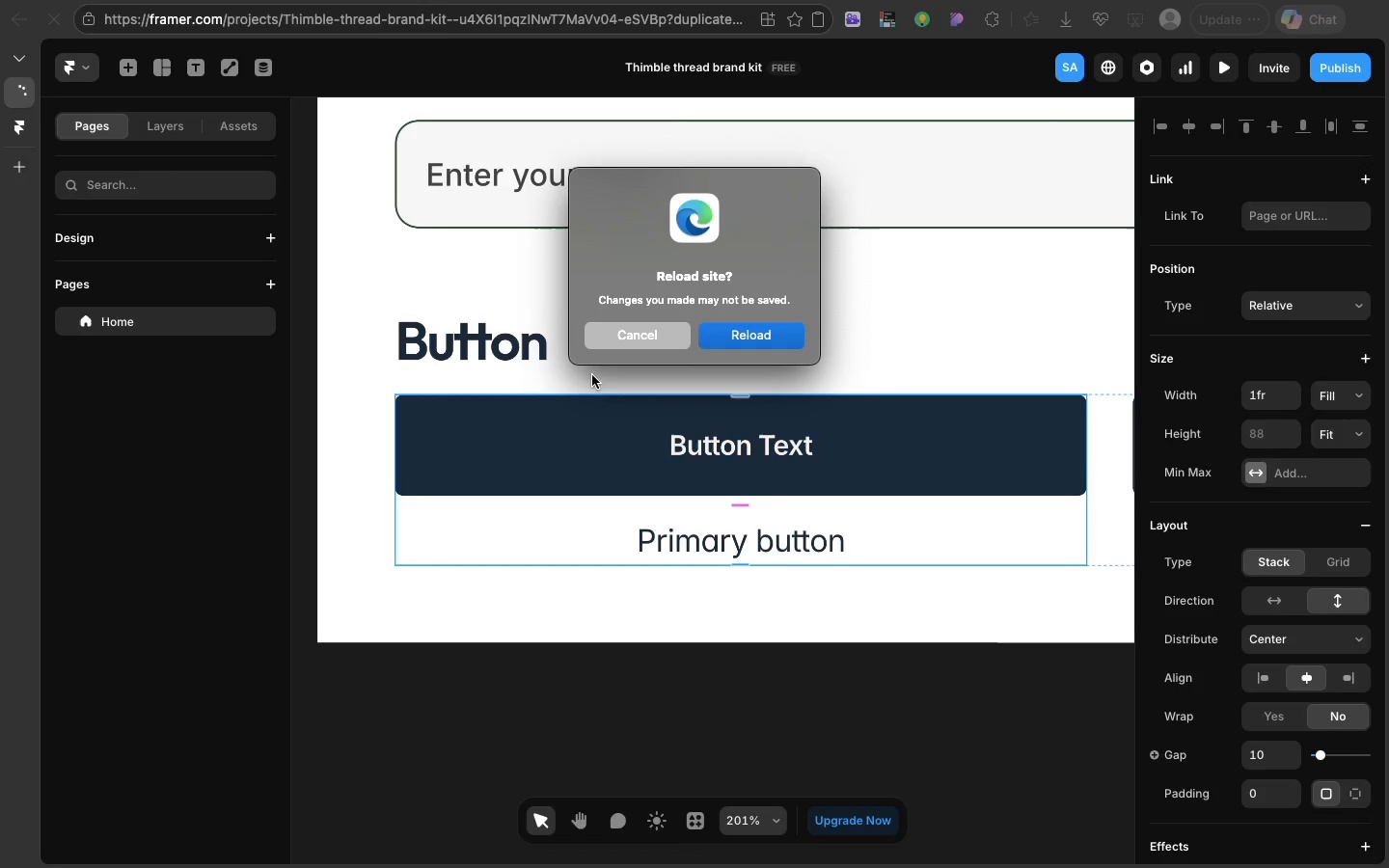 
left_click([625, 337])
 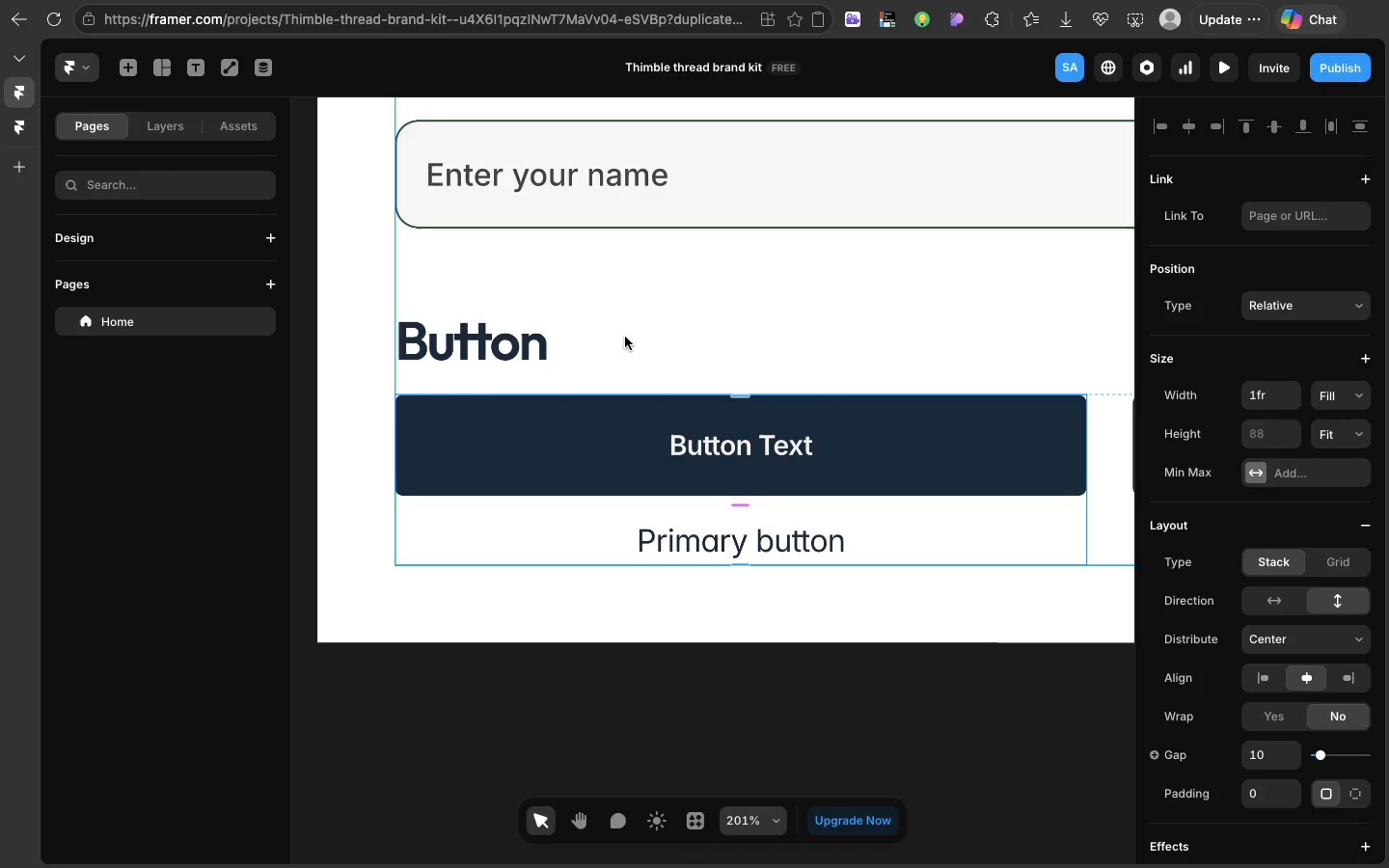 
hold_key(key=CommandLeft, duration=3.36)
 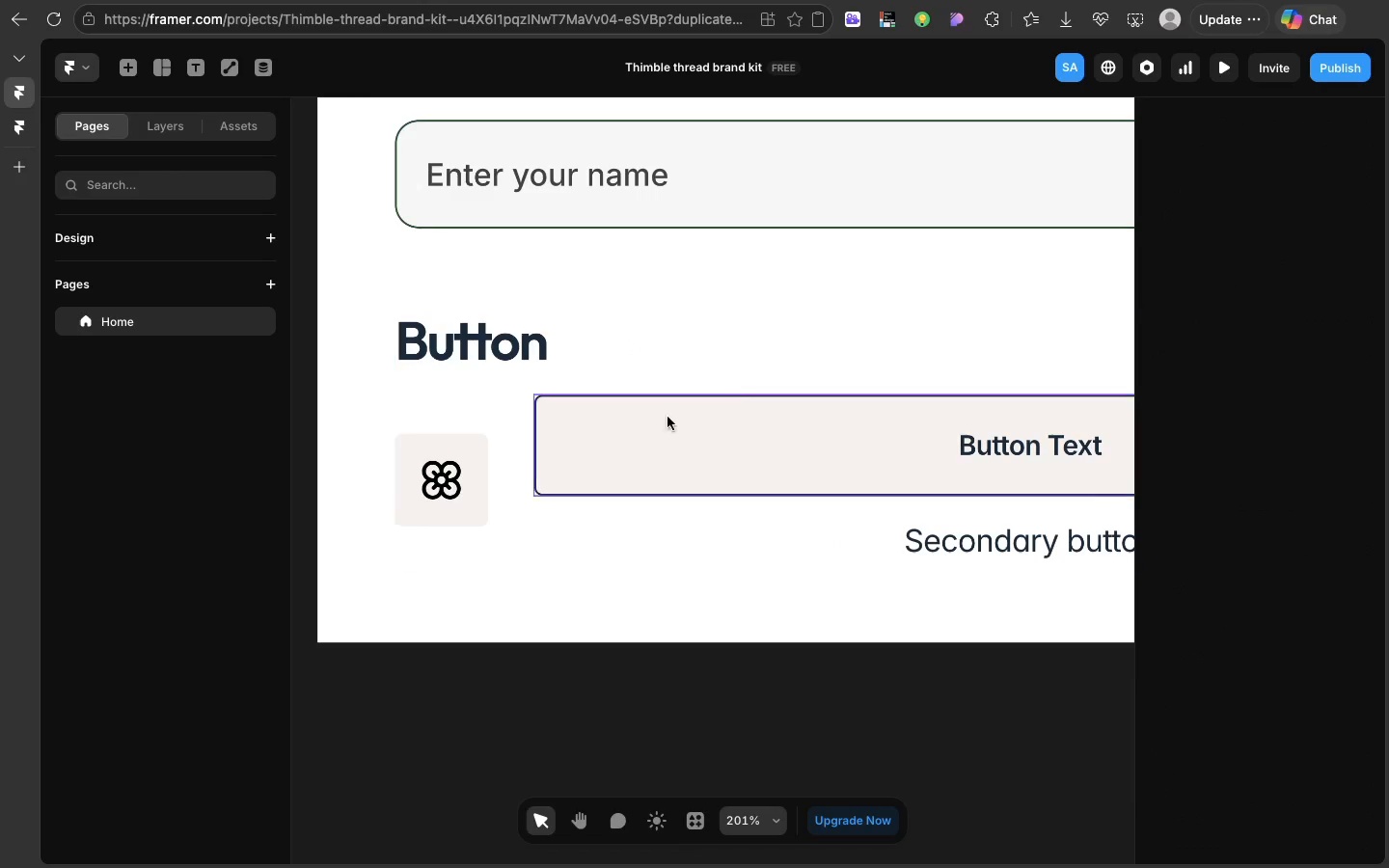 
hold_key(key=ShiftLeft, duration=2.8)
 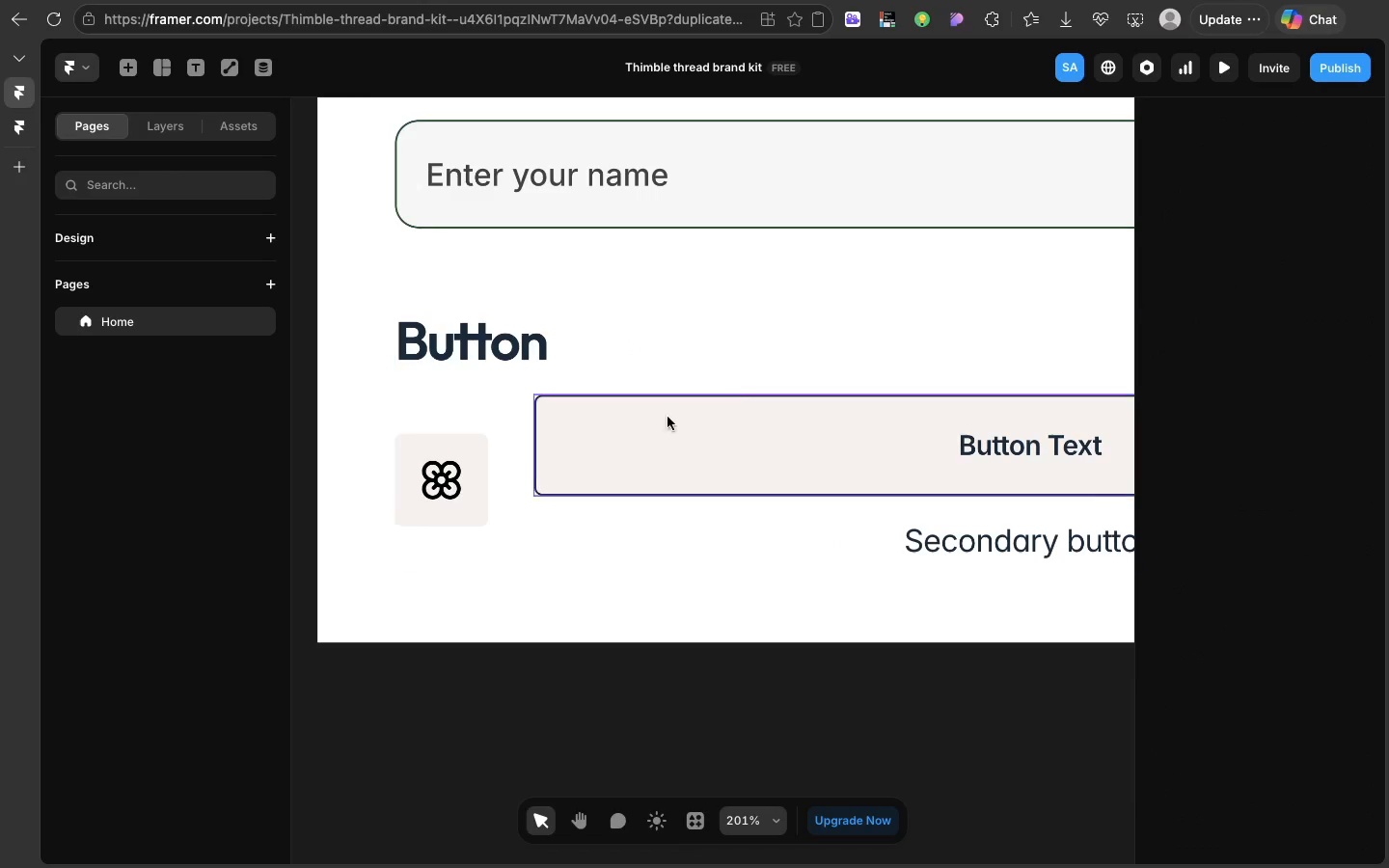 
hold_key(key=V, duration=0.32)
 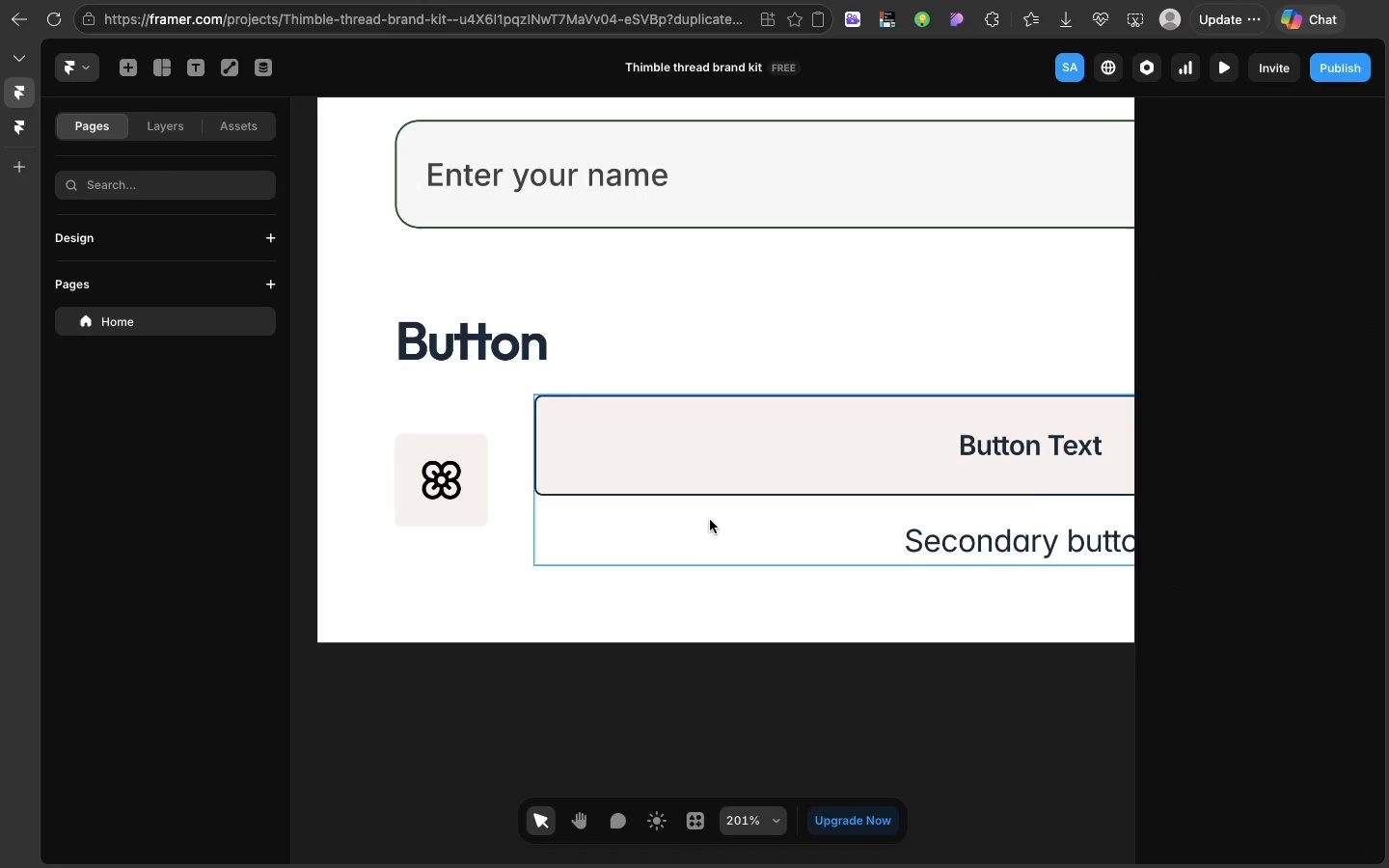 
left_click([710, 520])
 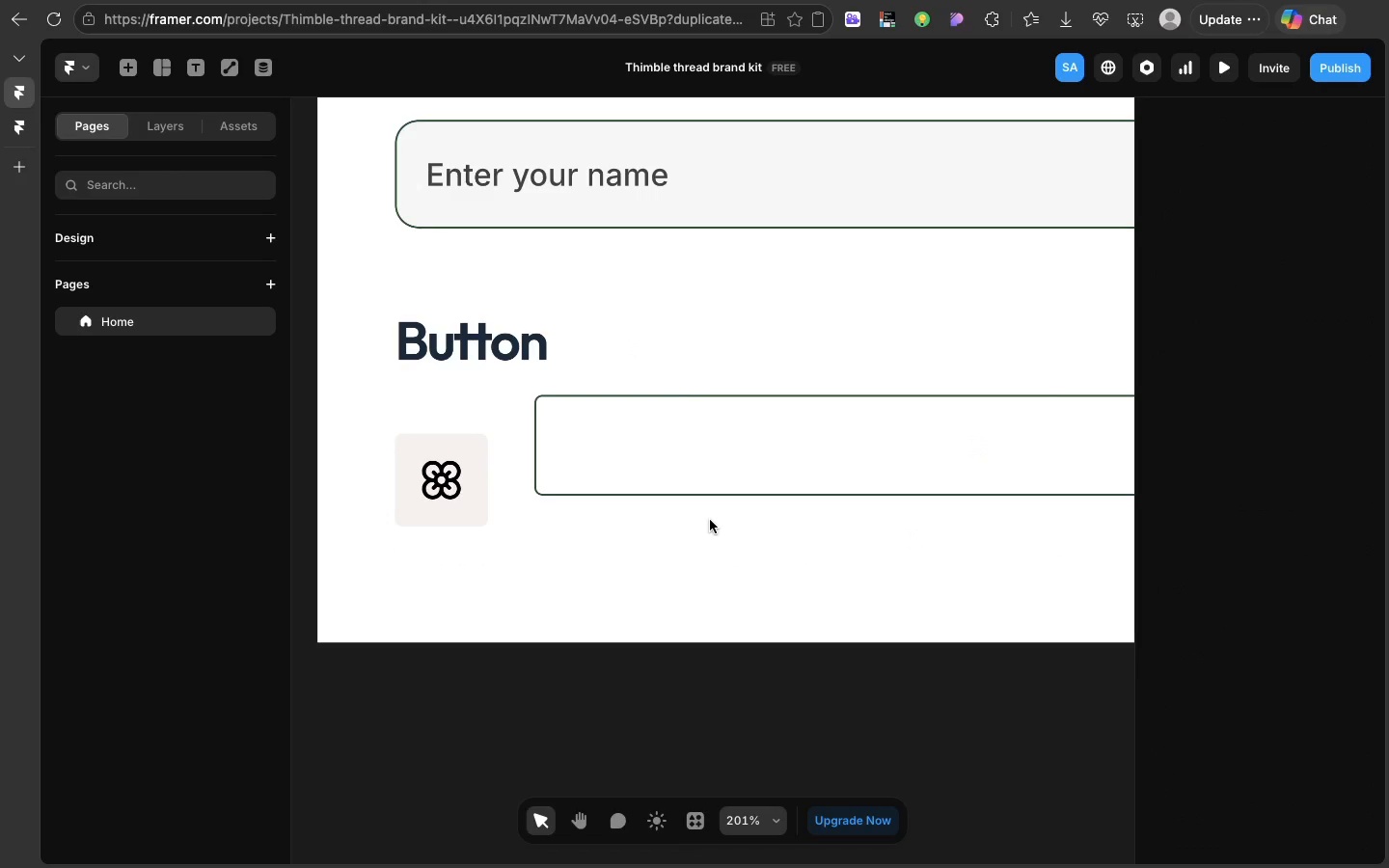 
key(Backspace)
 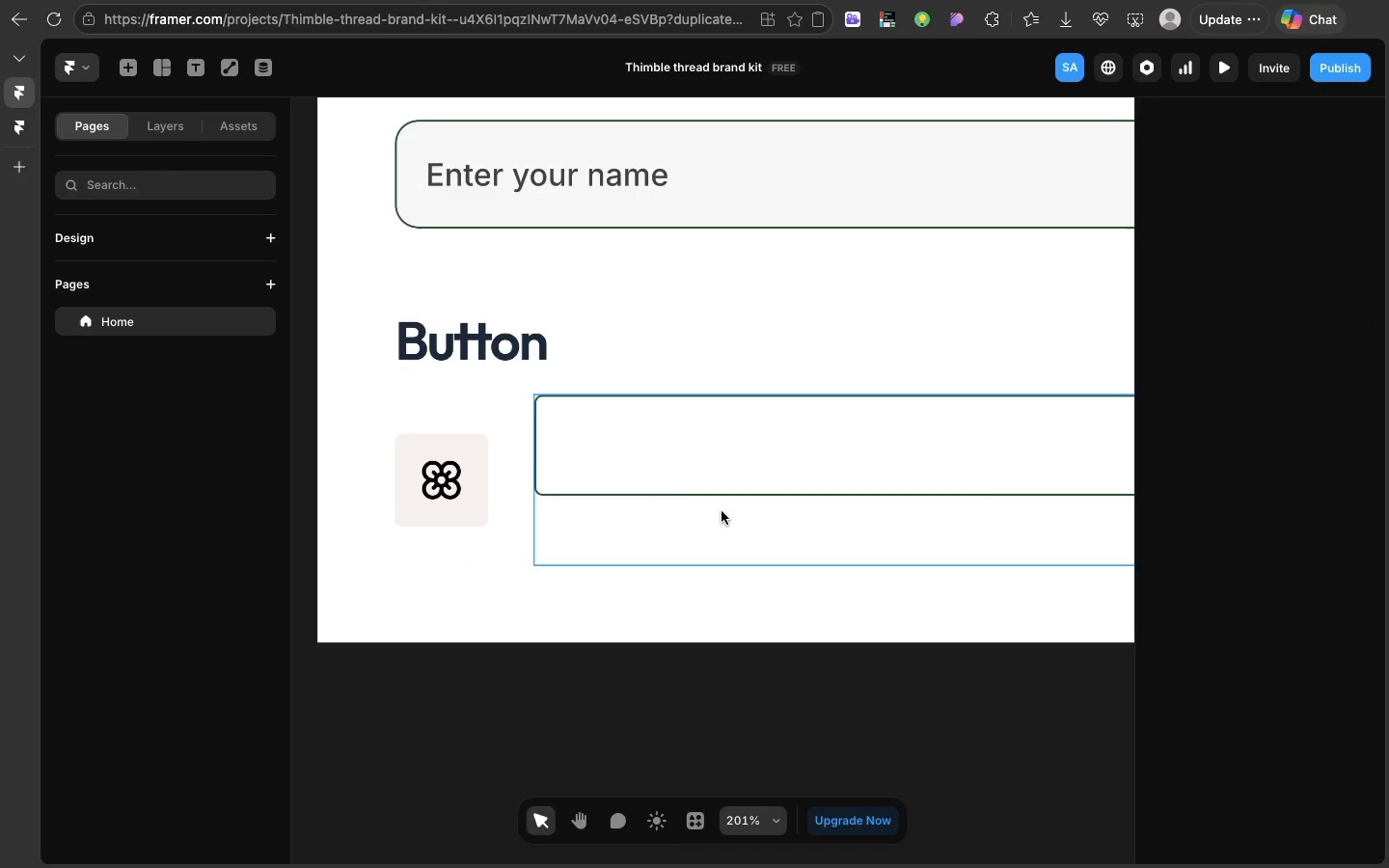 
left_click([722, 511])
 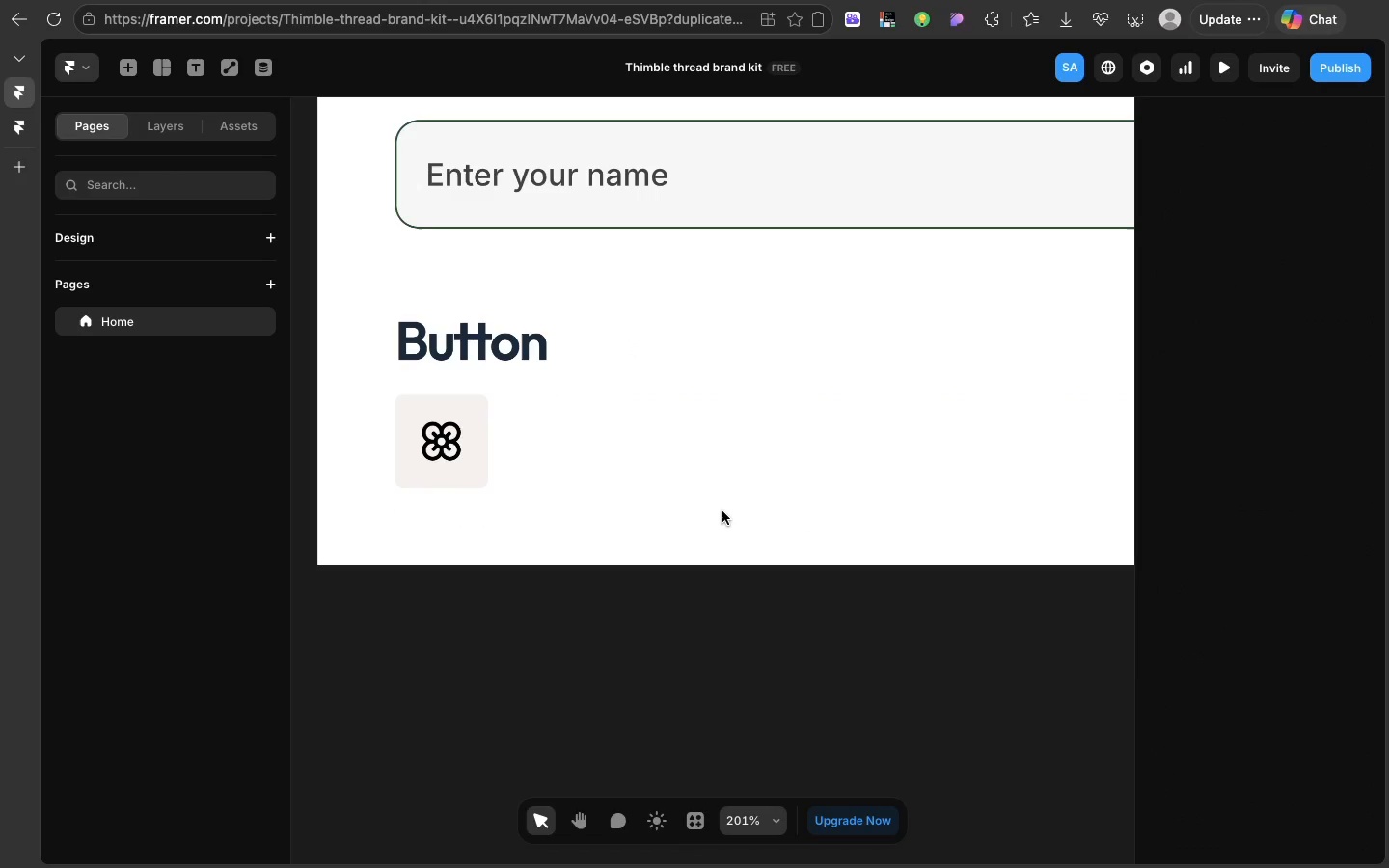 
key(Backspace)
 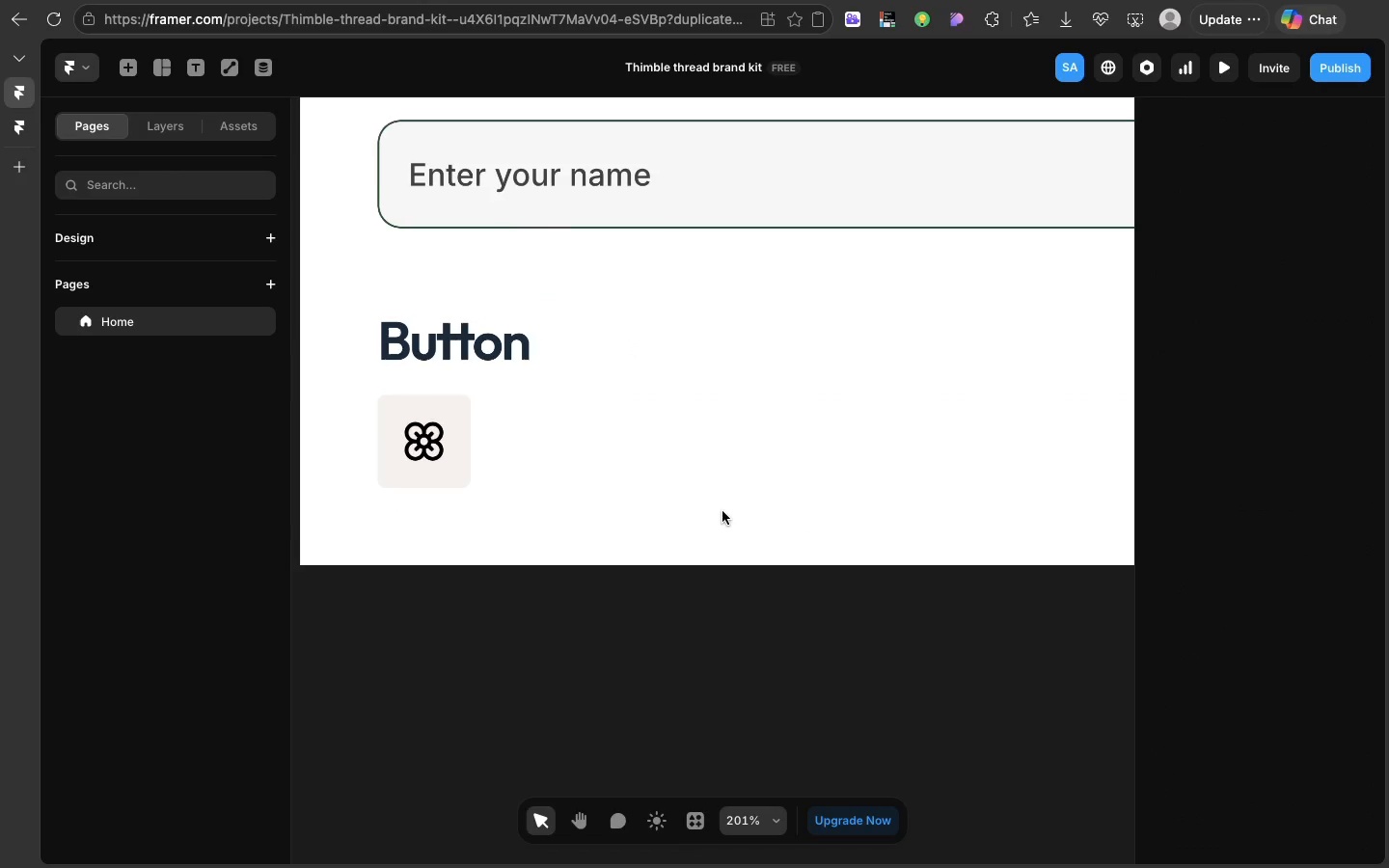 
scroll: coordinate [722, 511], scroll_direction: down, amount: 20.0
 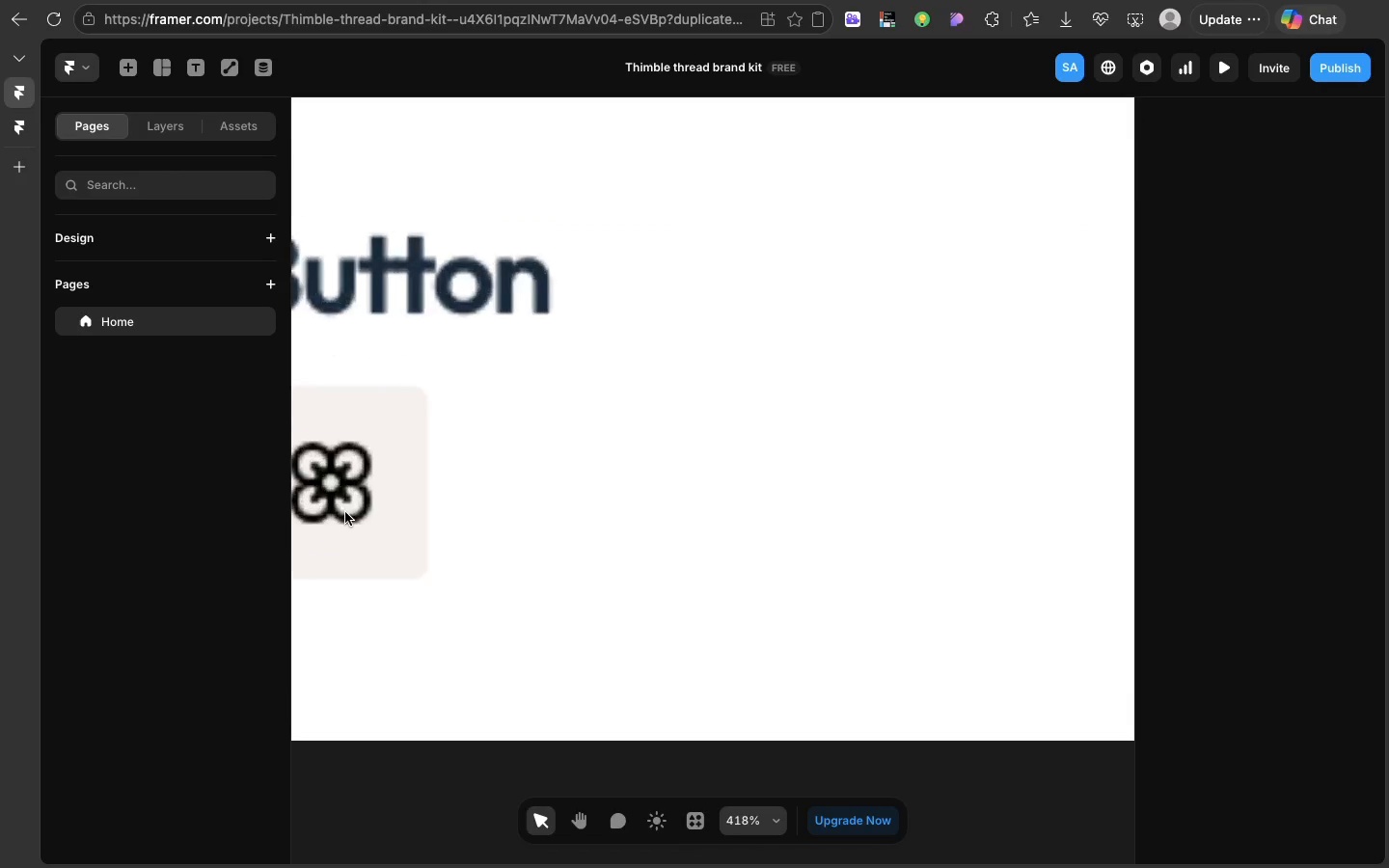 
scroll: coordinate [345, 512], scroll_direction: up, amount: 11.0
 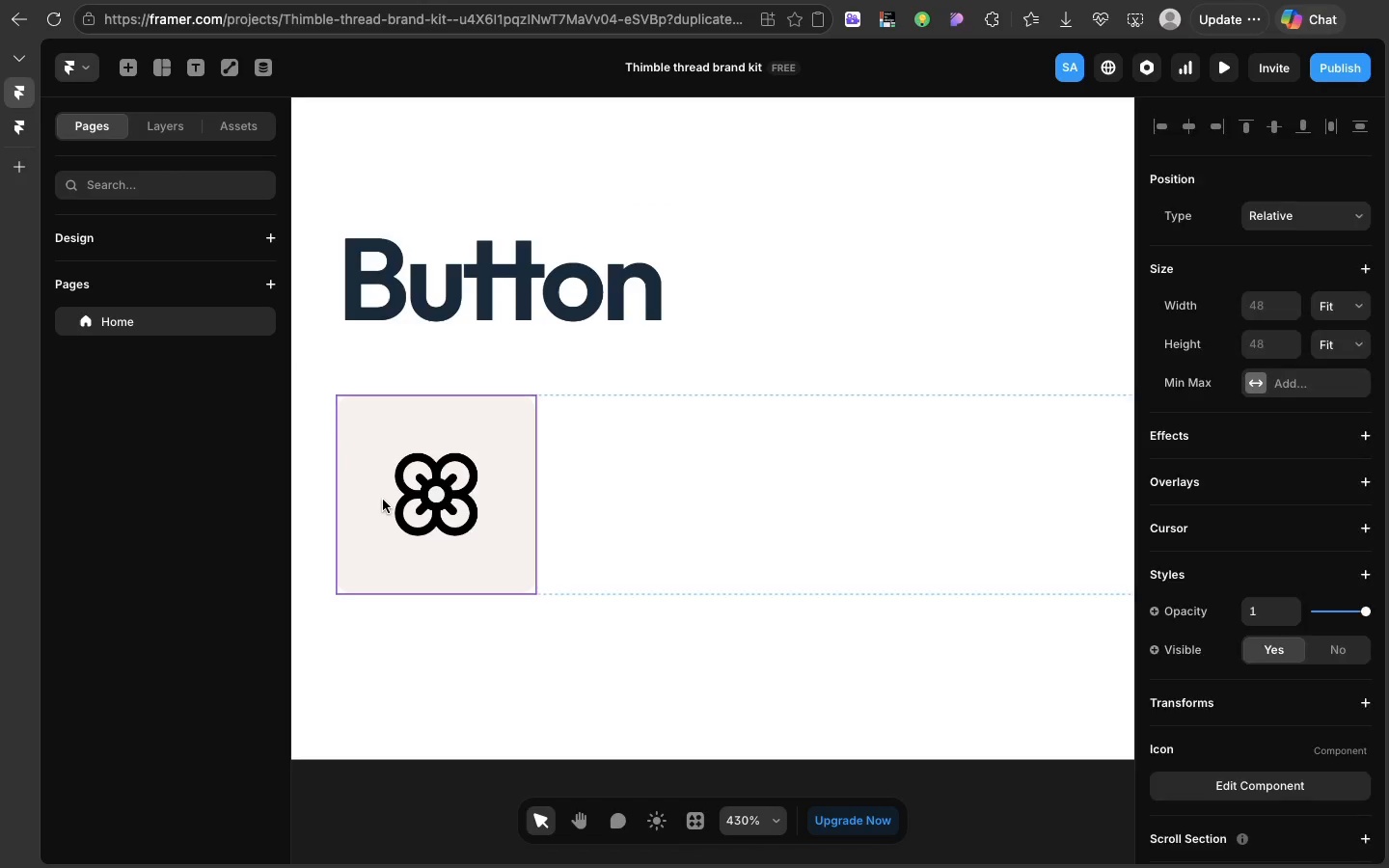 
left_click([383, 500])
 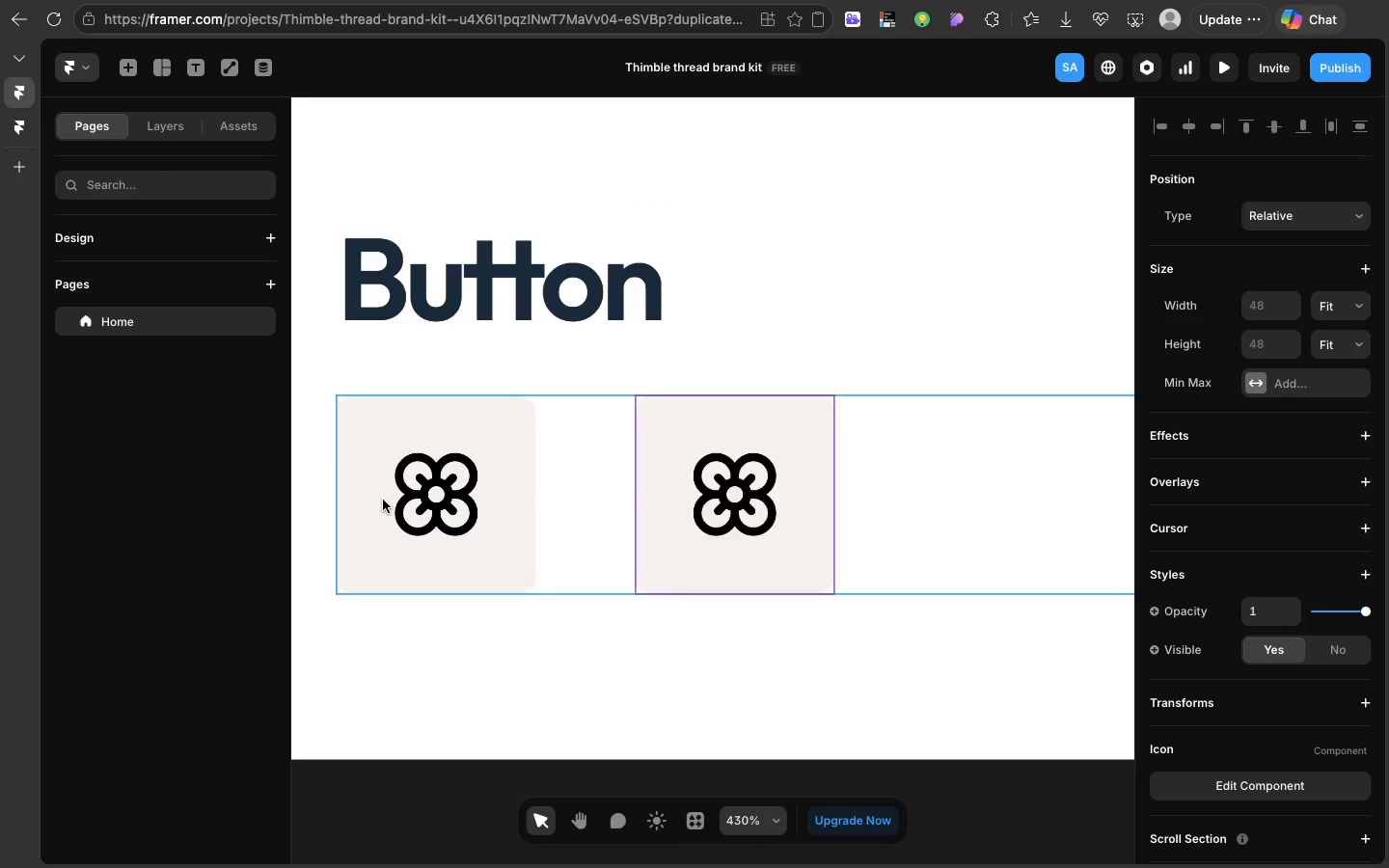 
key(Meta+D)
 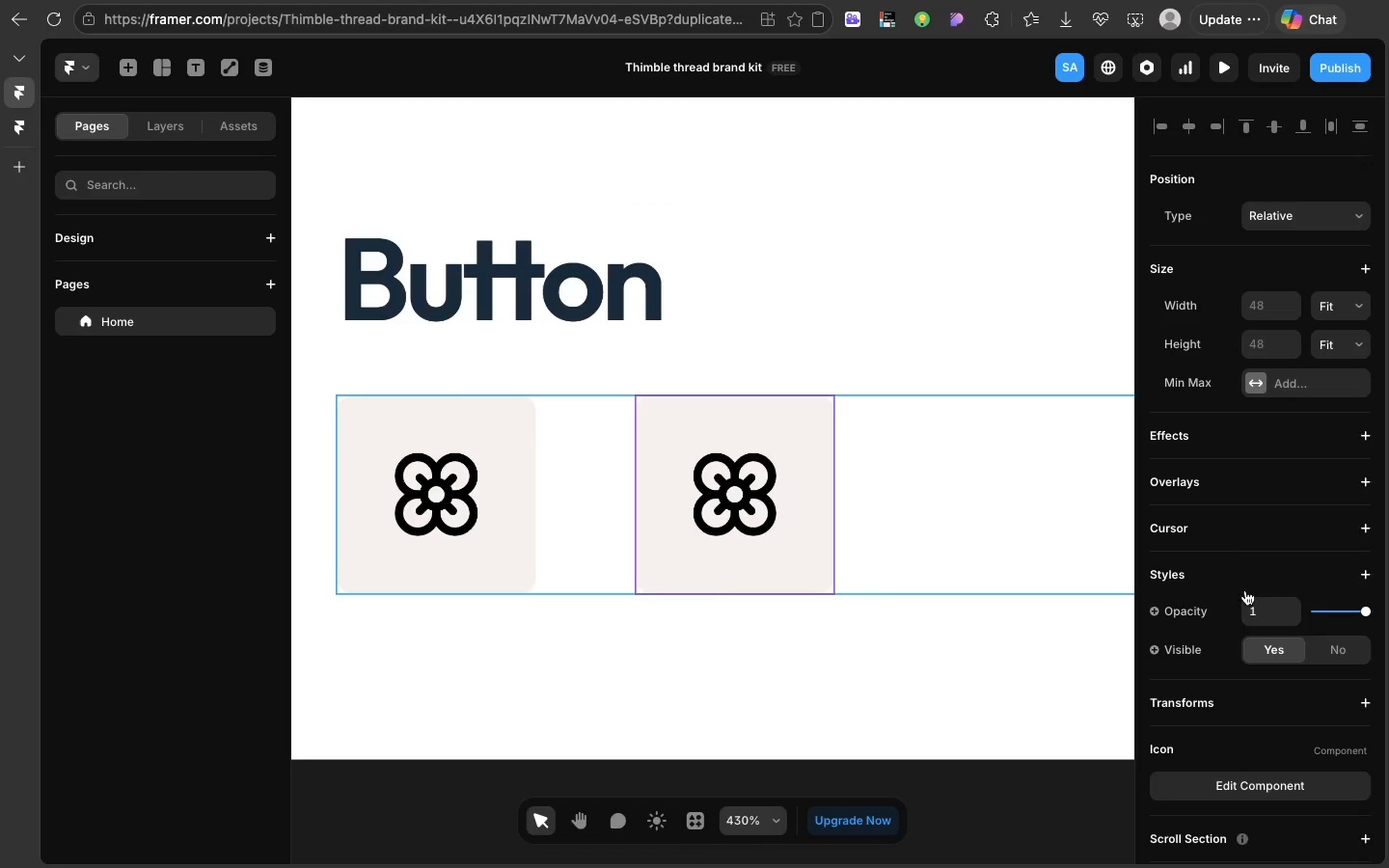 
scroll: coordinate [1246, 600], scroll_direction: down, amount: 17.0
 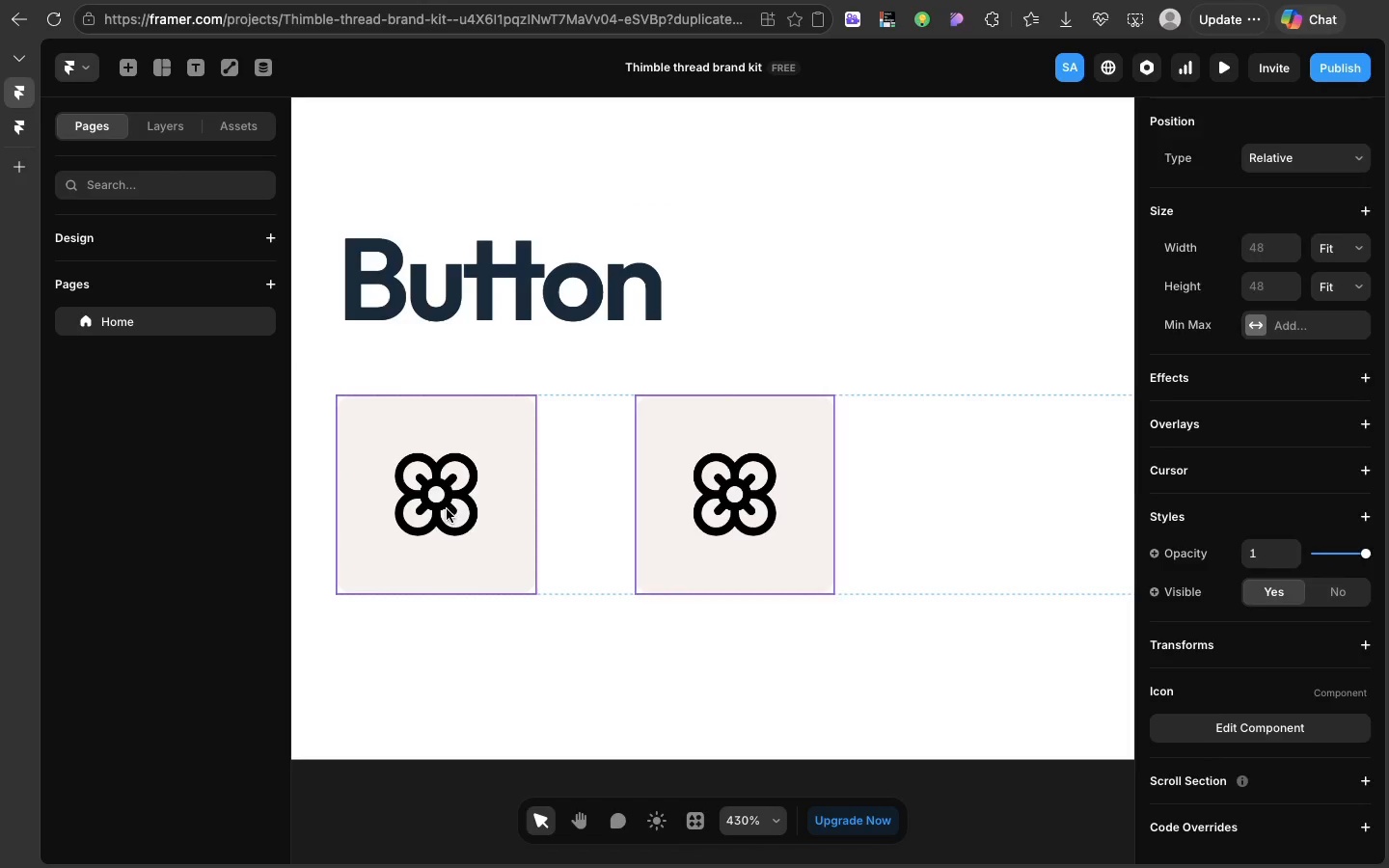 
left_click([447, 509])
 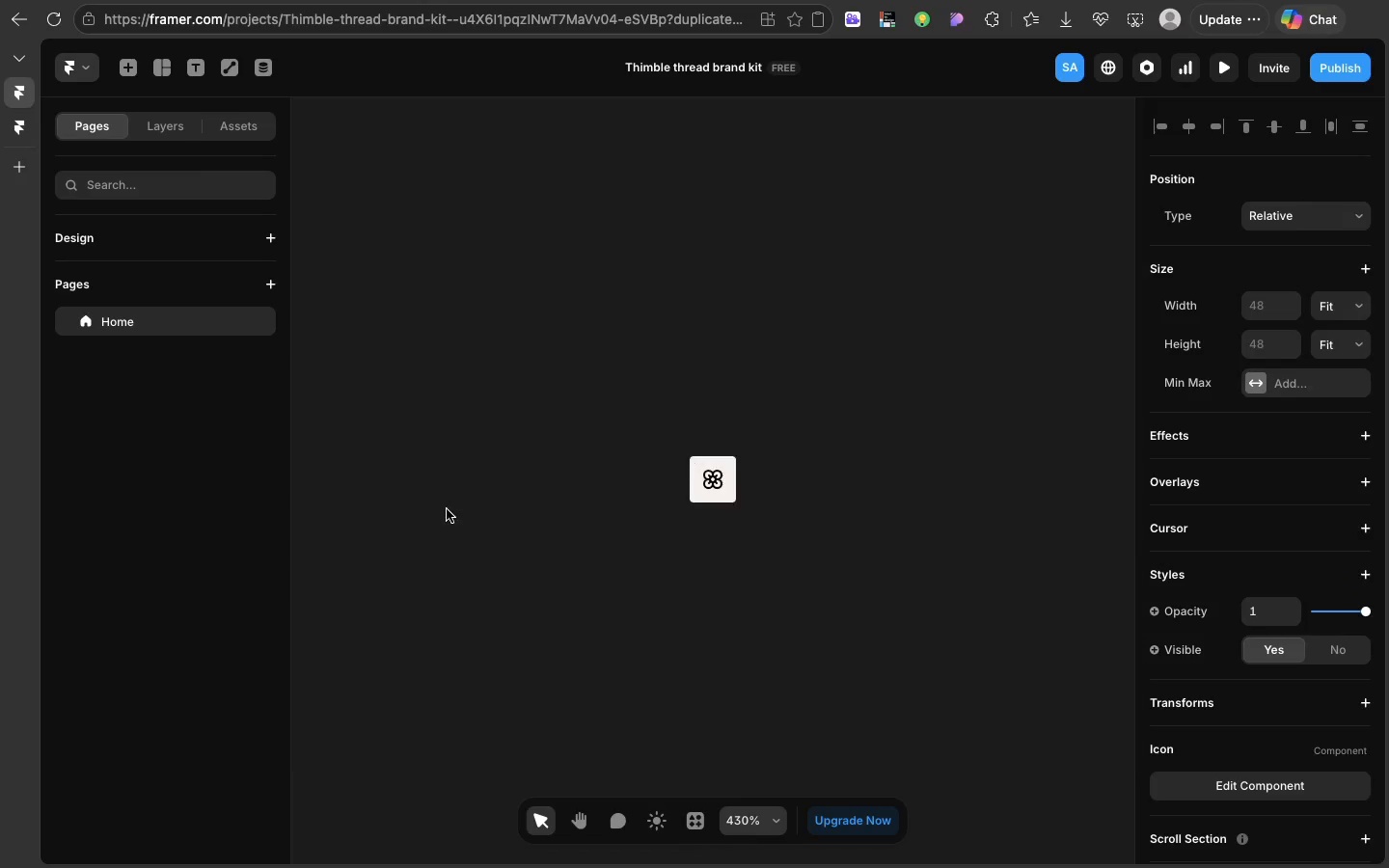 
double_click([447, 509])
 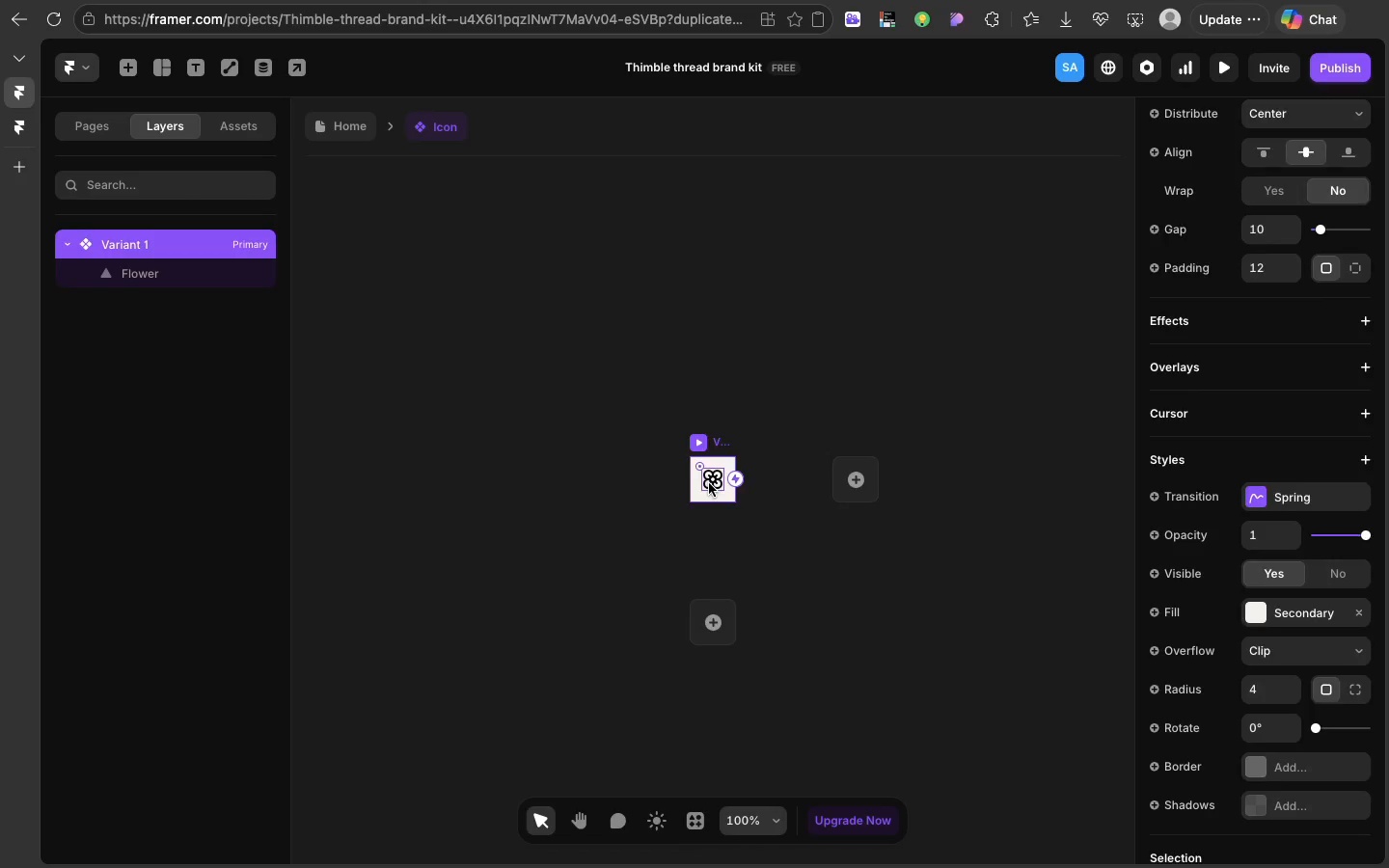 
left_click([709, 483])
 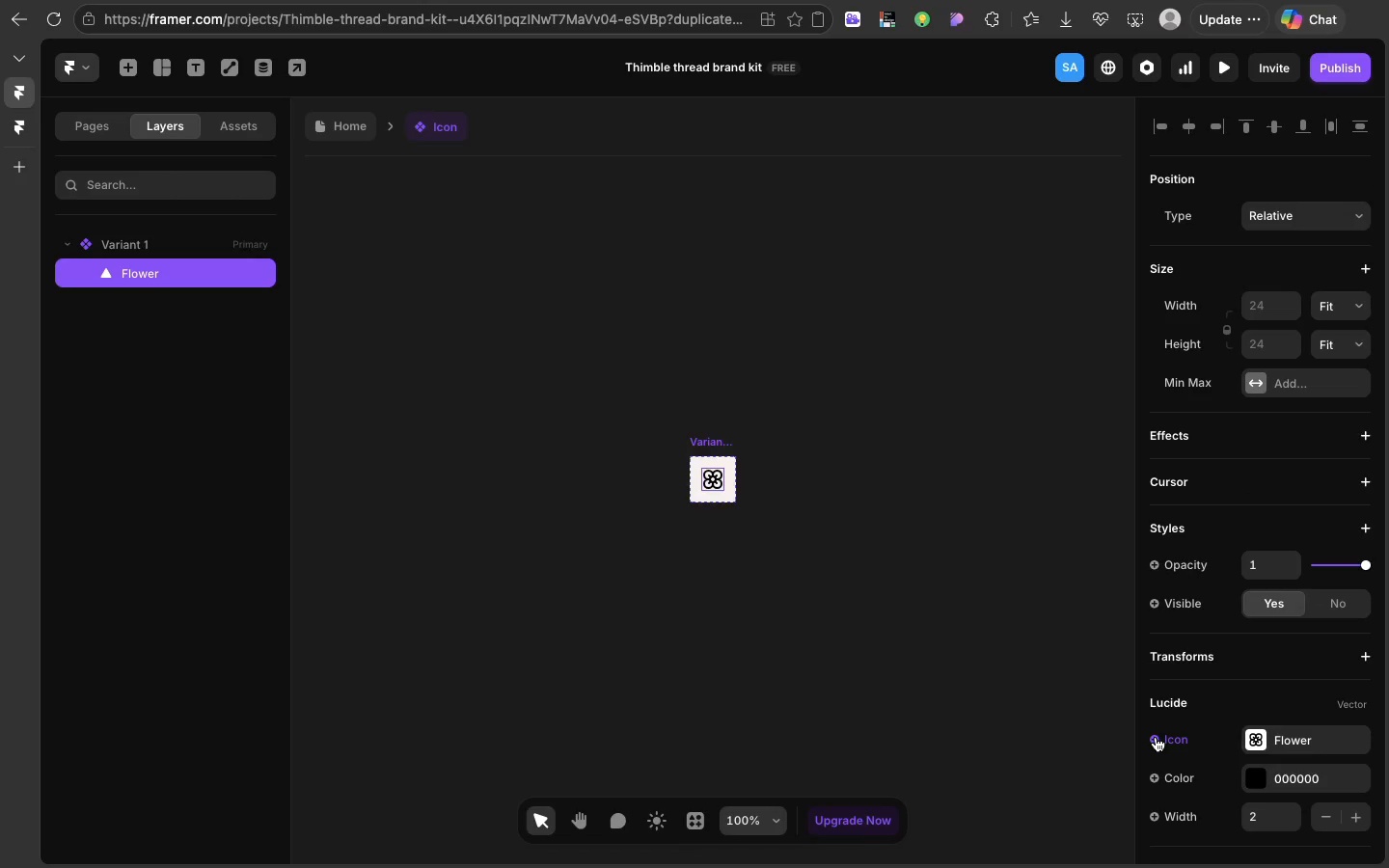 
left_click([1156, 737])
 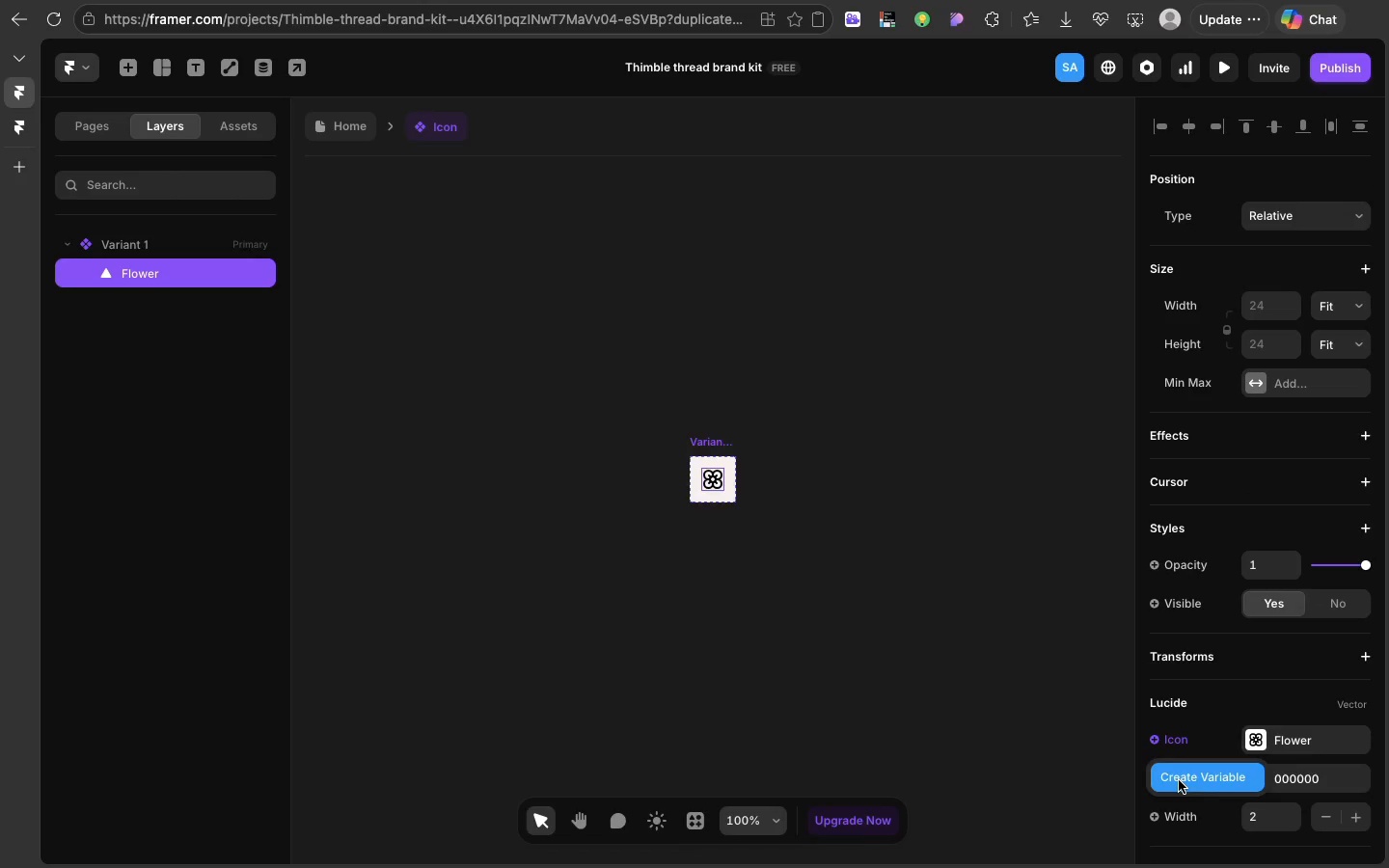 
left_click([1179, 780])
 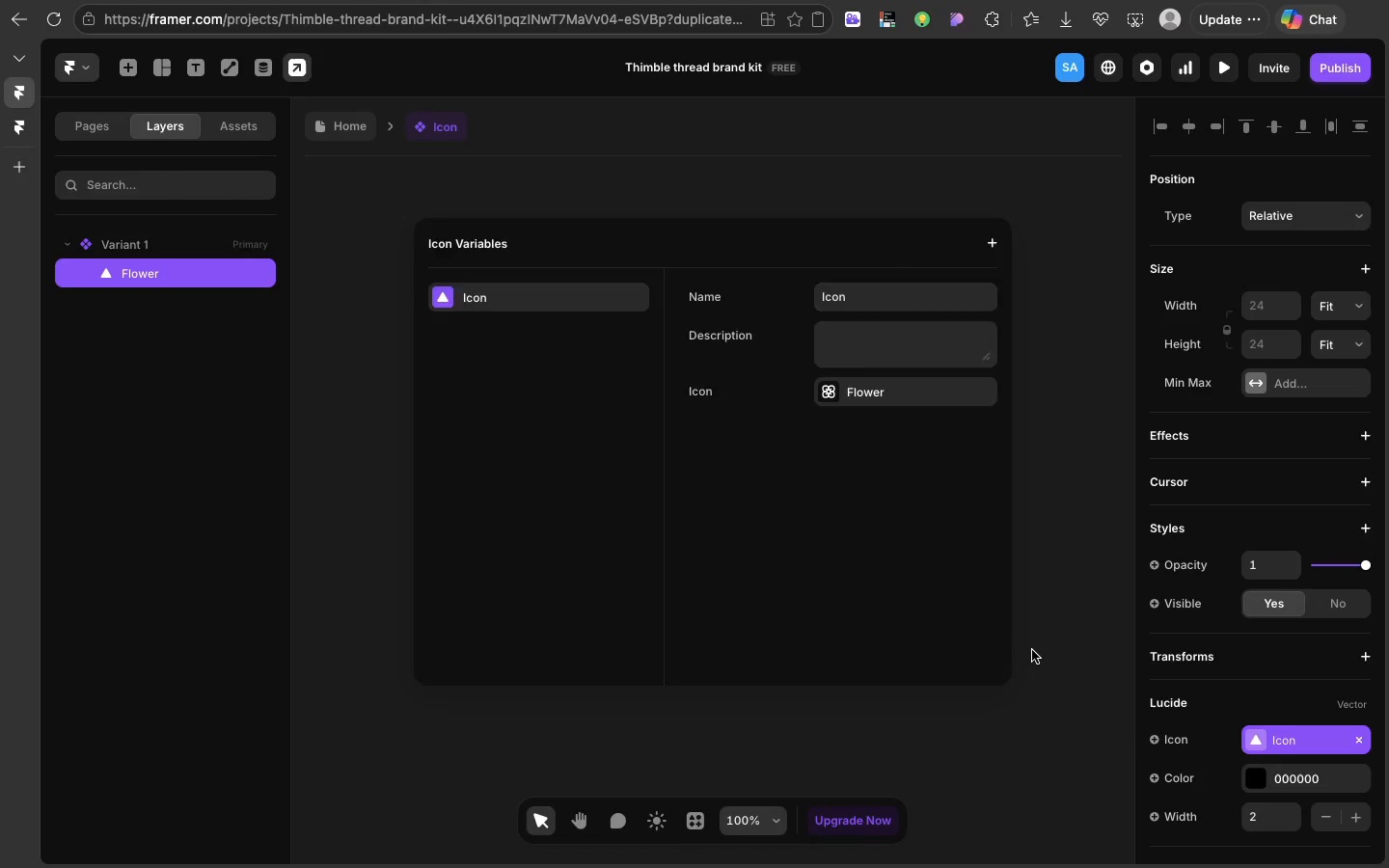 
left_click([1032, 650])
 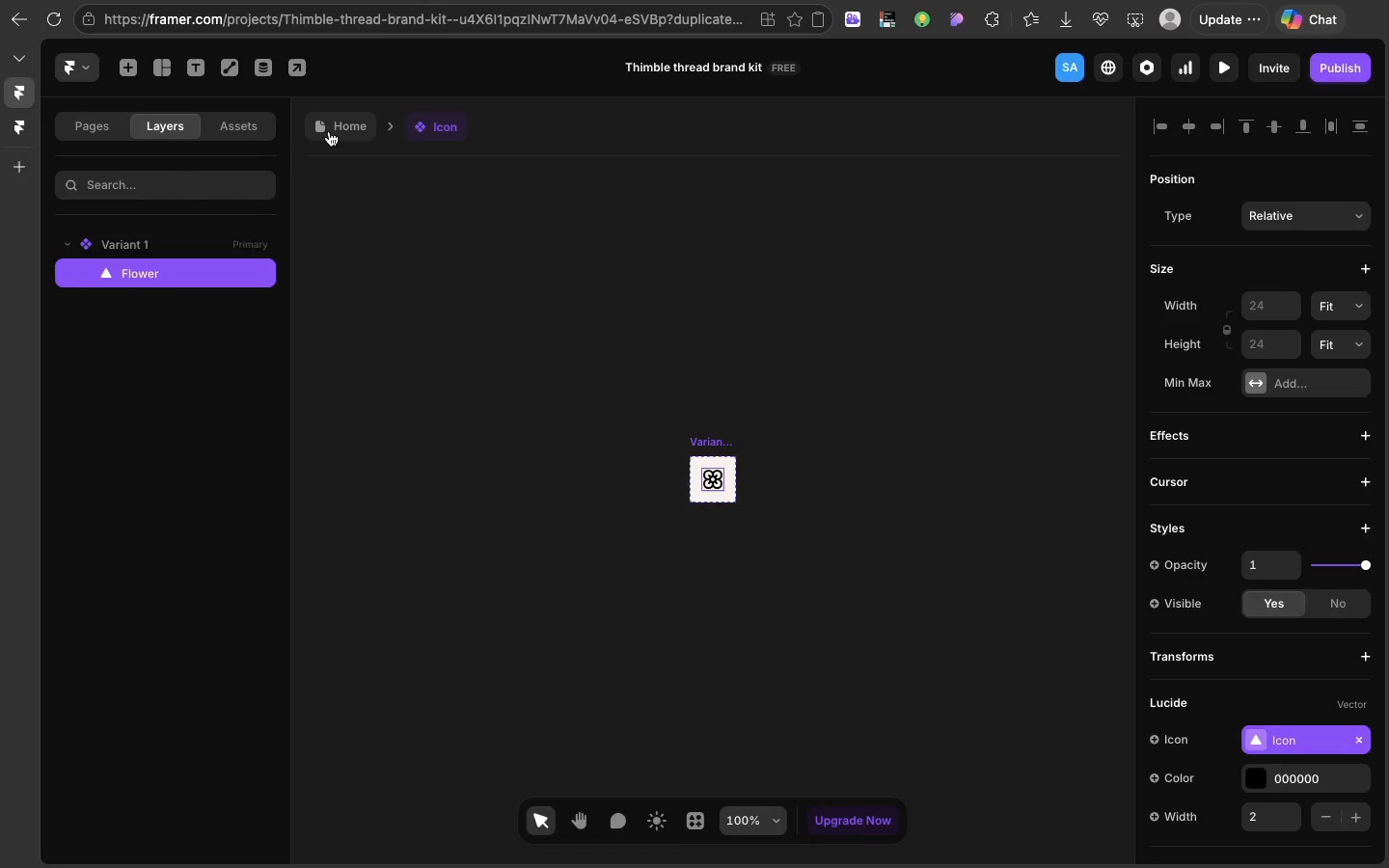 
left_click([329, 131])
 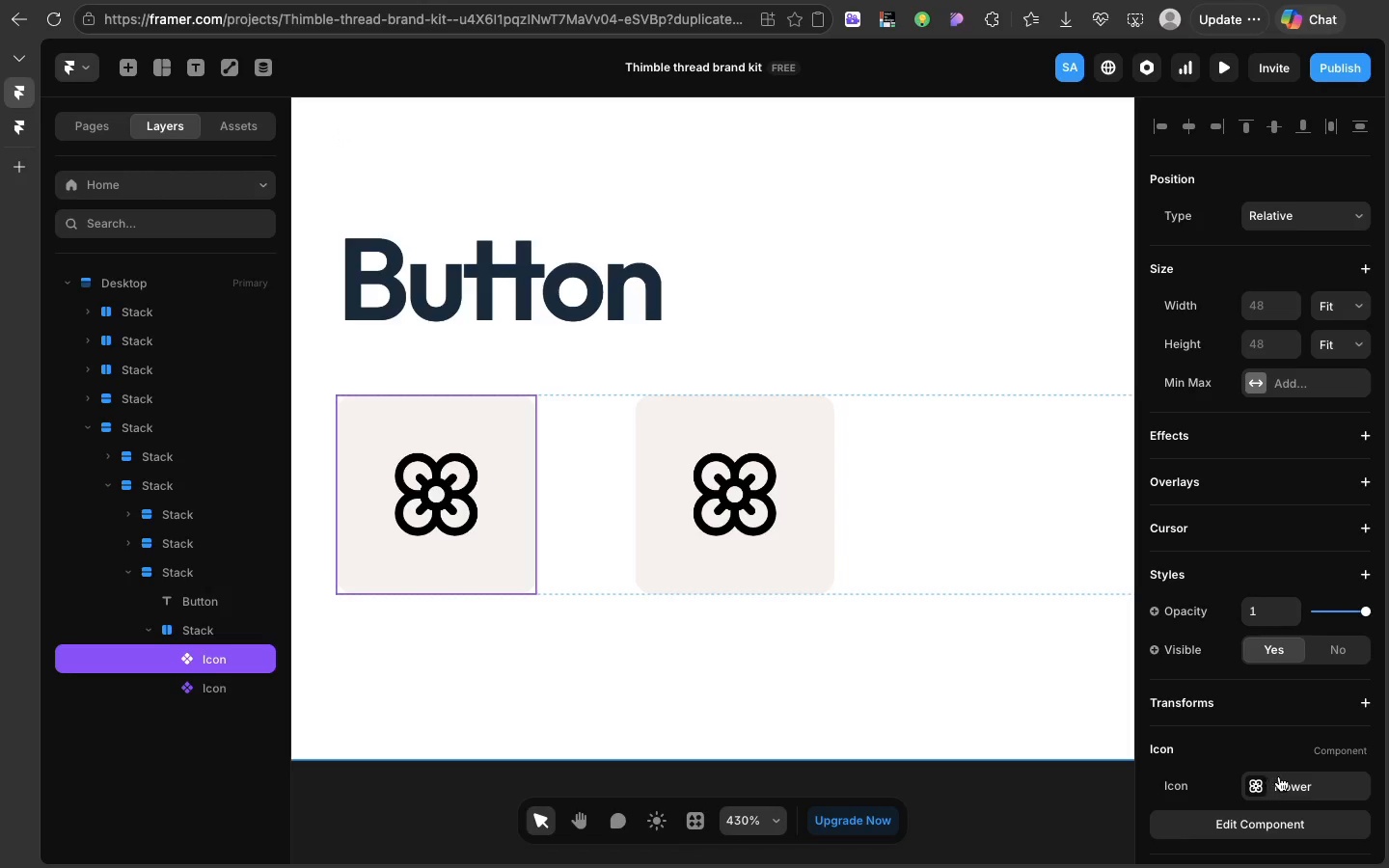 
left_click([1263, 786])
 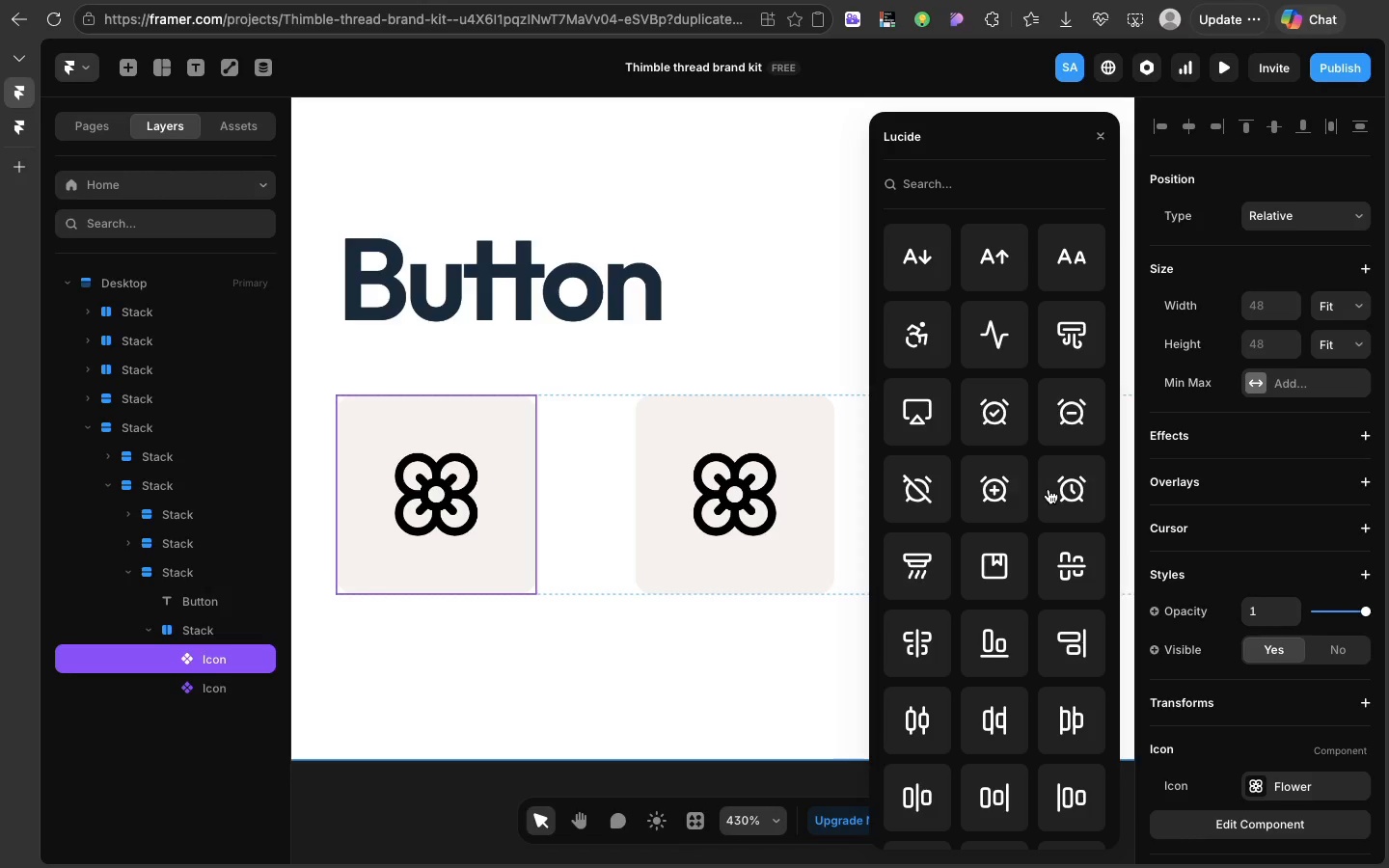 
left_click([1049, 489])
 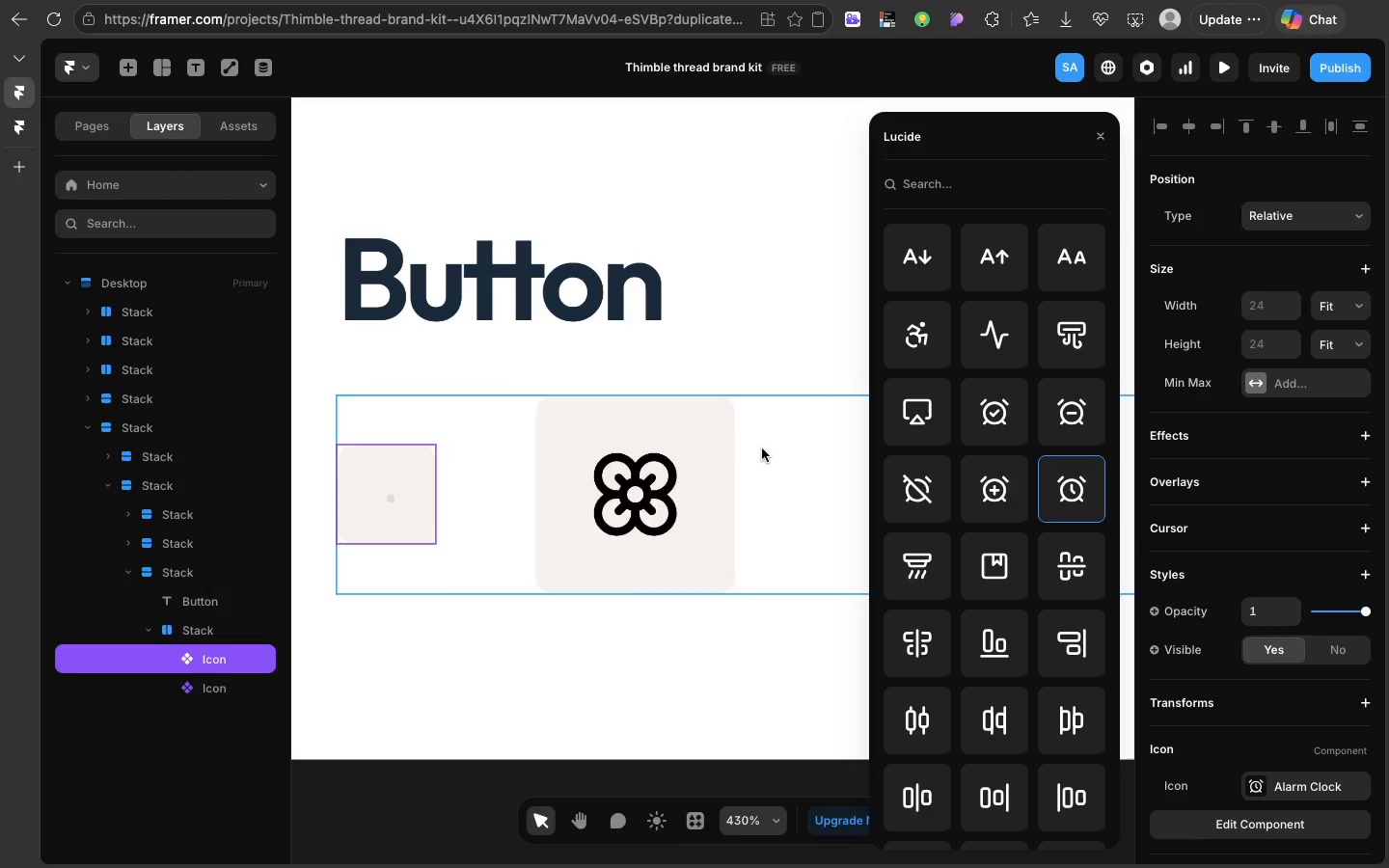 
key(Meta+Z)
 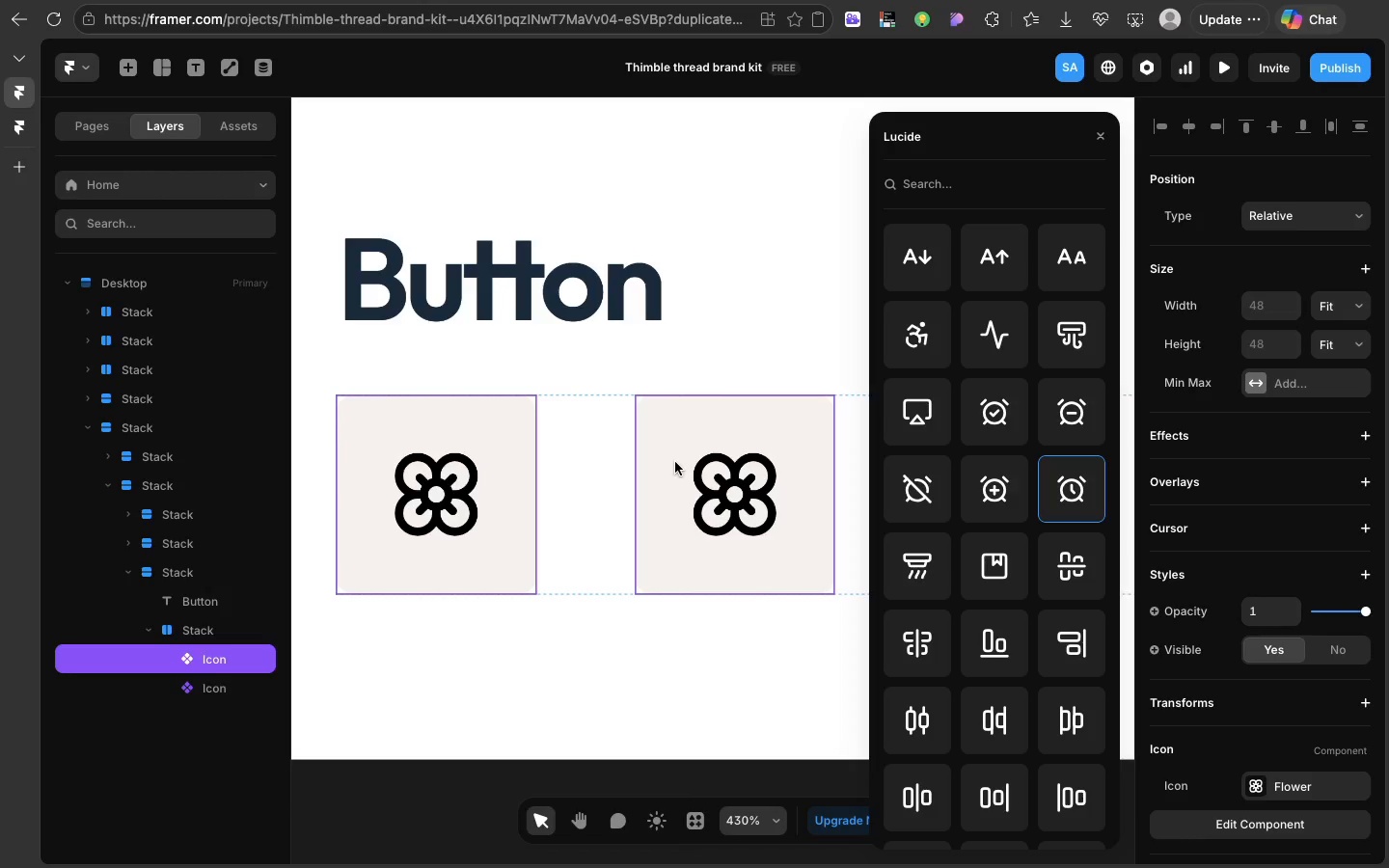 
left_click([675, 462])
 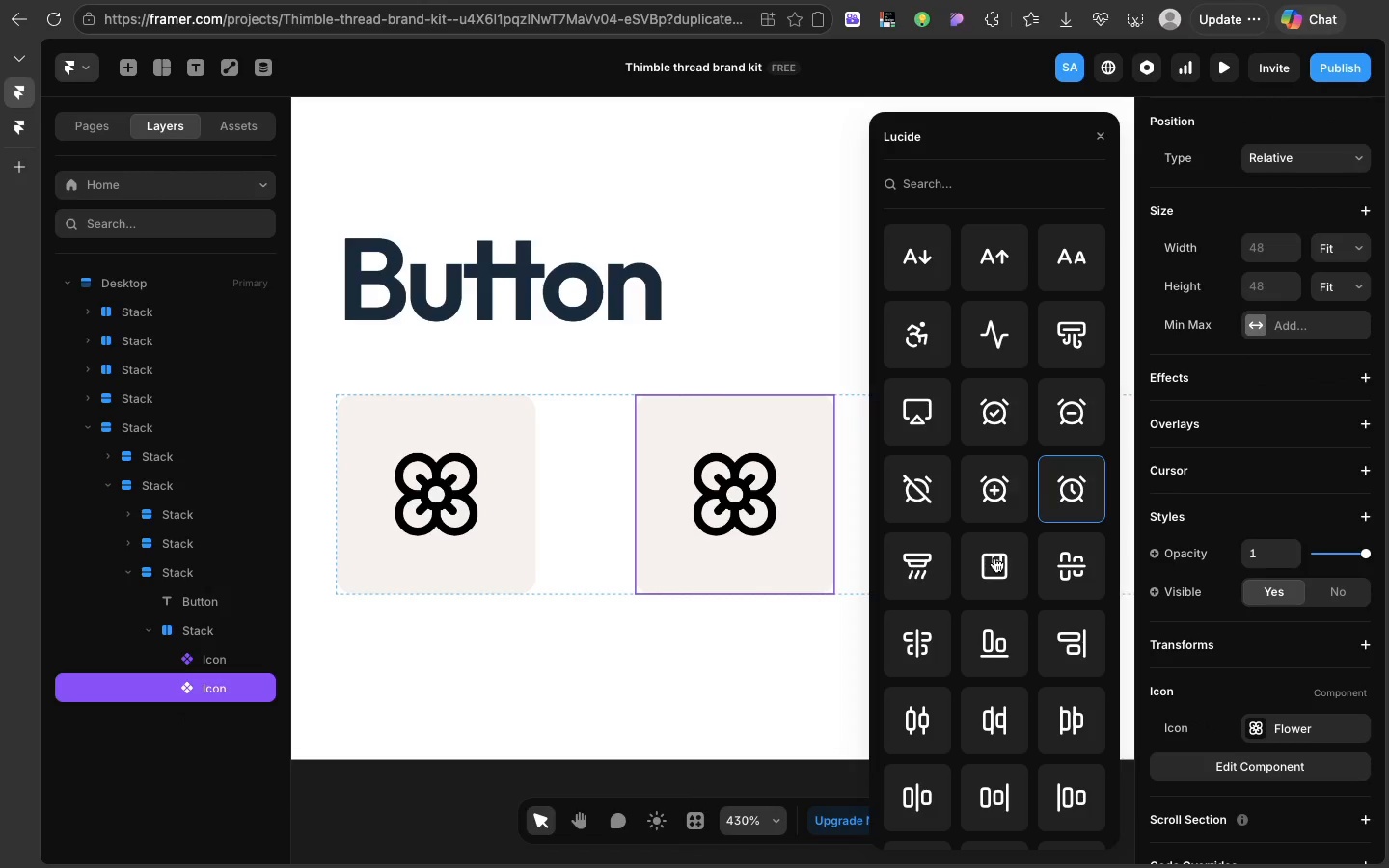 
left_click([994, 557])
 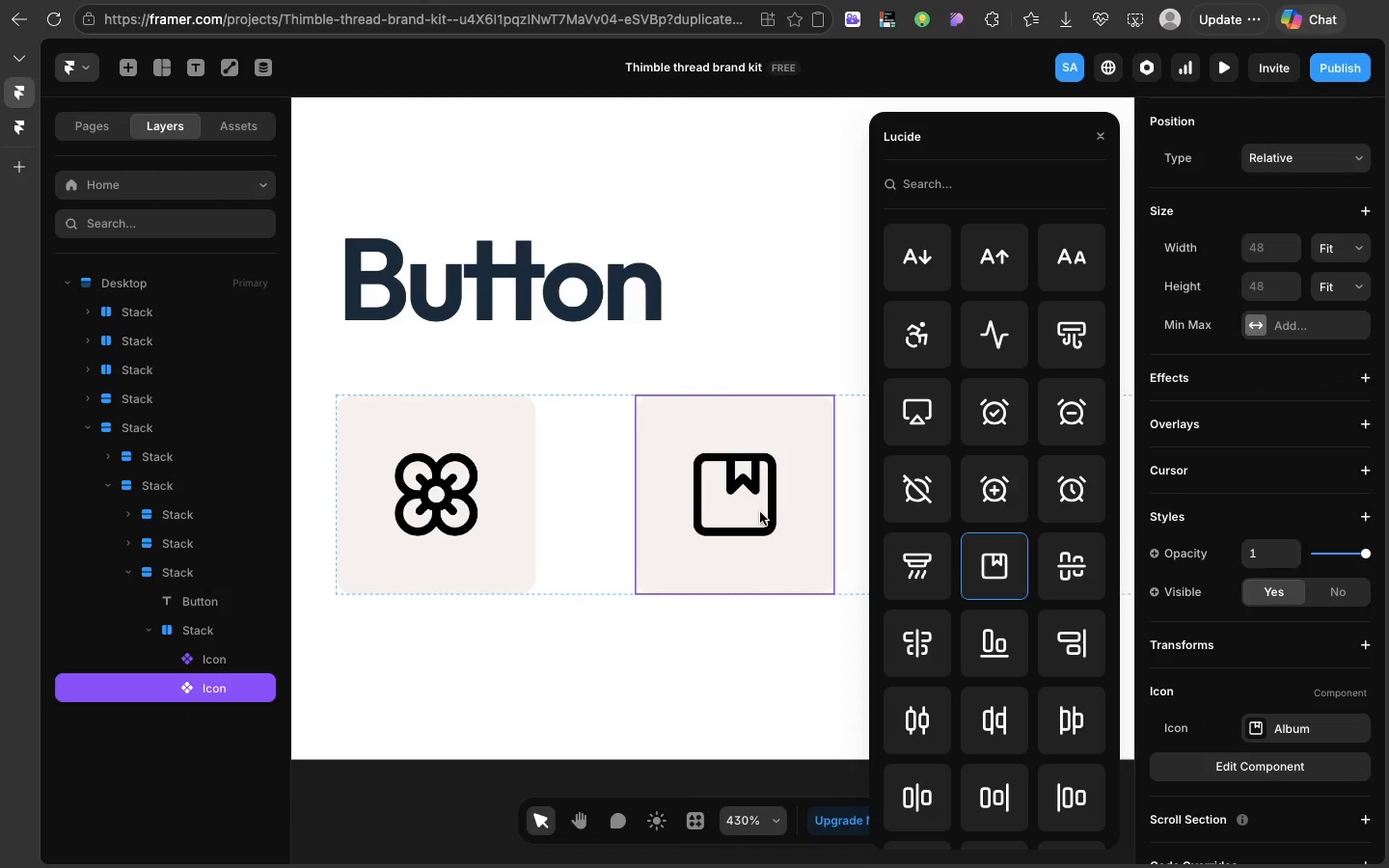 
left_click([760, 512])
 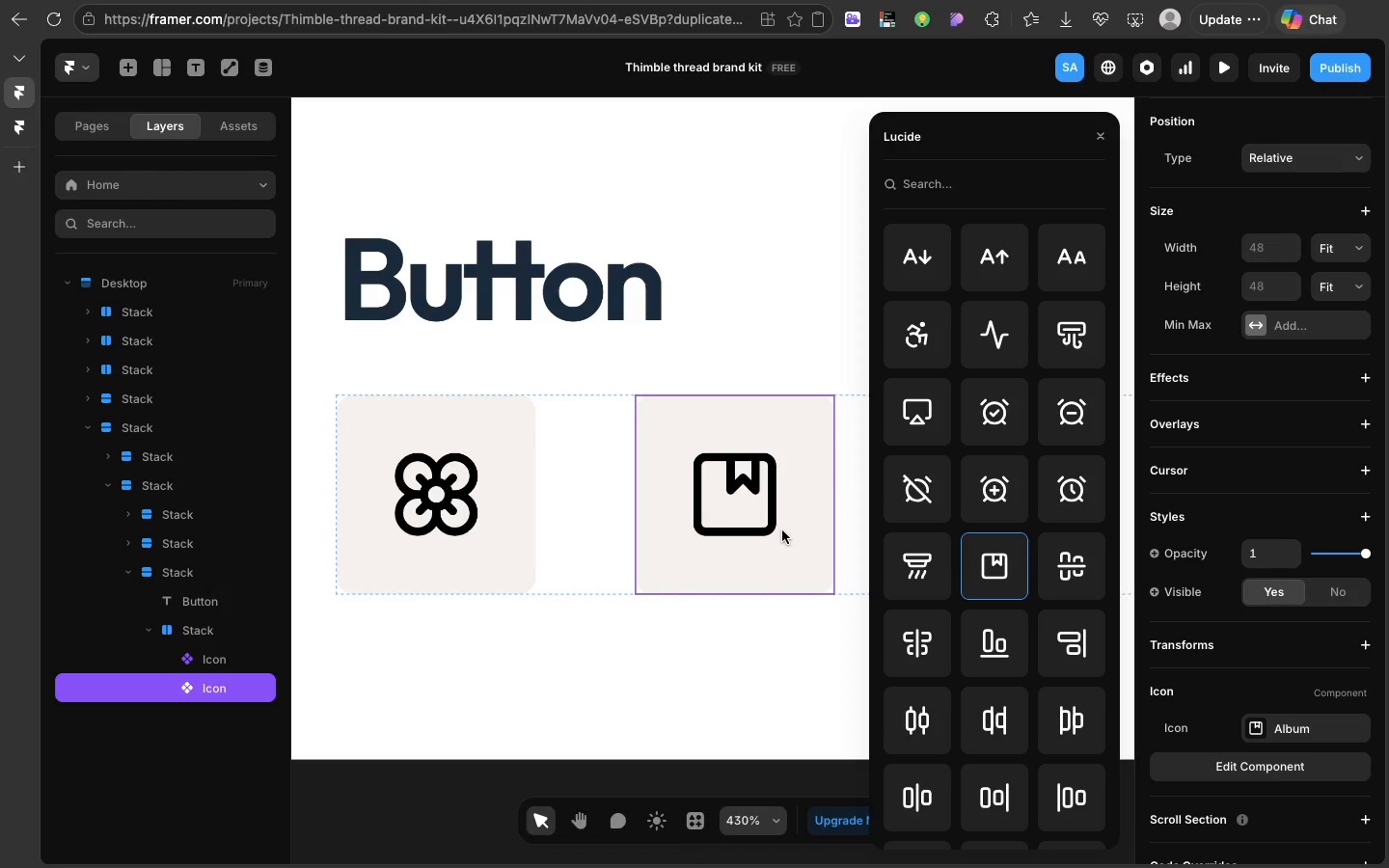 
left_click([782, 530])
 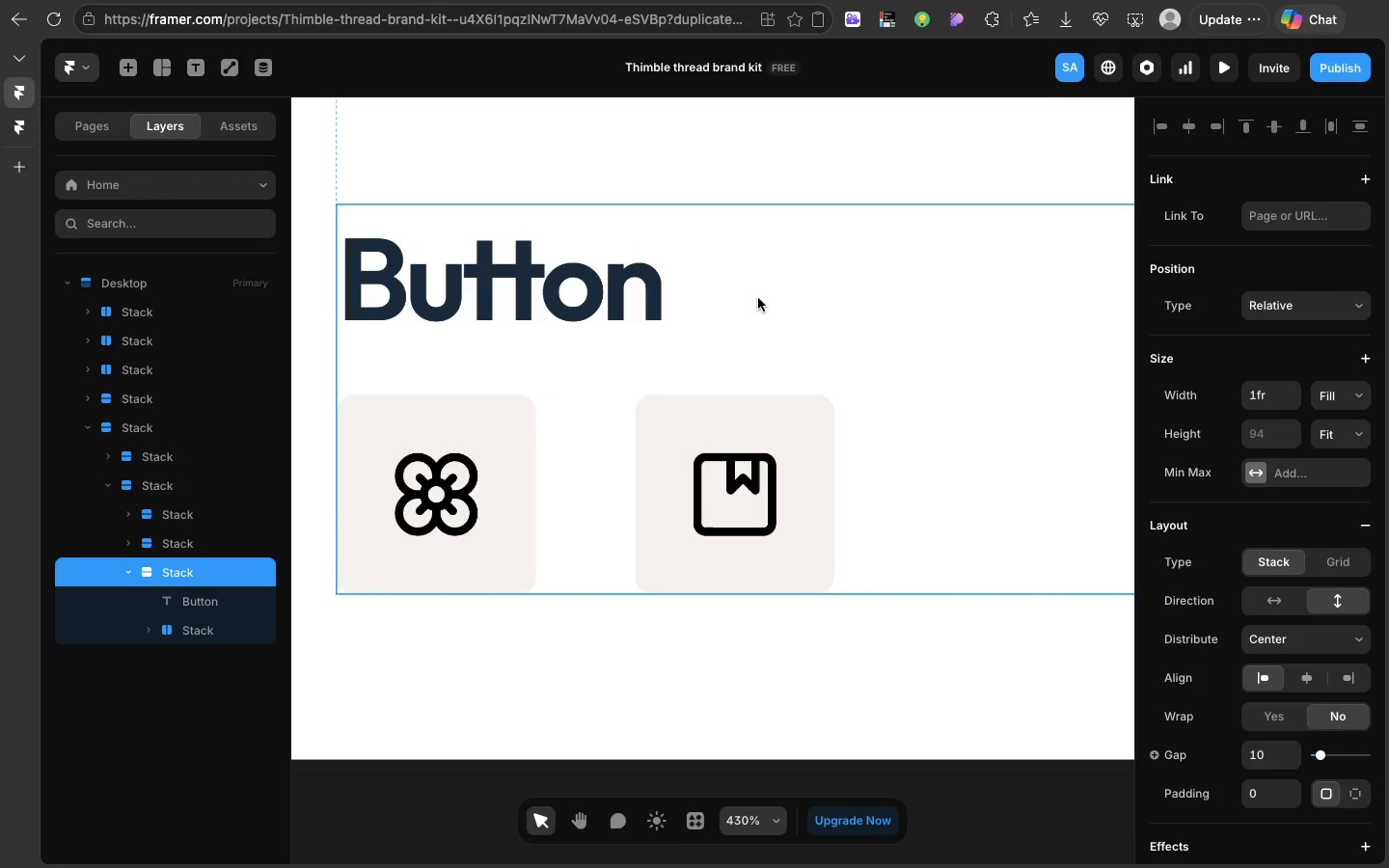 
left_click([758, 298])
 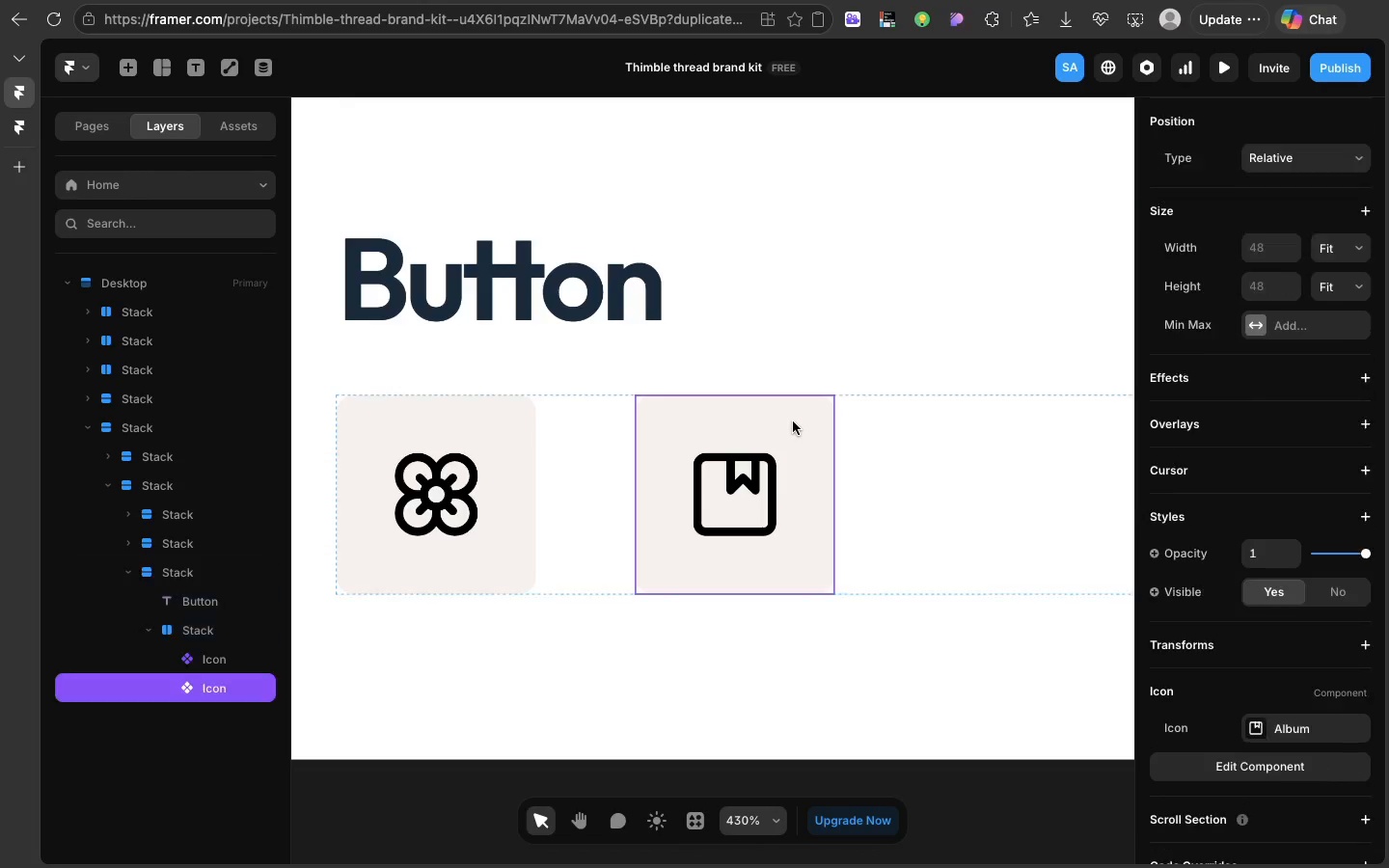 
left_click([793, 421])
 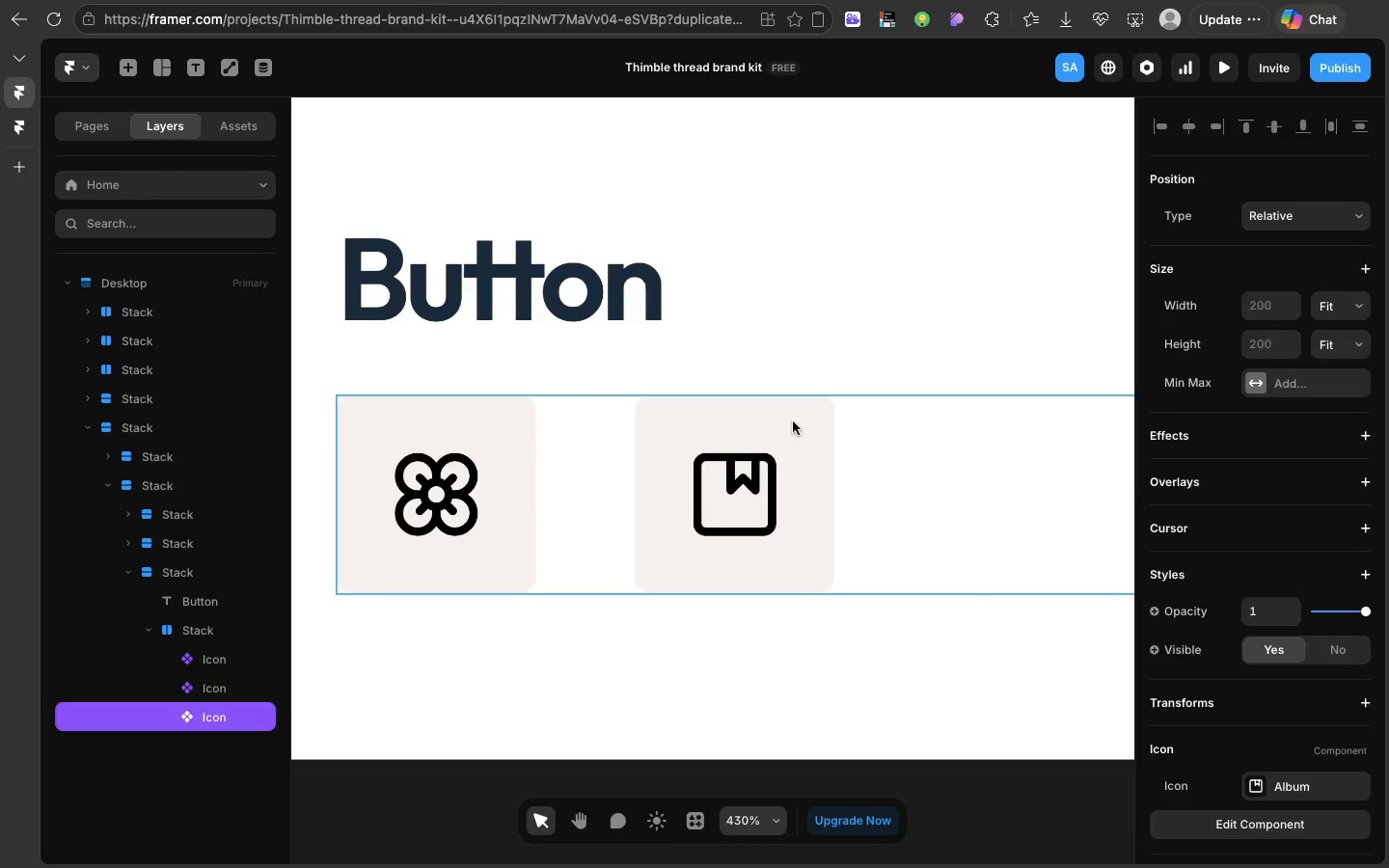 
key(Meta+D)
 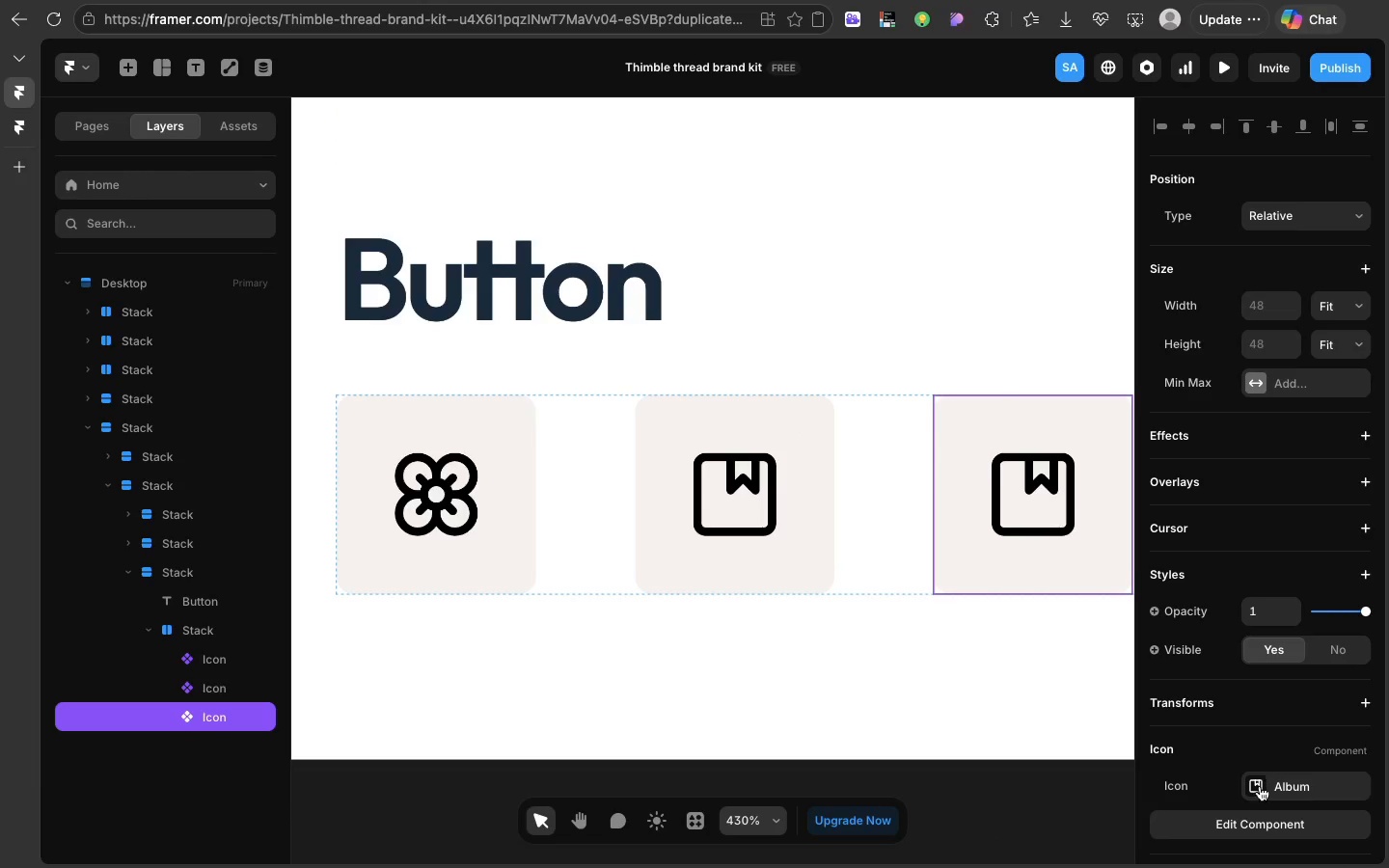 
left_click([1259, 787])
 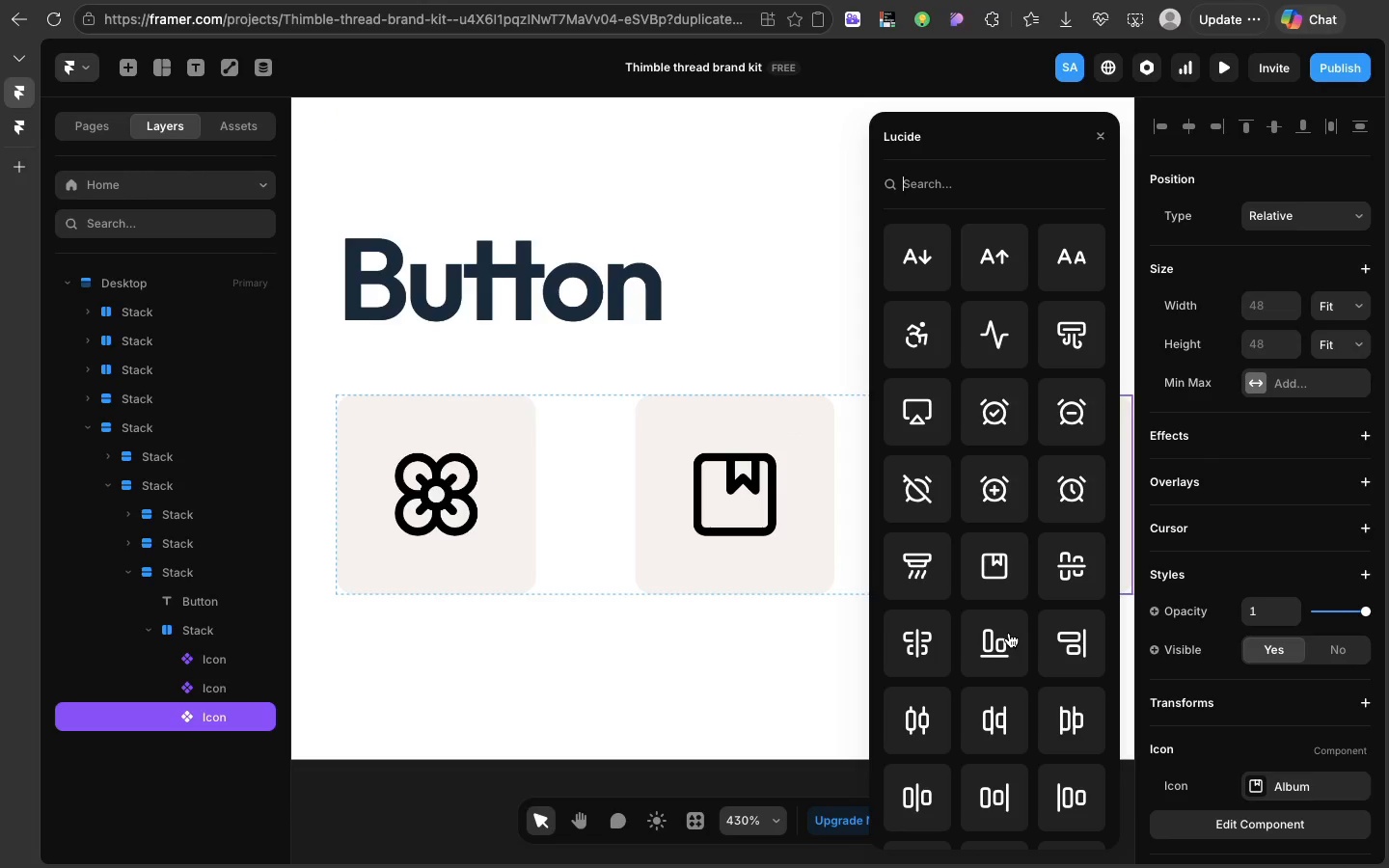 
left_click([1009, 633])
 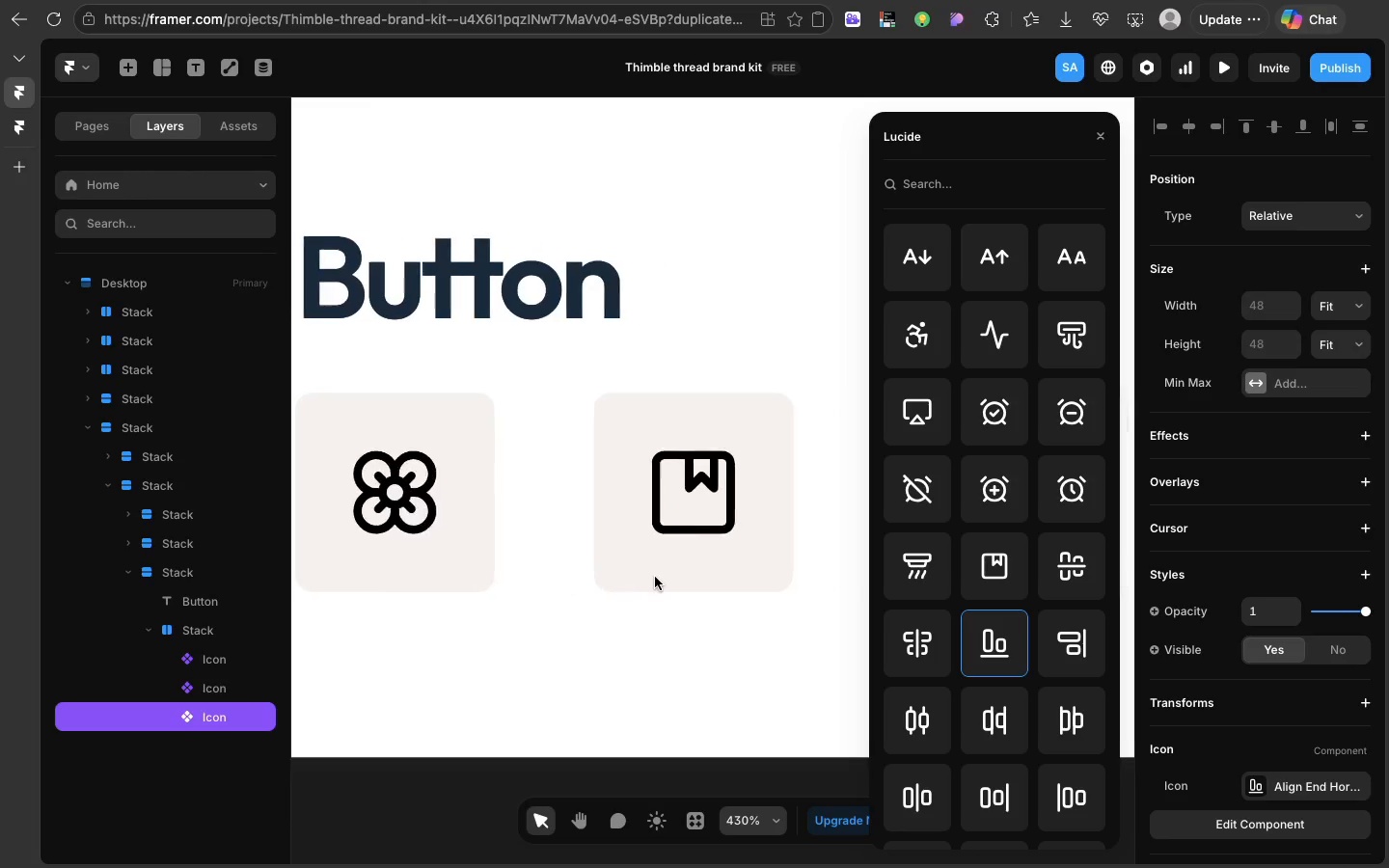 
scroll: coordinate [655, 577], scroll_direction: down, amount: 27.0
 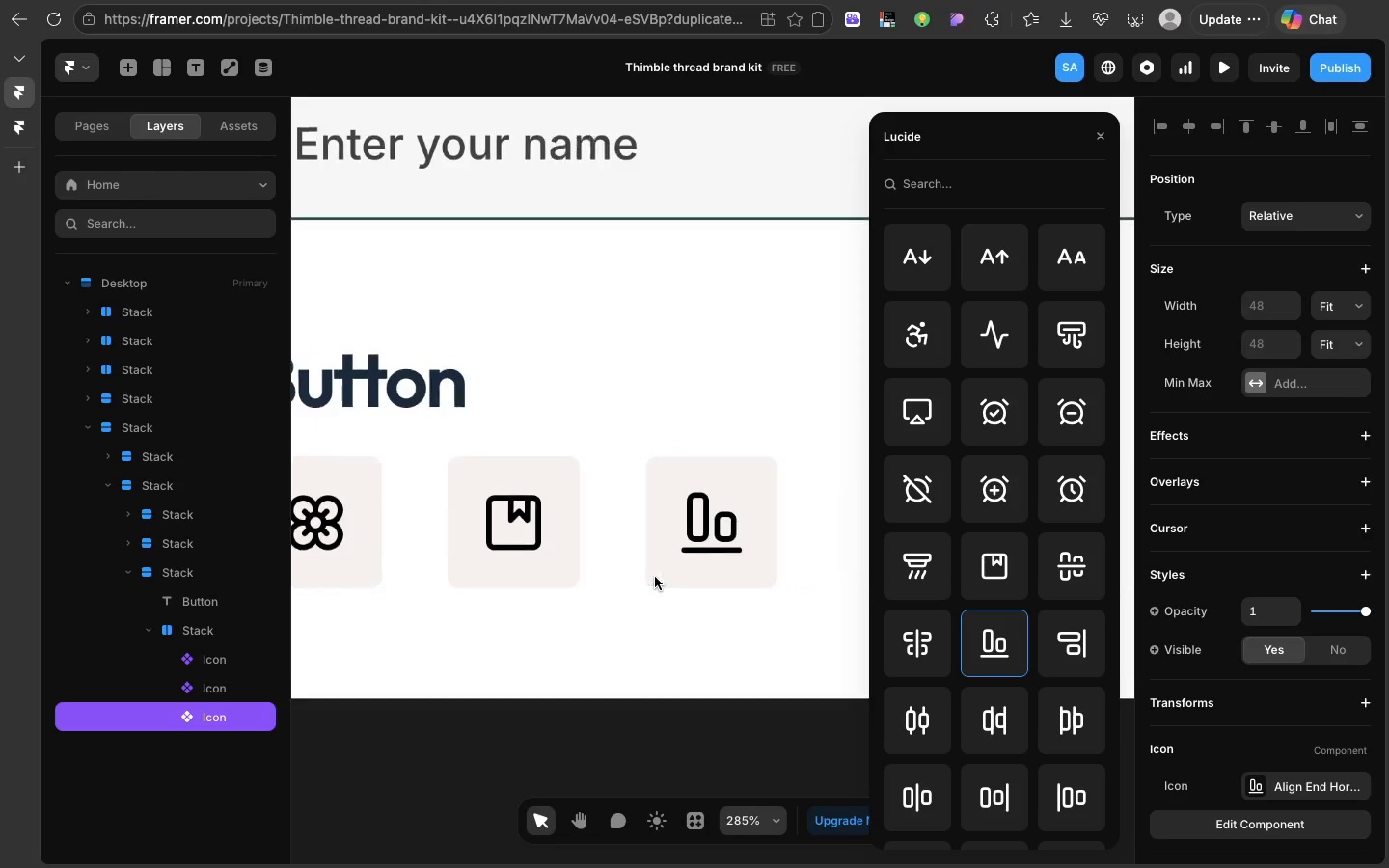 
right_click([654, 577])
 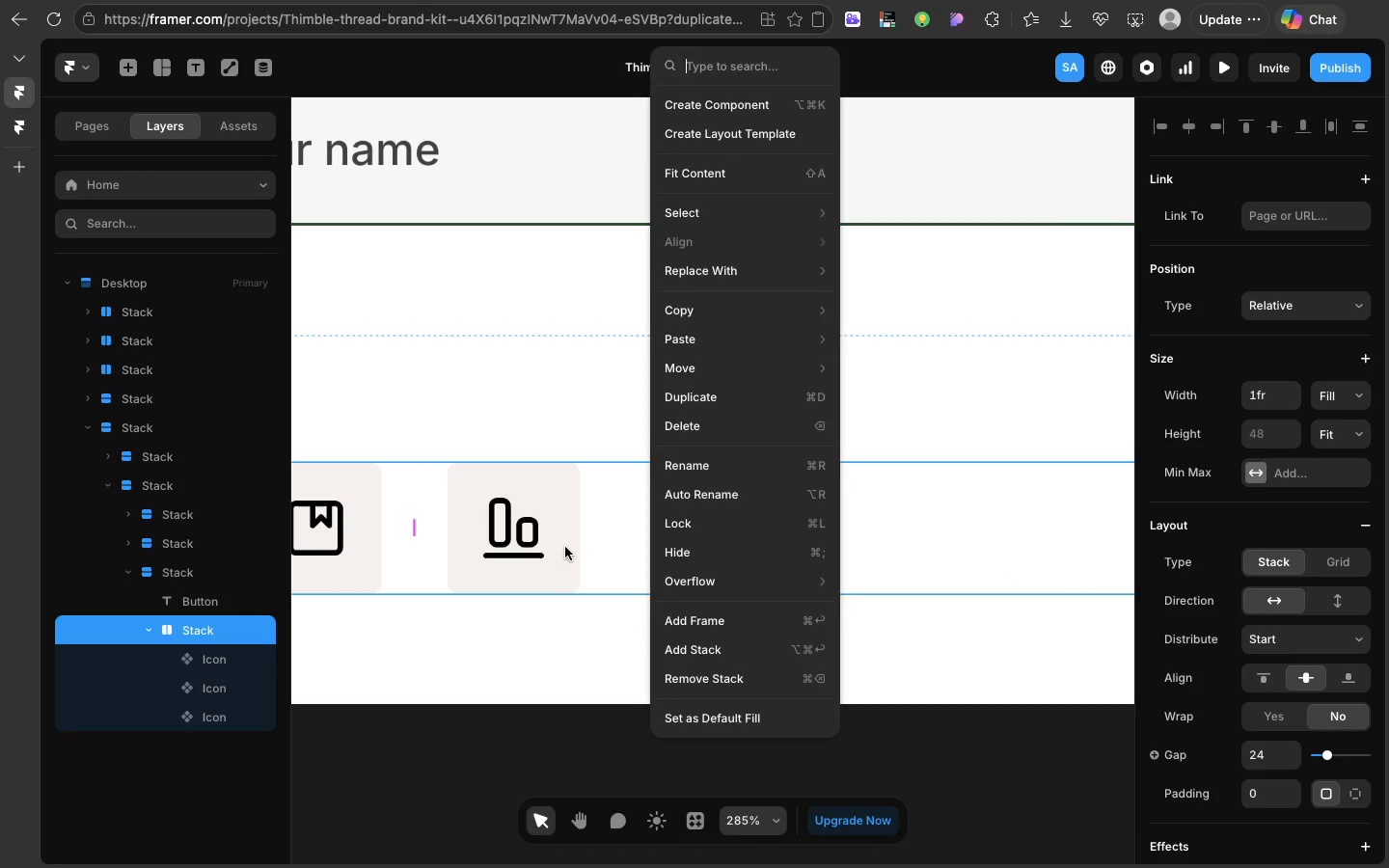 
scroll: coordinate [655, 577], scroll_direction: down, amount: 21.0
 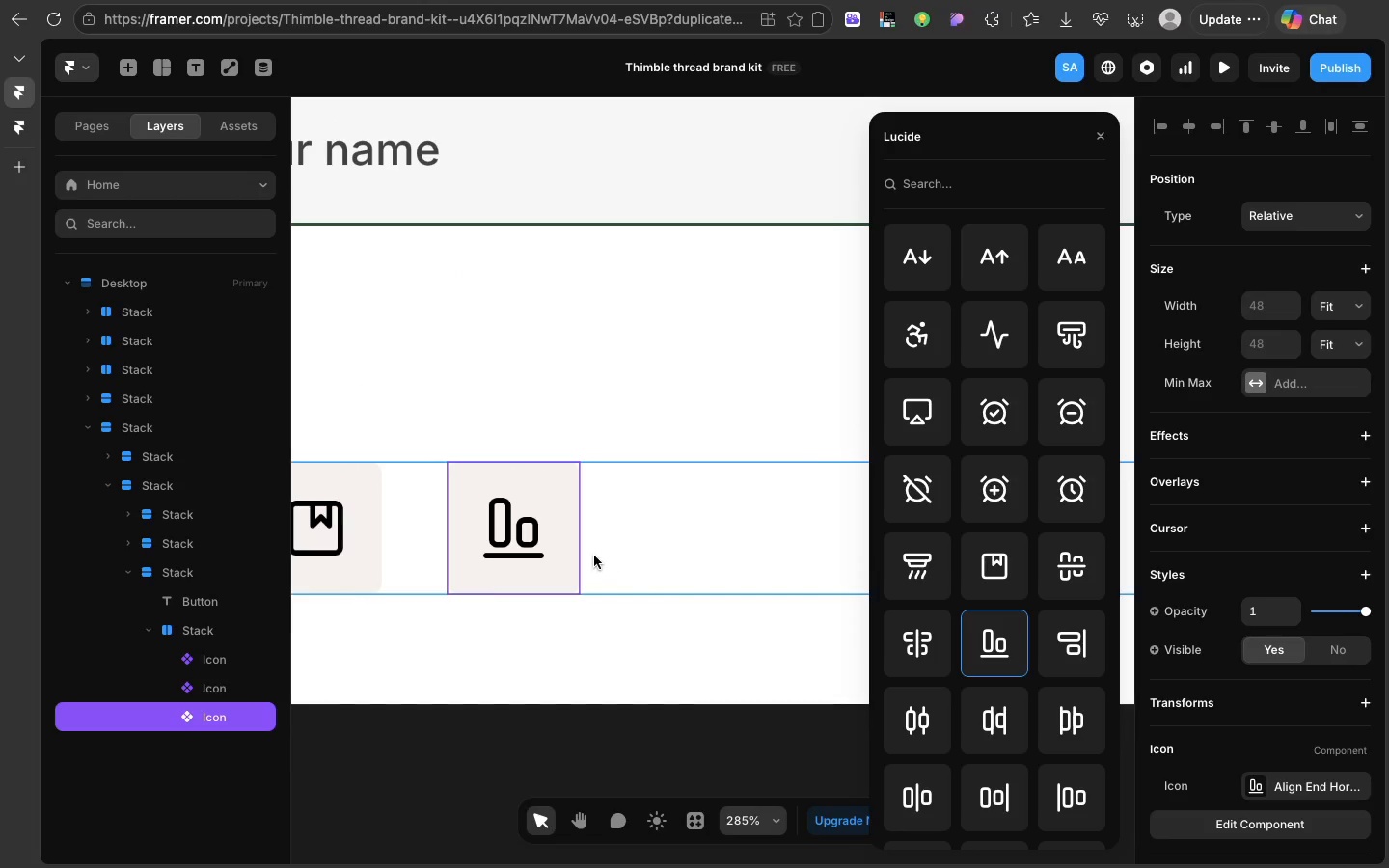 
left_click([565, 547])
 